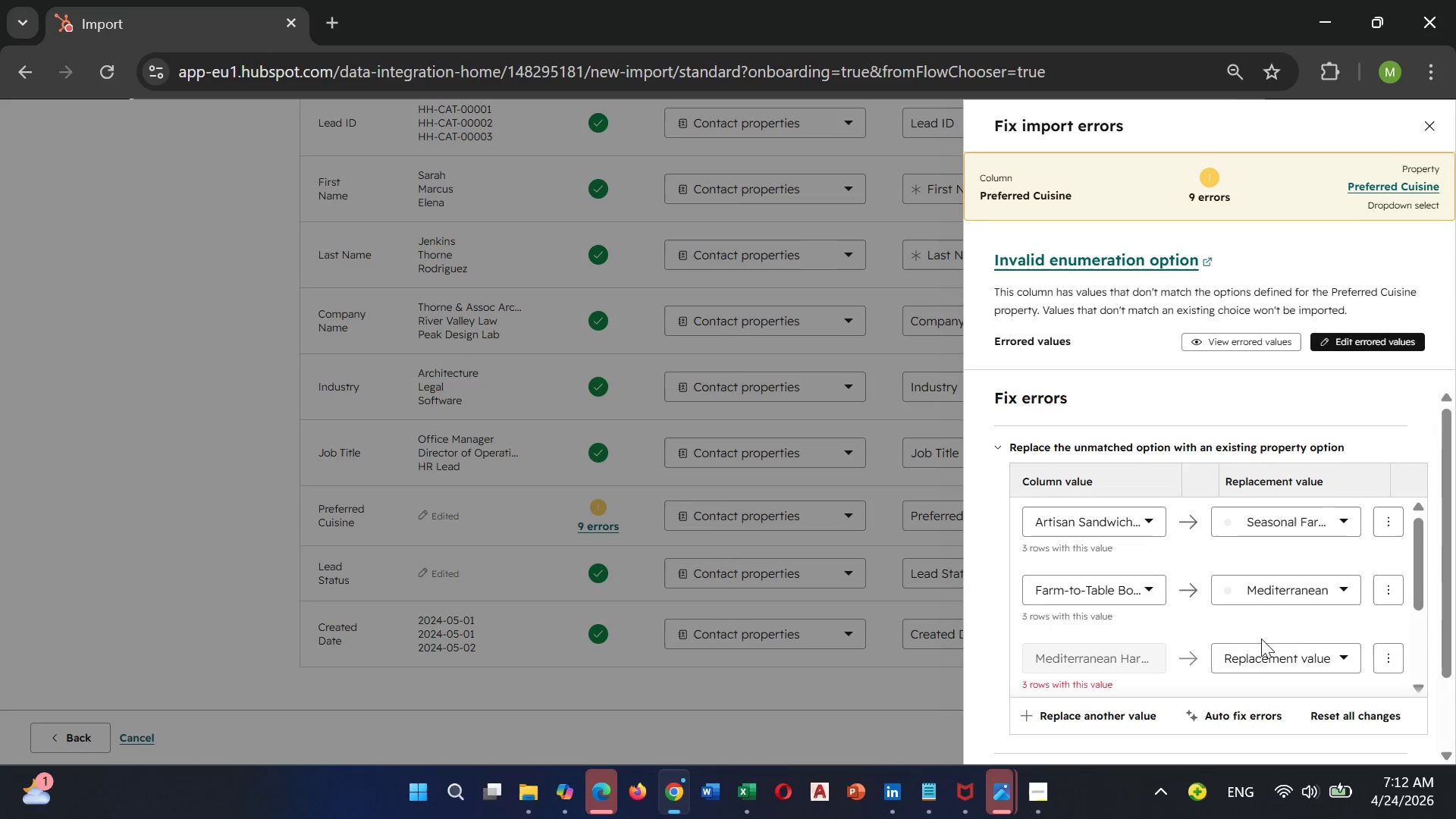 
left_click([1262, 648])
 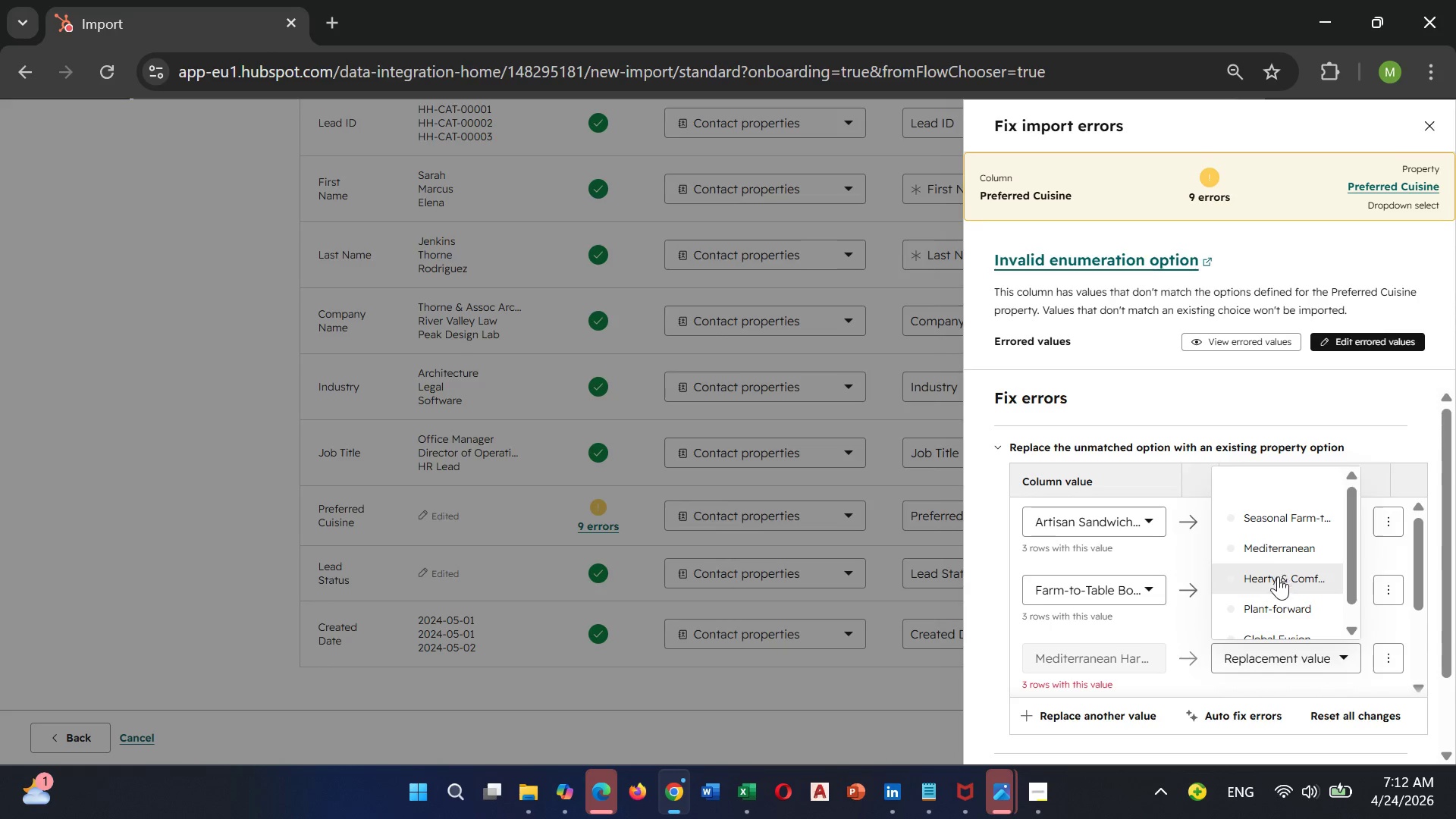 
left_click([1277, 578])
 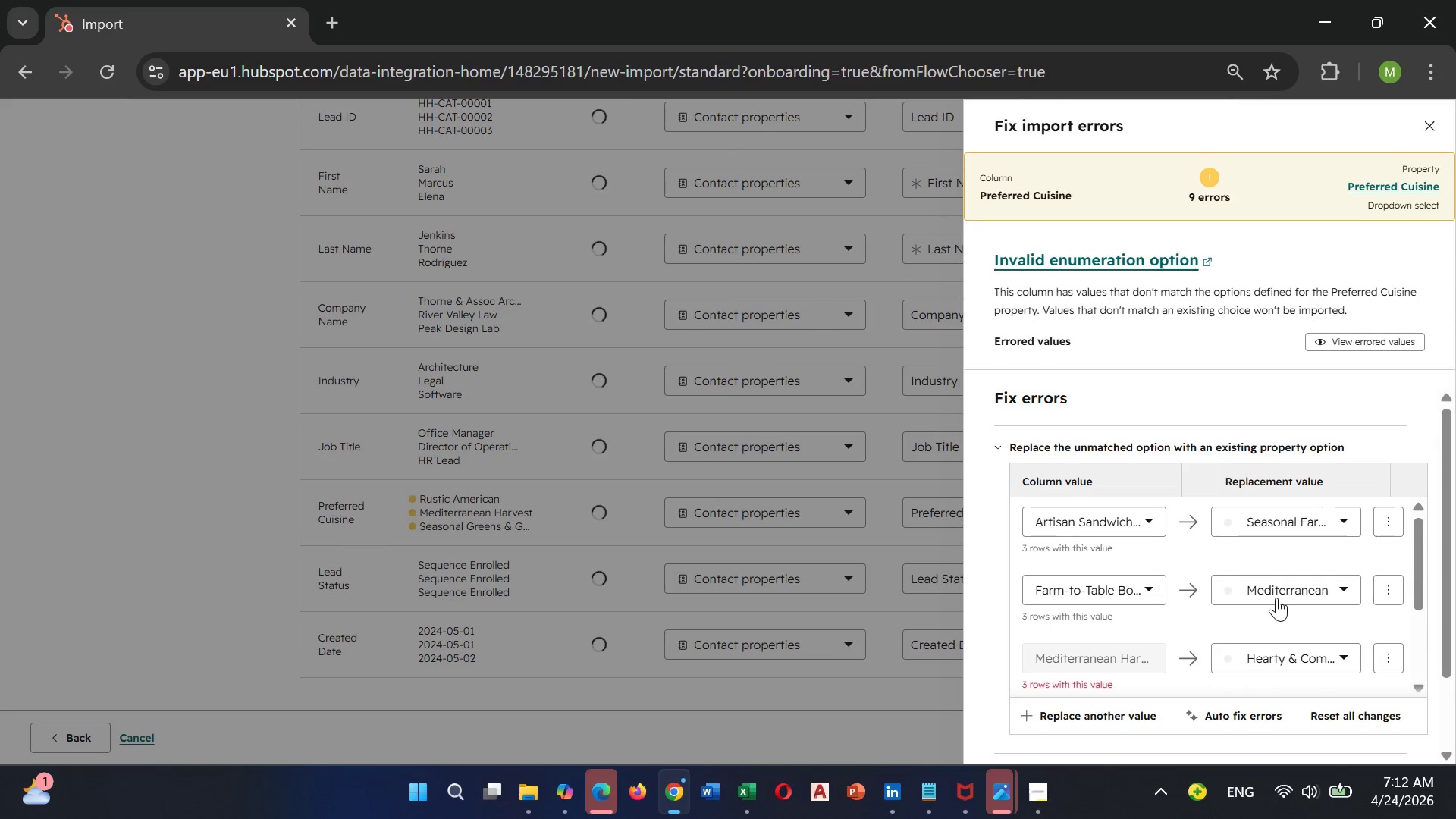 
scroll: coordinate [1276, 598], scroll_direction: down, amount: 2.0
 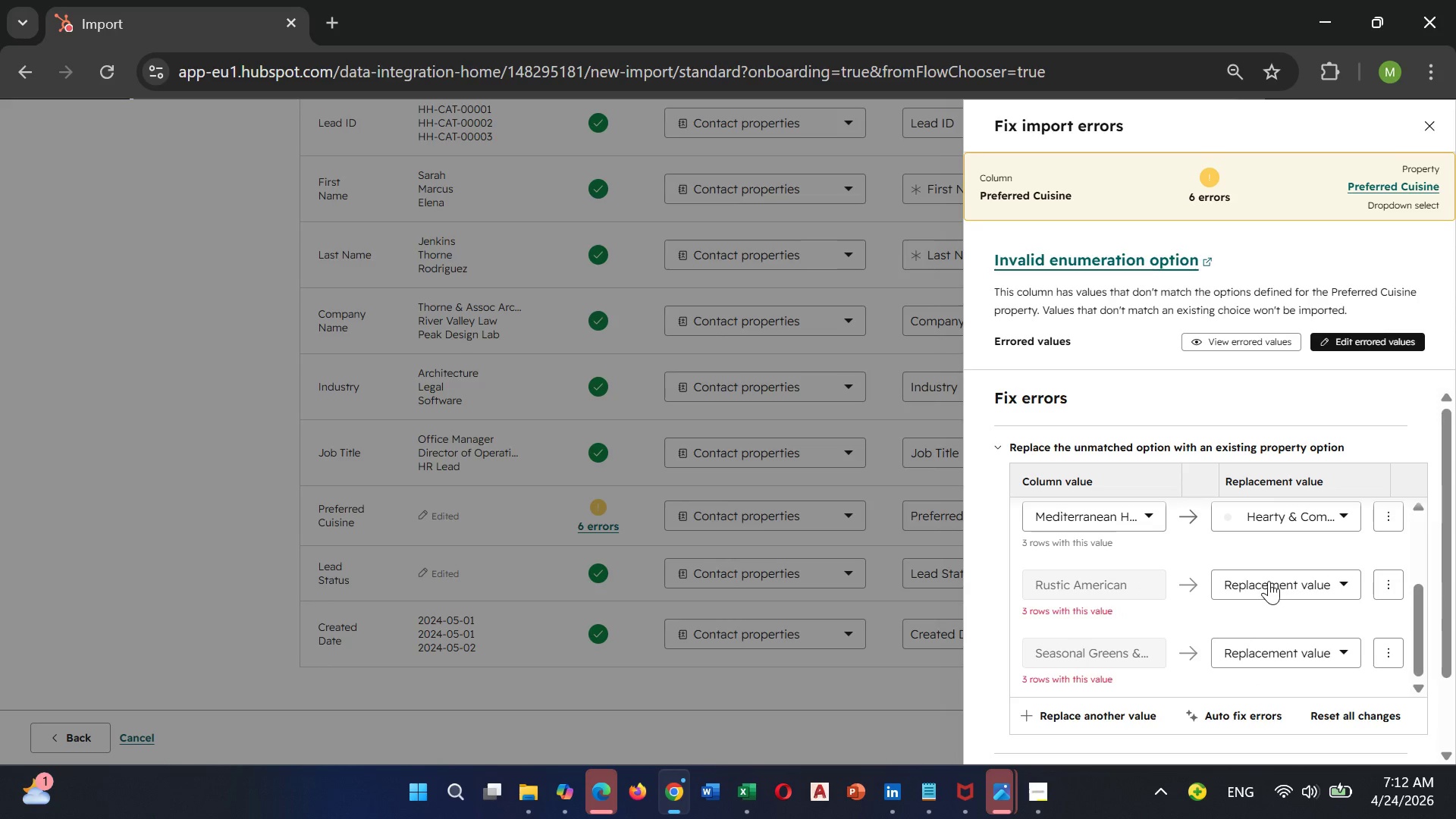 
left_click([1269, 581])
 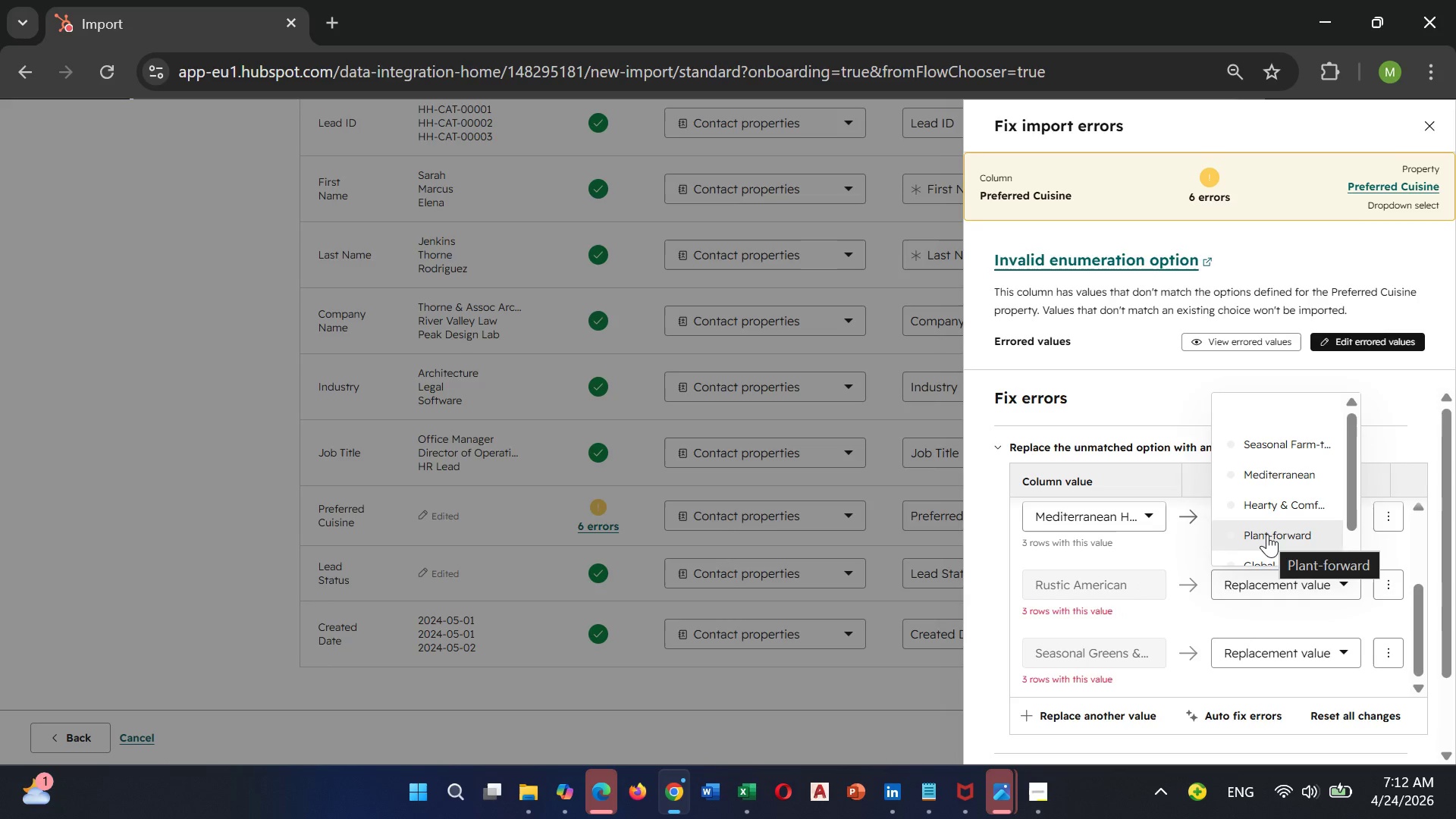 
left_click([1233, 612])
 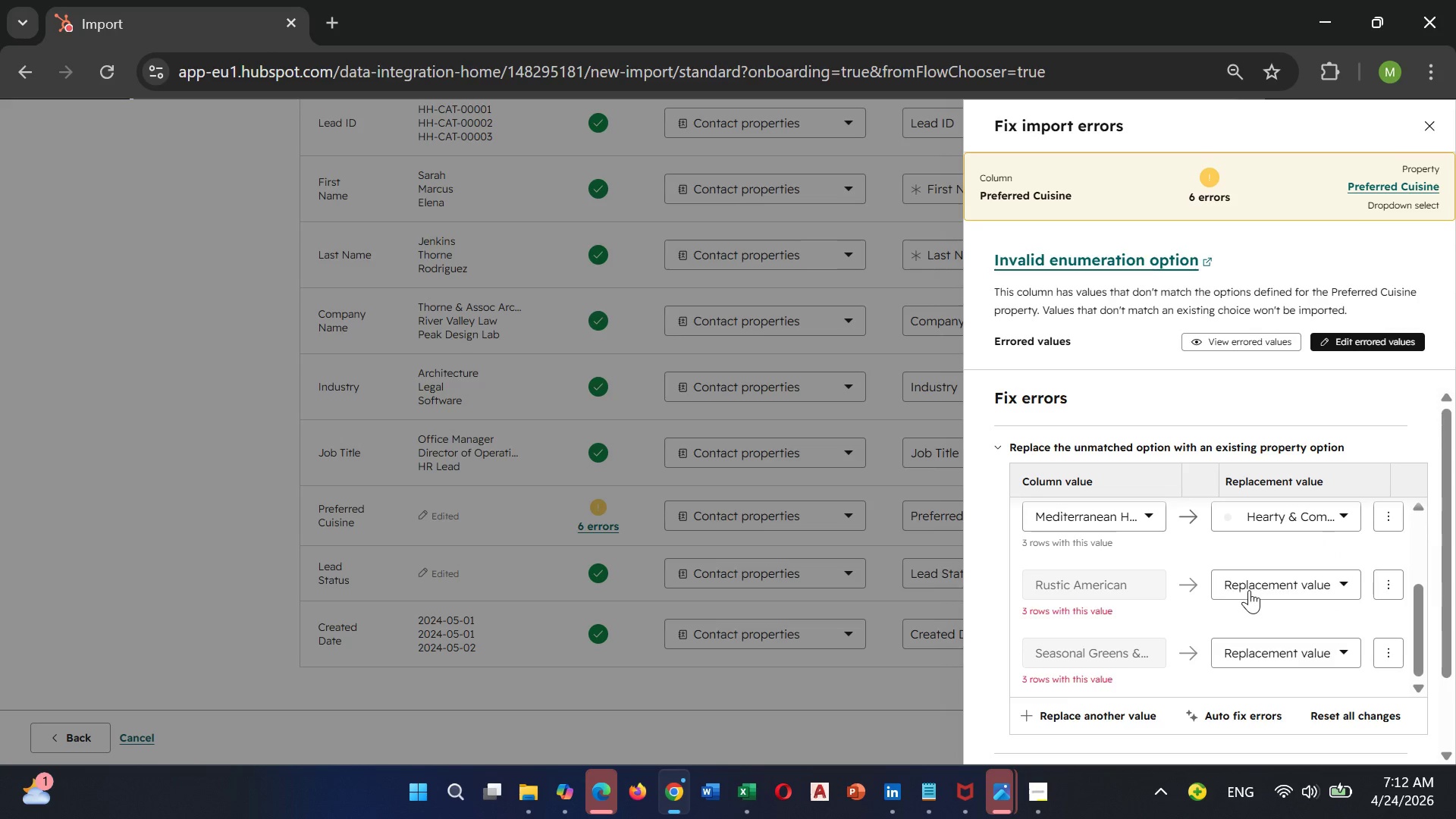 
left_click([1252, 586])
 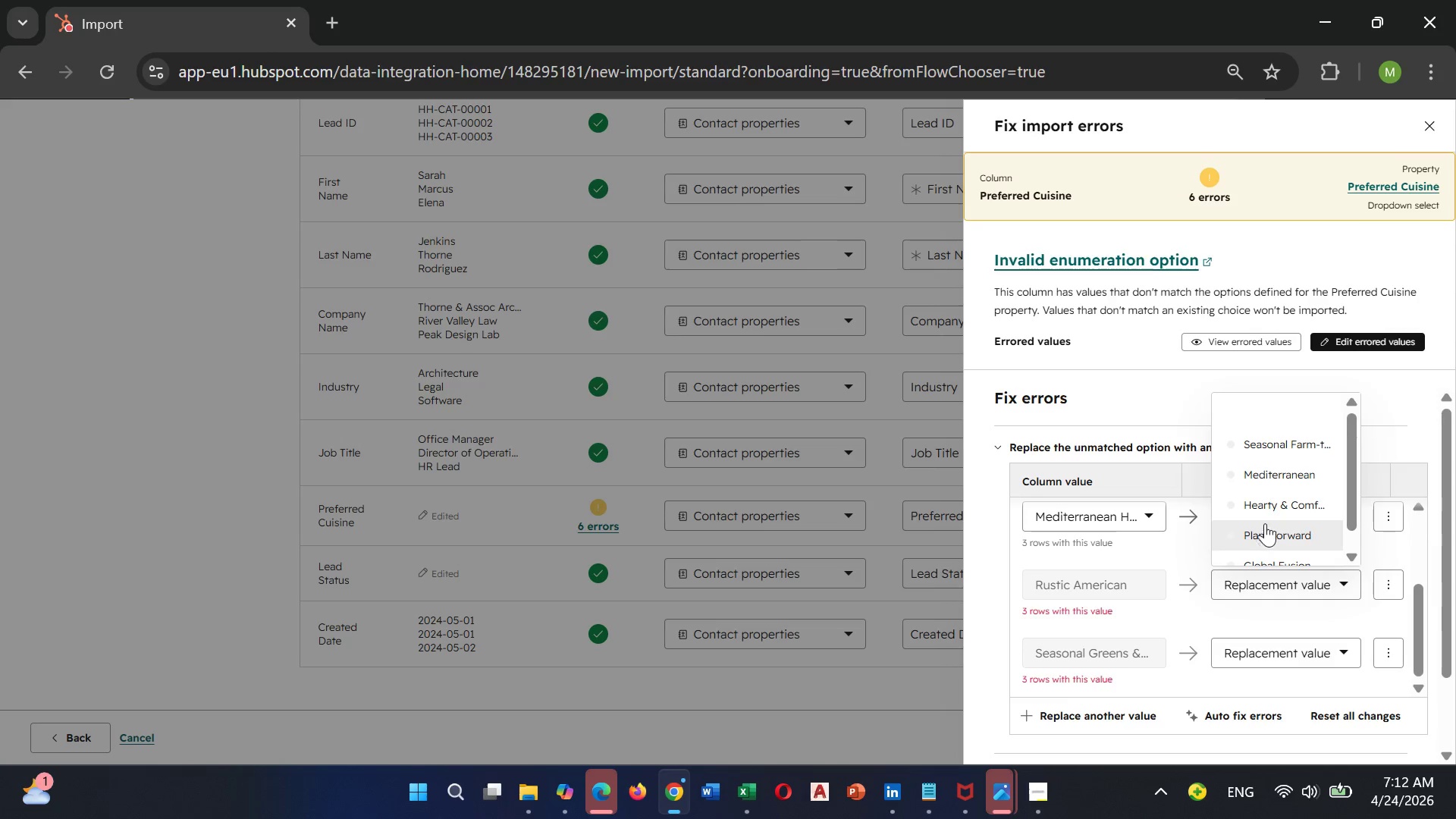 
left_click([1270, 519])
 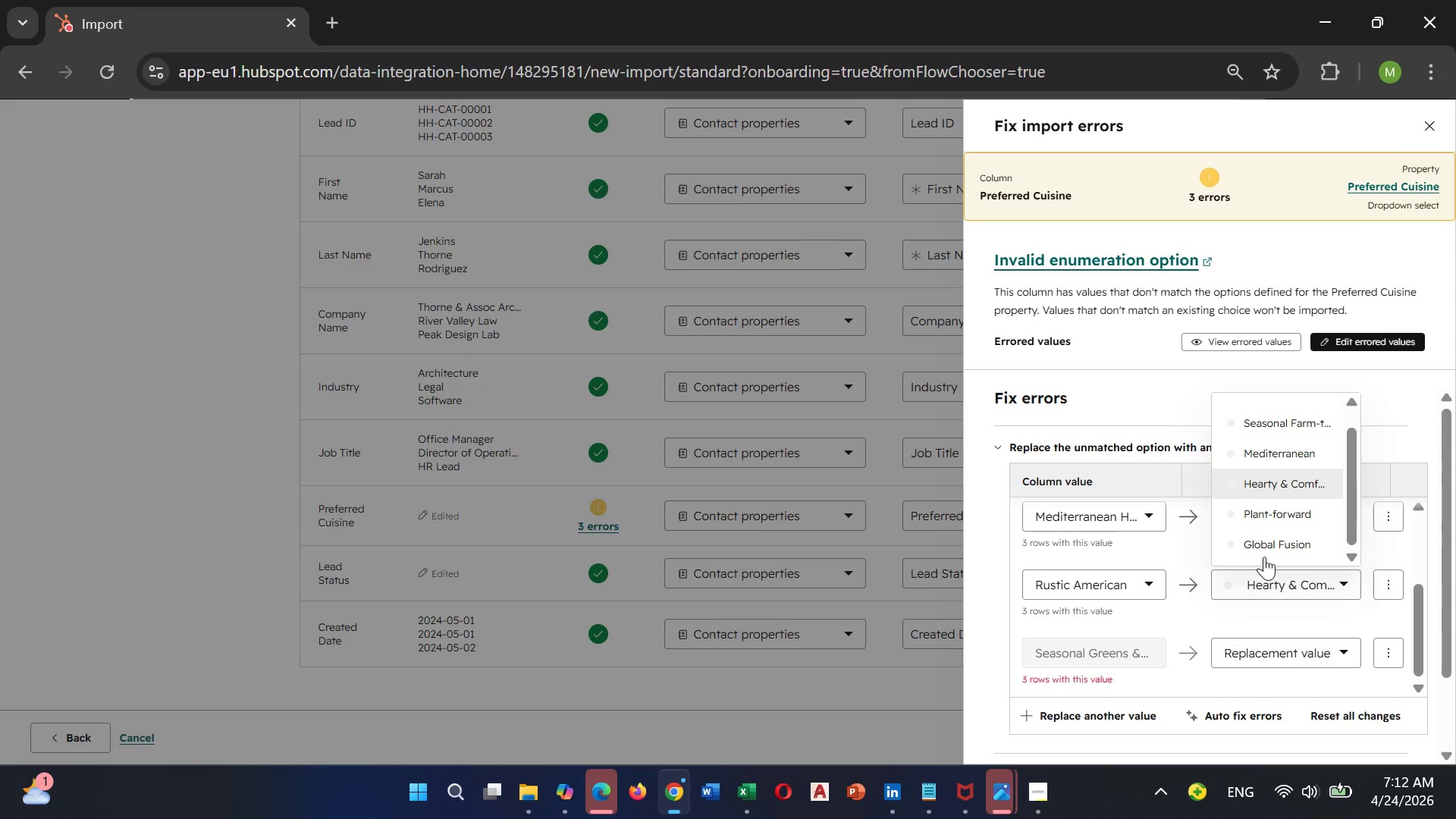 
left_click([1254, 517])
 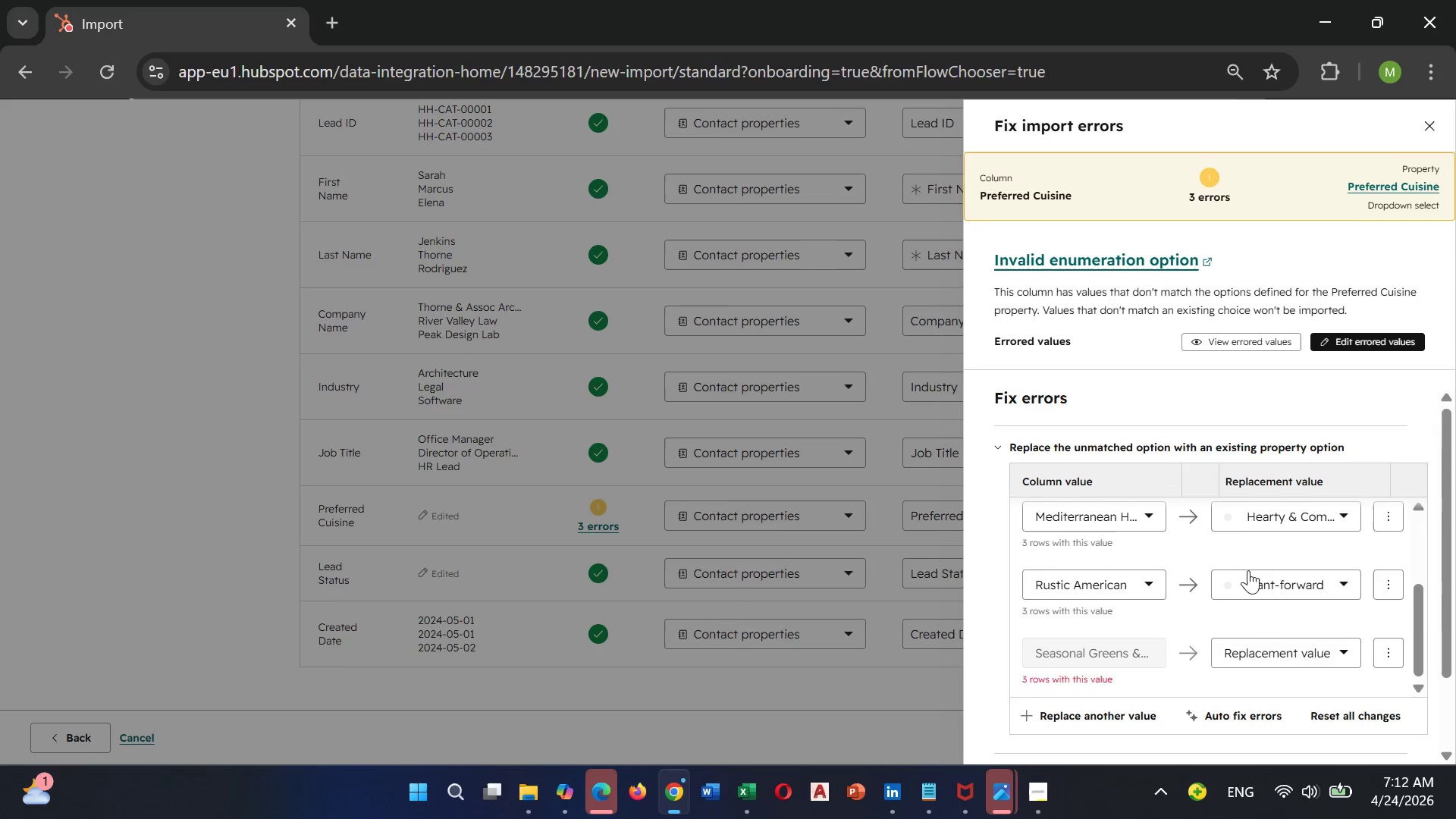 
scroll: coordinate [1248, 570], scroll_direction: up, amount: 1.0
 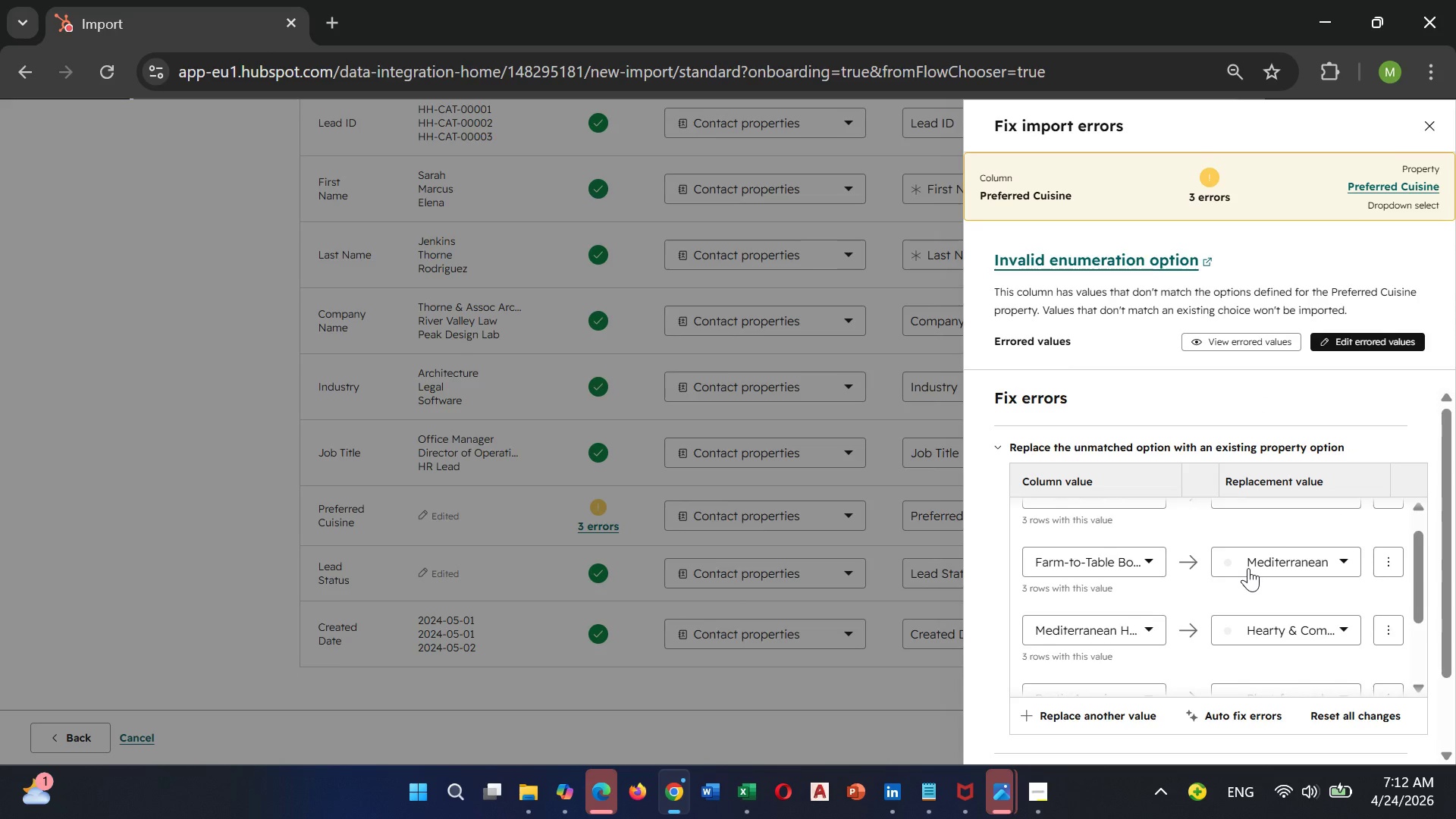 
scroll: coordinate [1248, 568], scroll_direction: down, amount: 2.0
 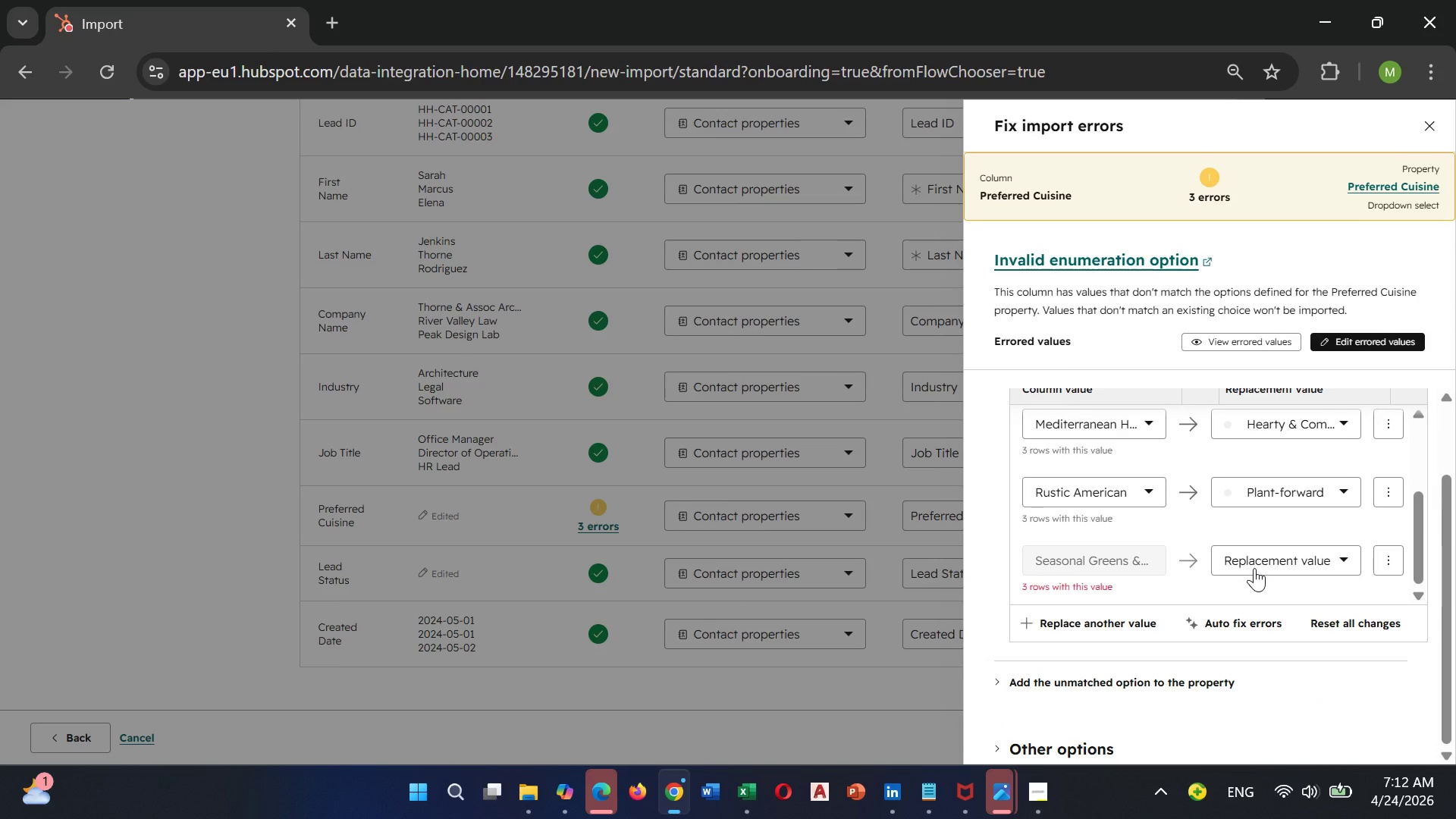 
left_click([1255, 568])
 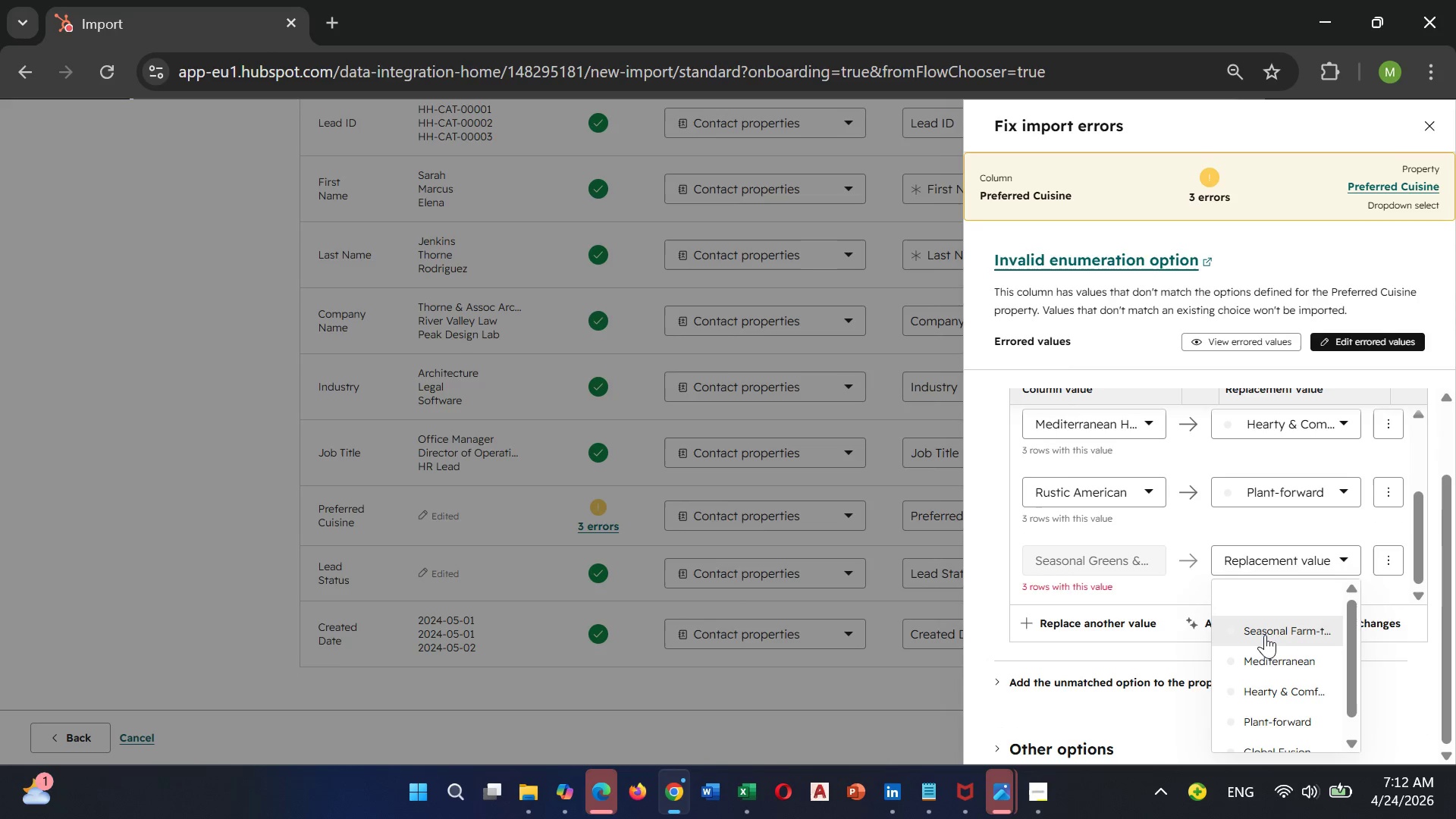 
scroll: coordinate [1265, 634], scroll_direction: down, amount: 1.0
 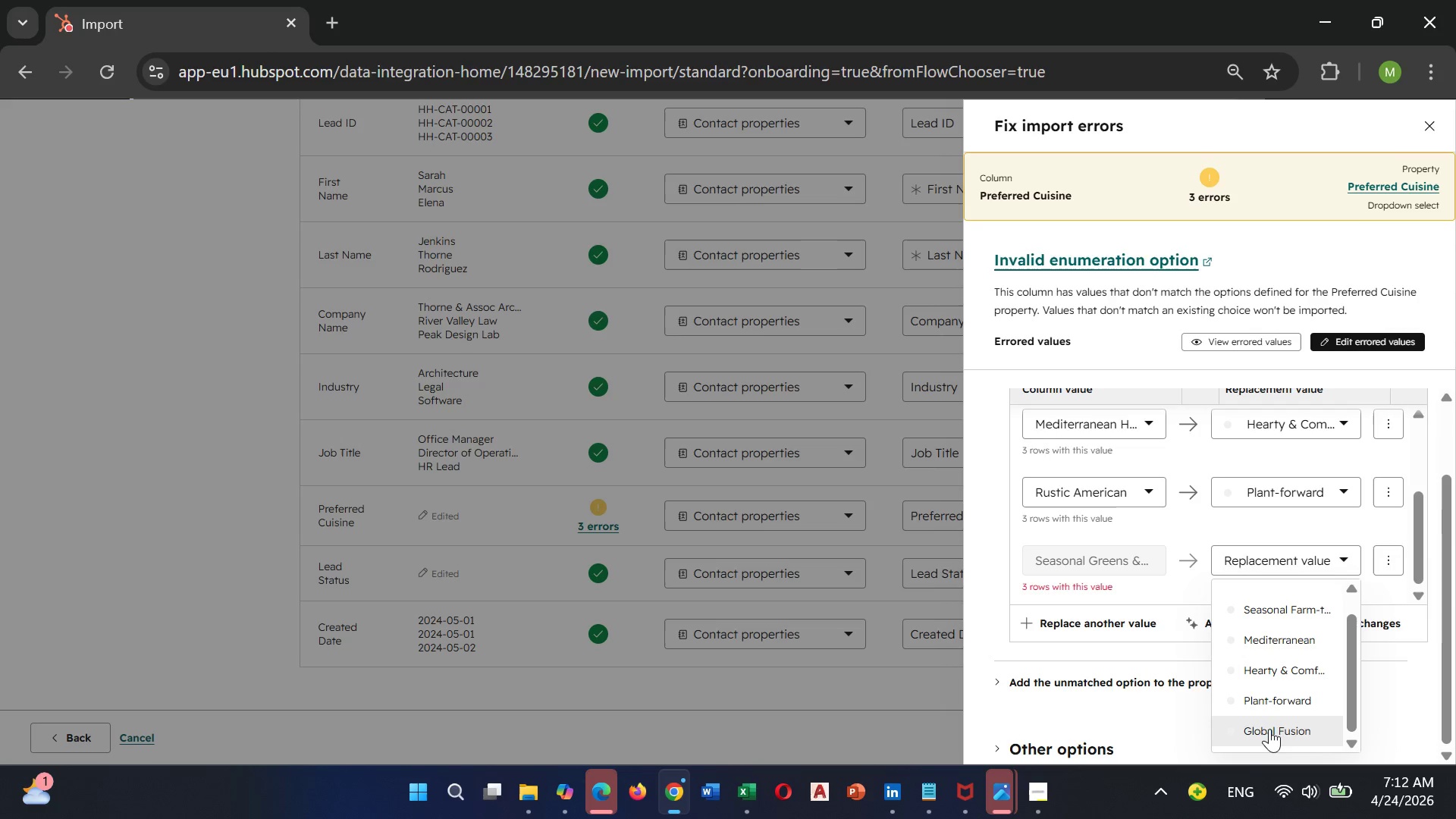 
left_click([1269, 729])
 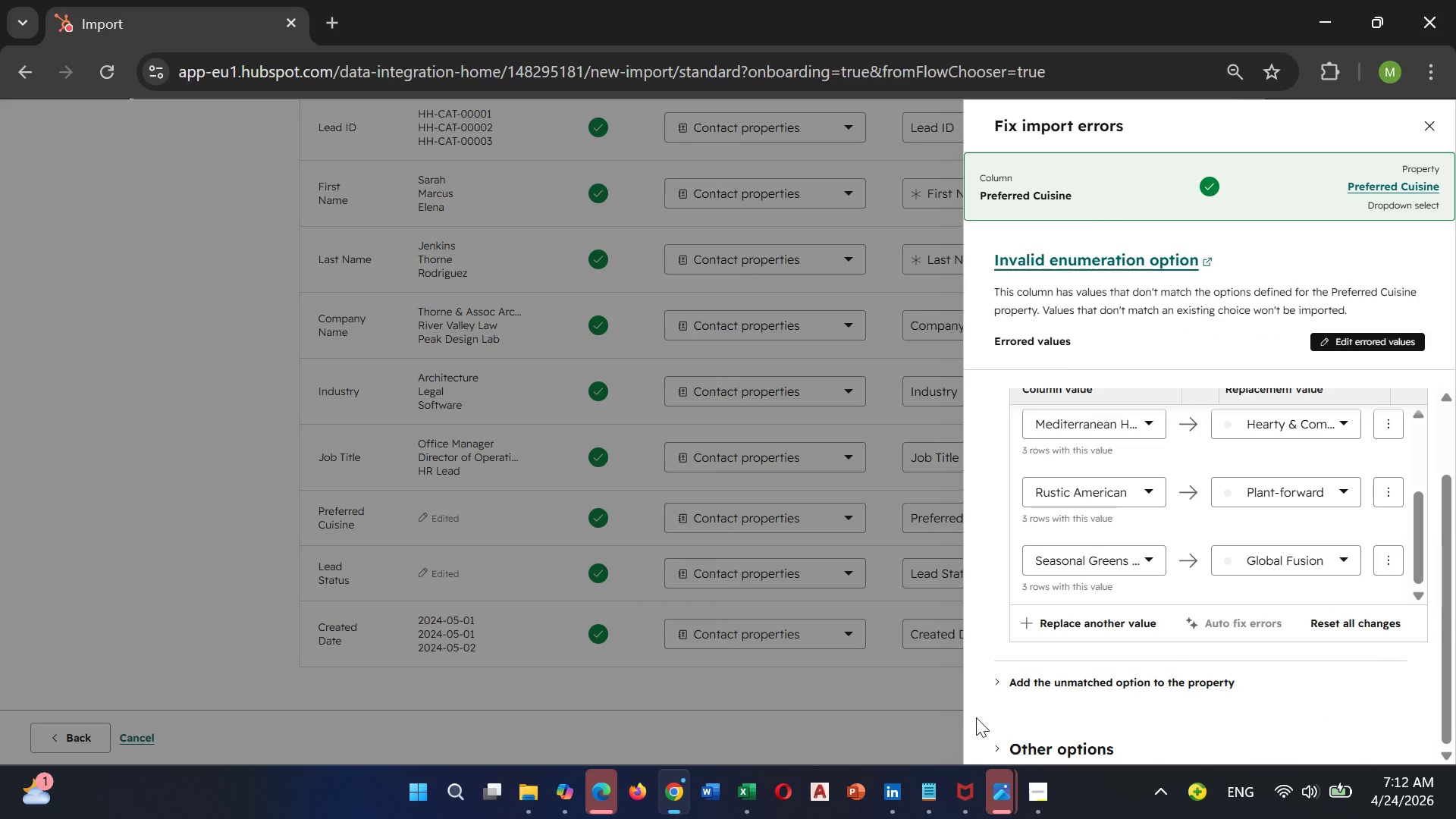 
left_click([915, 702])
 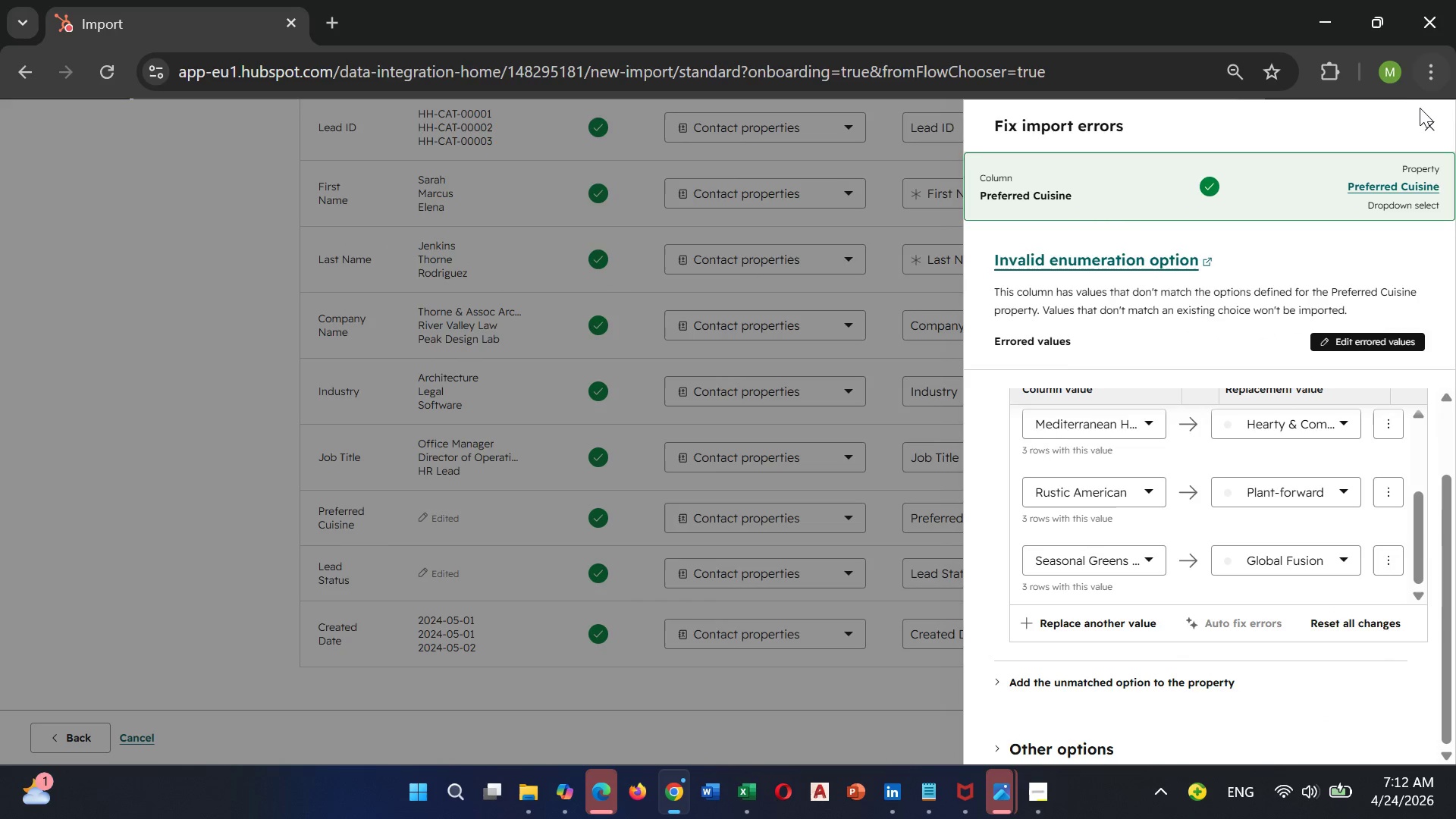 
left_click([1428, 121])
 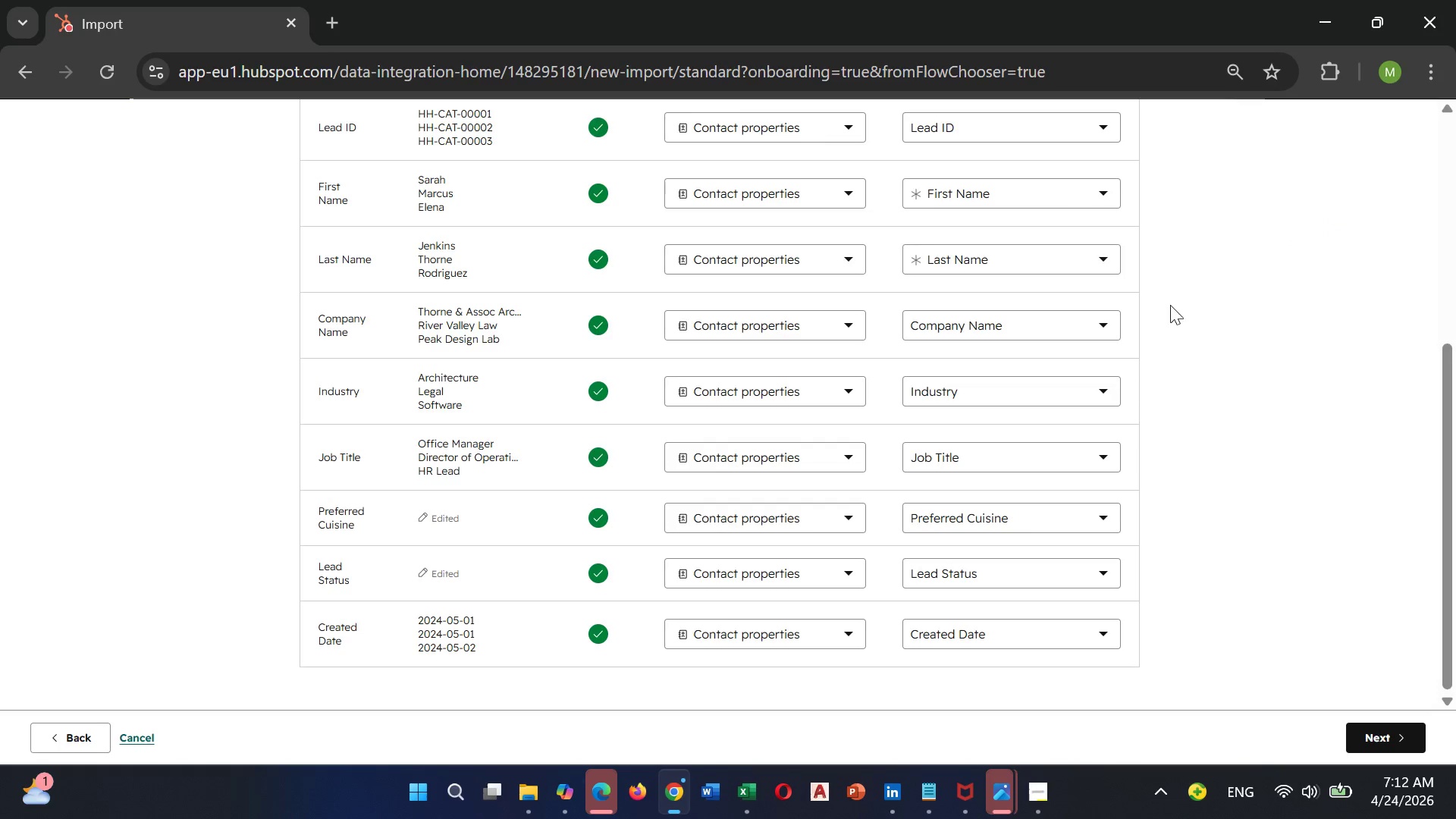 
scroll: coordinate [1168, 294], scroll_direction: up, amount: 1.0
 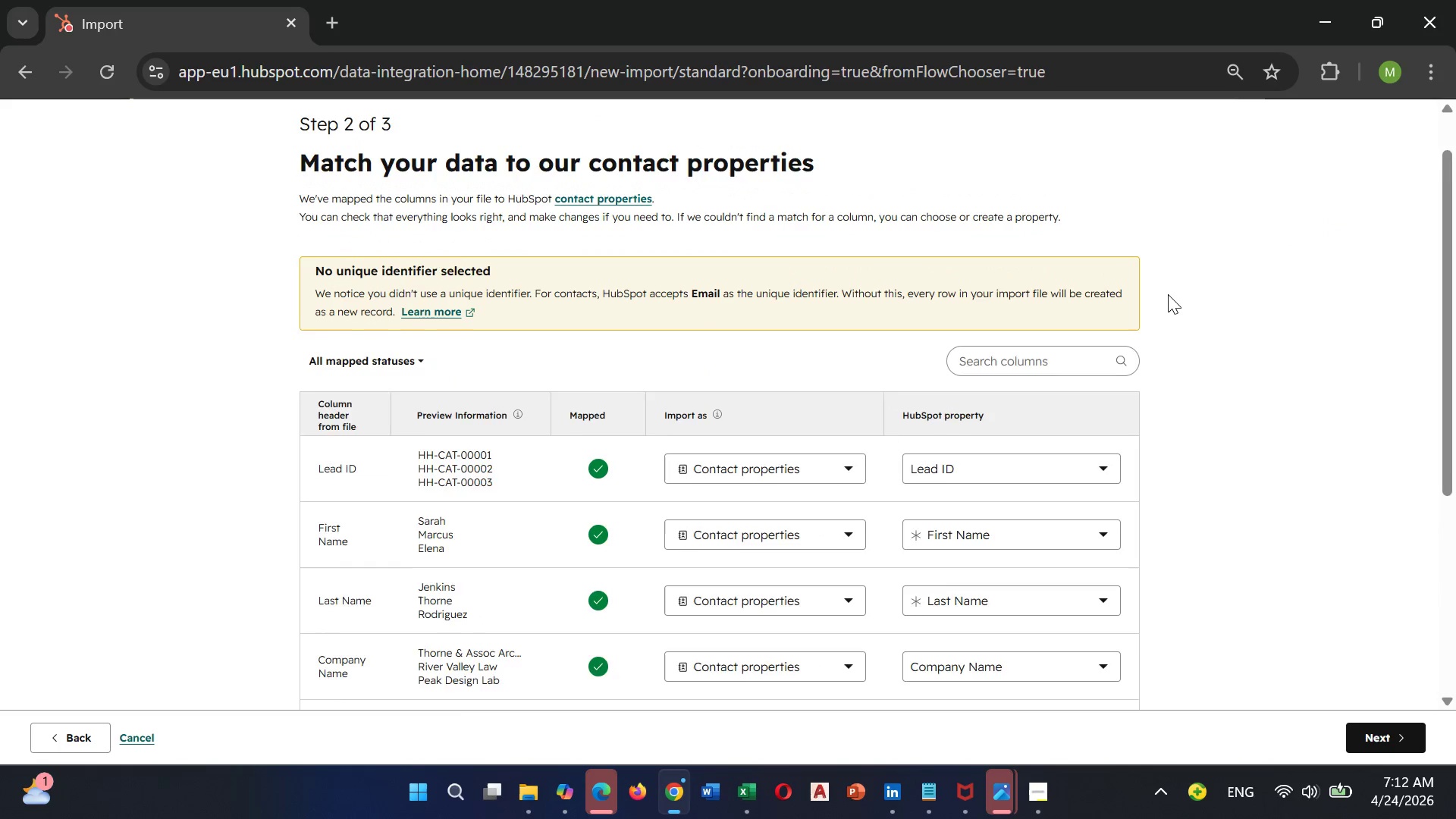 
scroll: coordinate [1168, 293], scroll_direction: down, amount: 4.0
 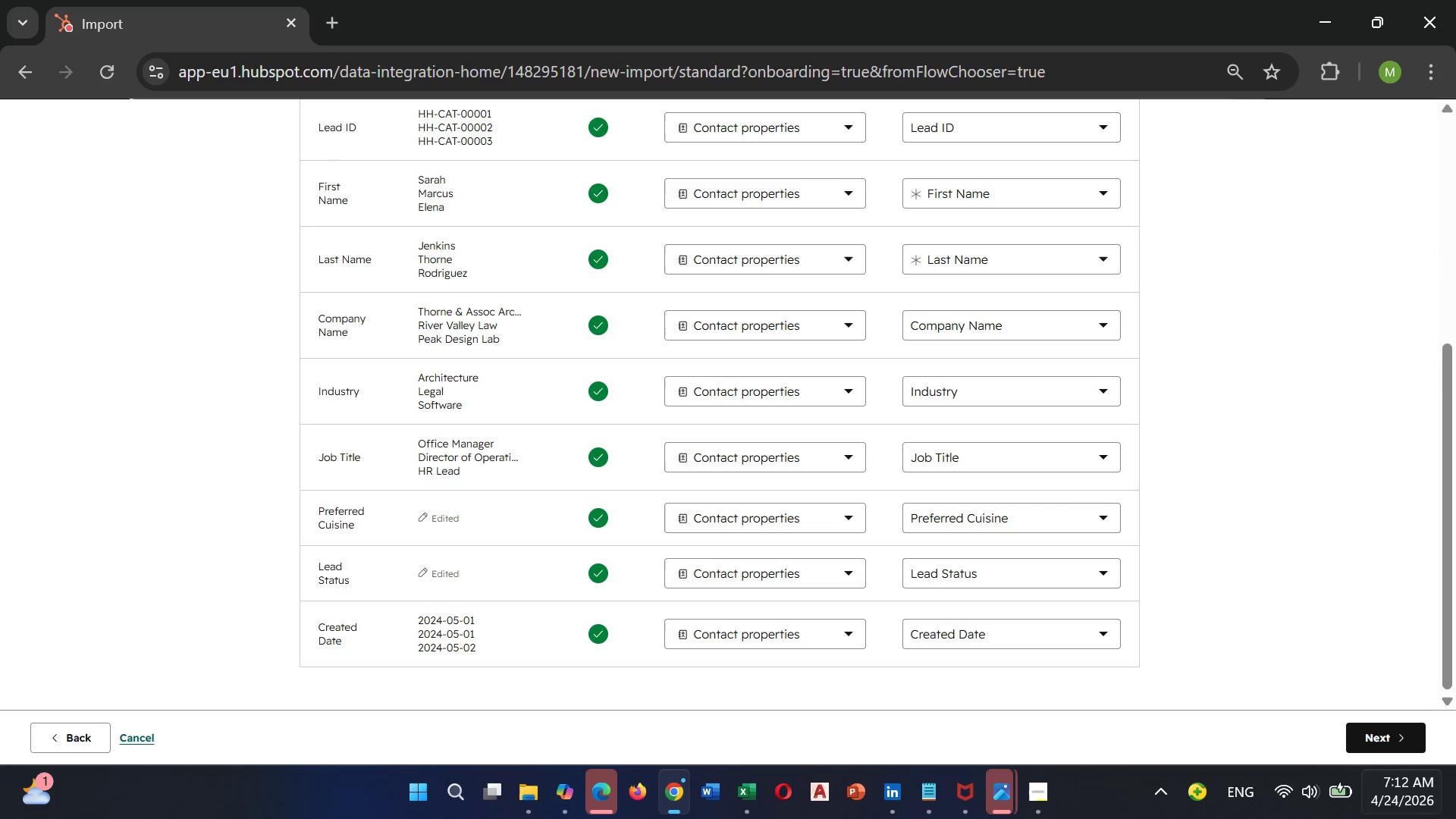 
left_click([1391, 732])
 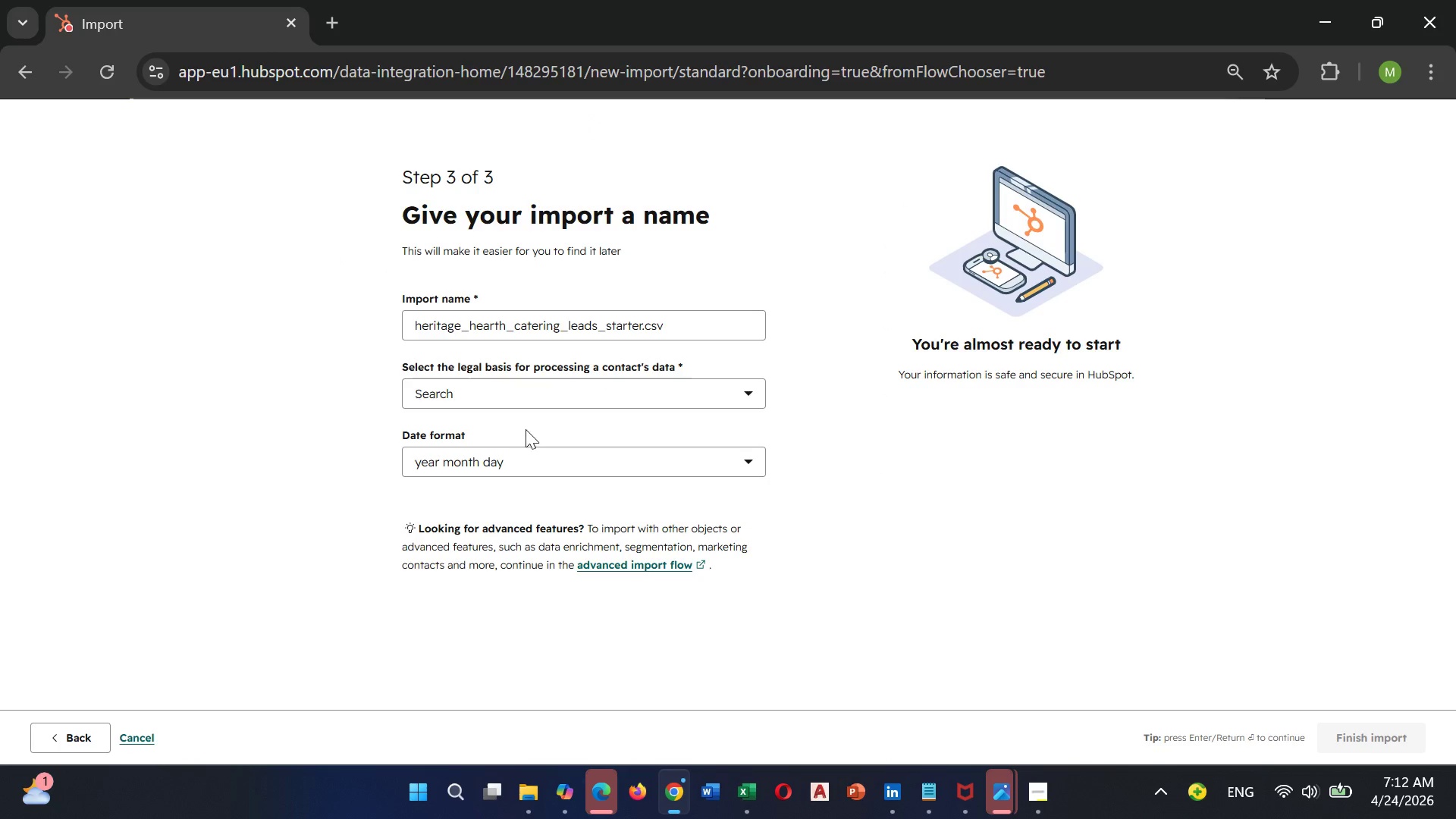 
left_click([539, 391])
 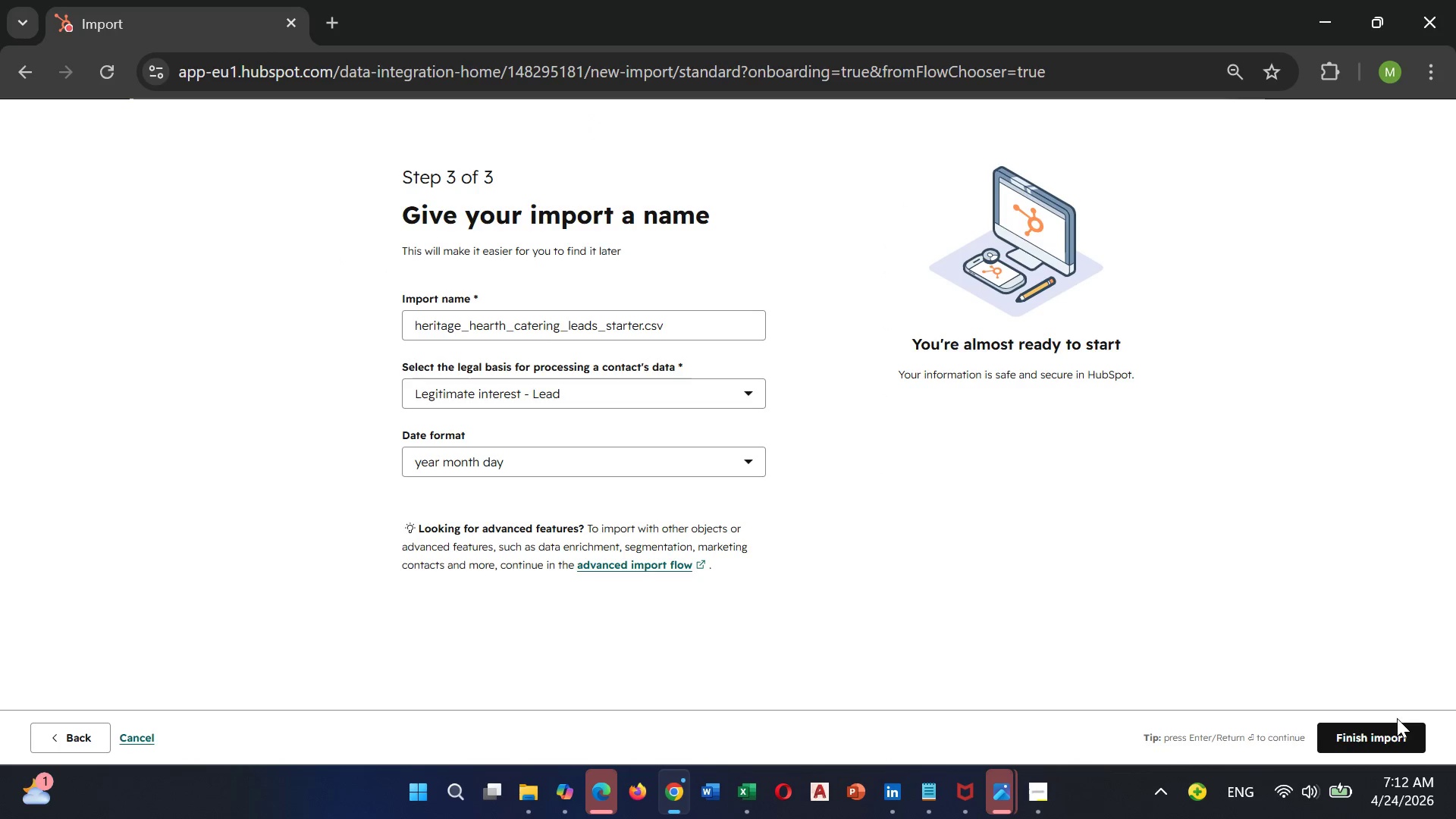 
wait(5.11)
 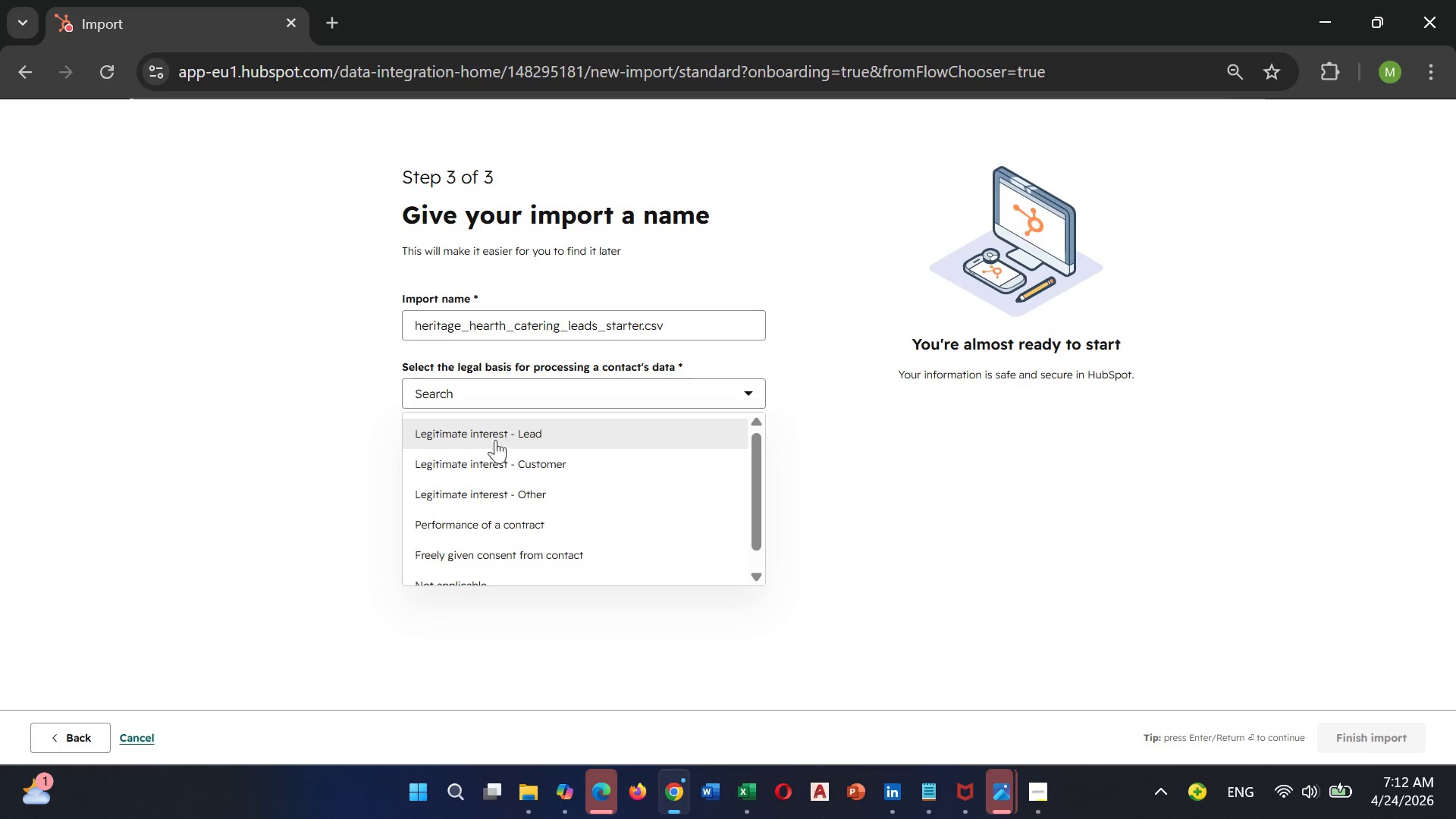 
left_click([1383, 730])
 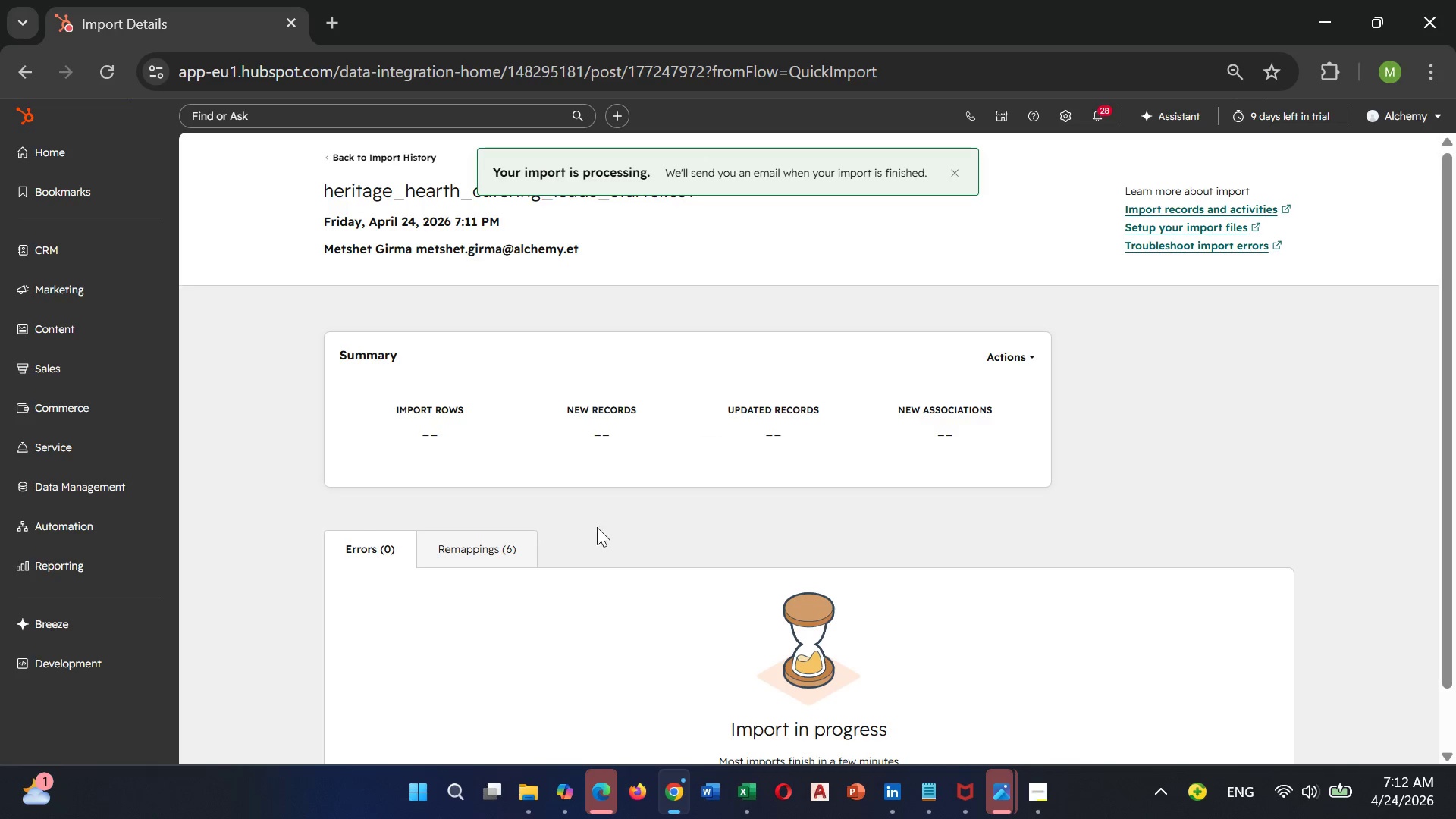 
wait(9.61)
 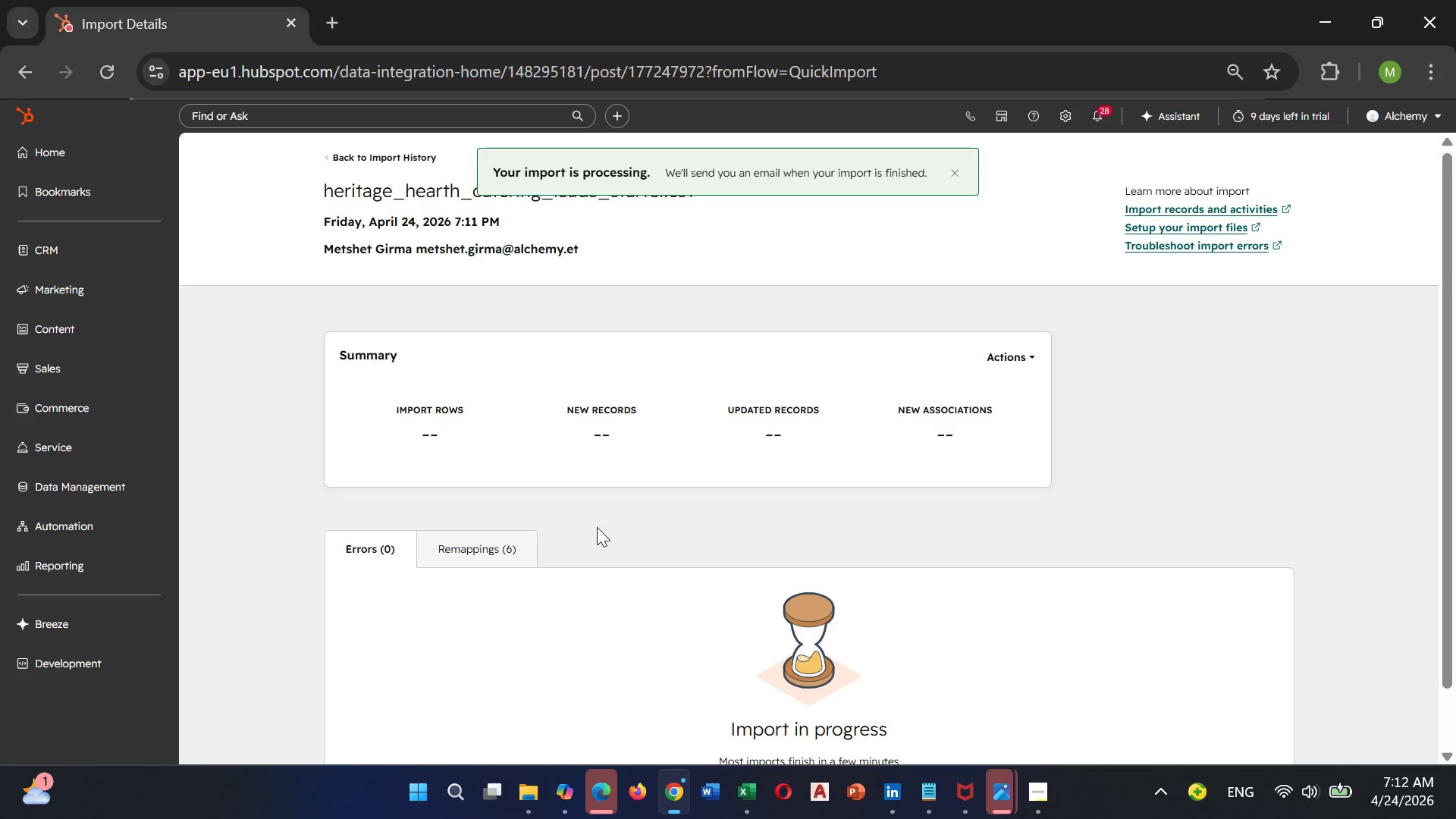 
scroll: coordinate [667, 404], scroll_direction: up, amount: 3.0
 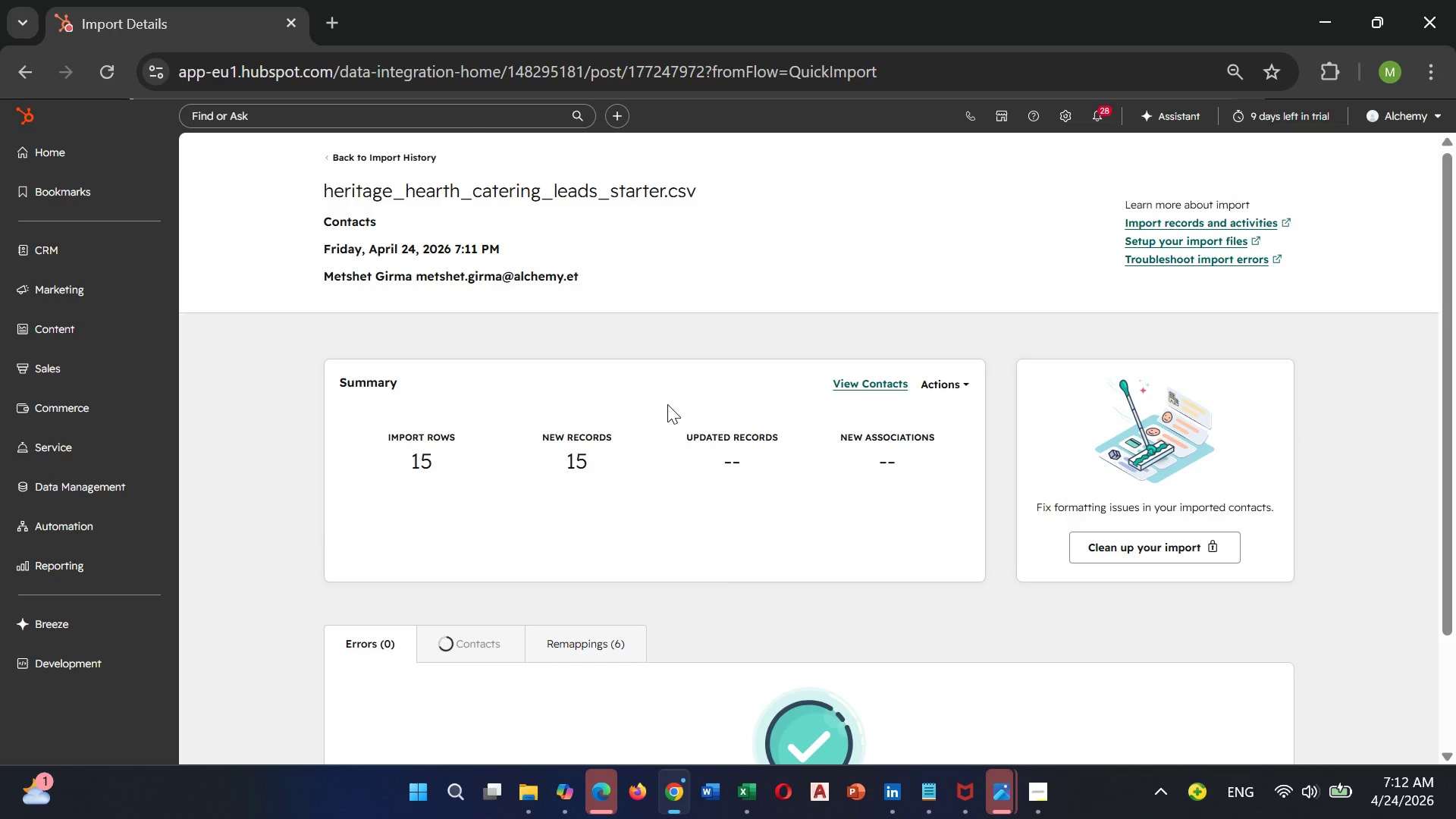 
scroll: coordinate [667, 404], scroll_direction: down, amount: 1.0
 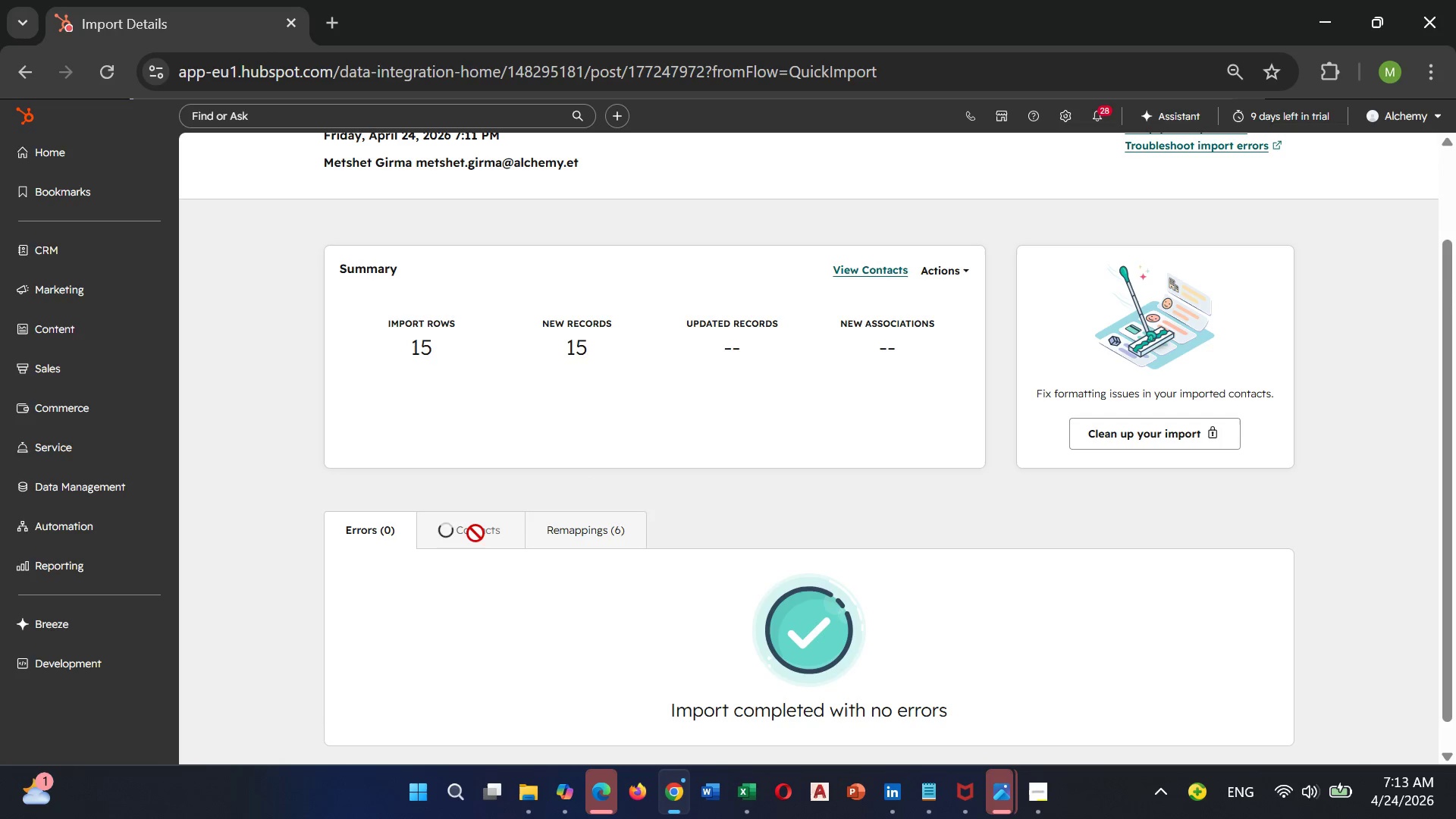 
double_click([475, 534])
 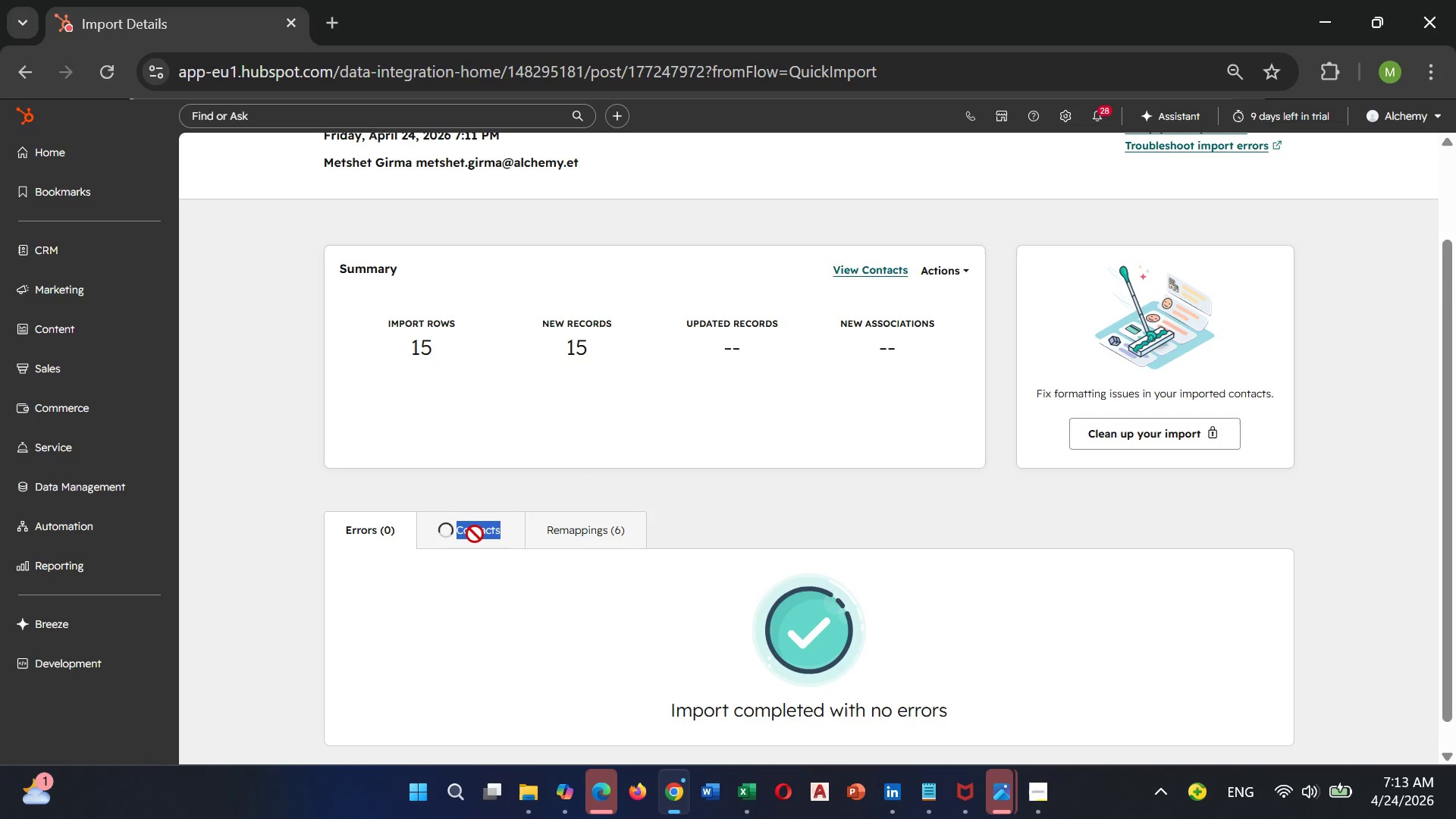 
triple_click([475, 534])
 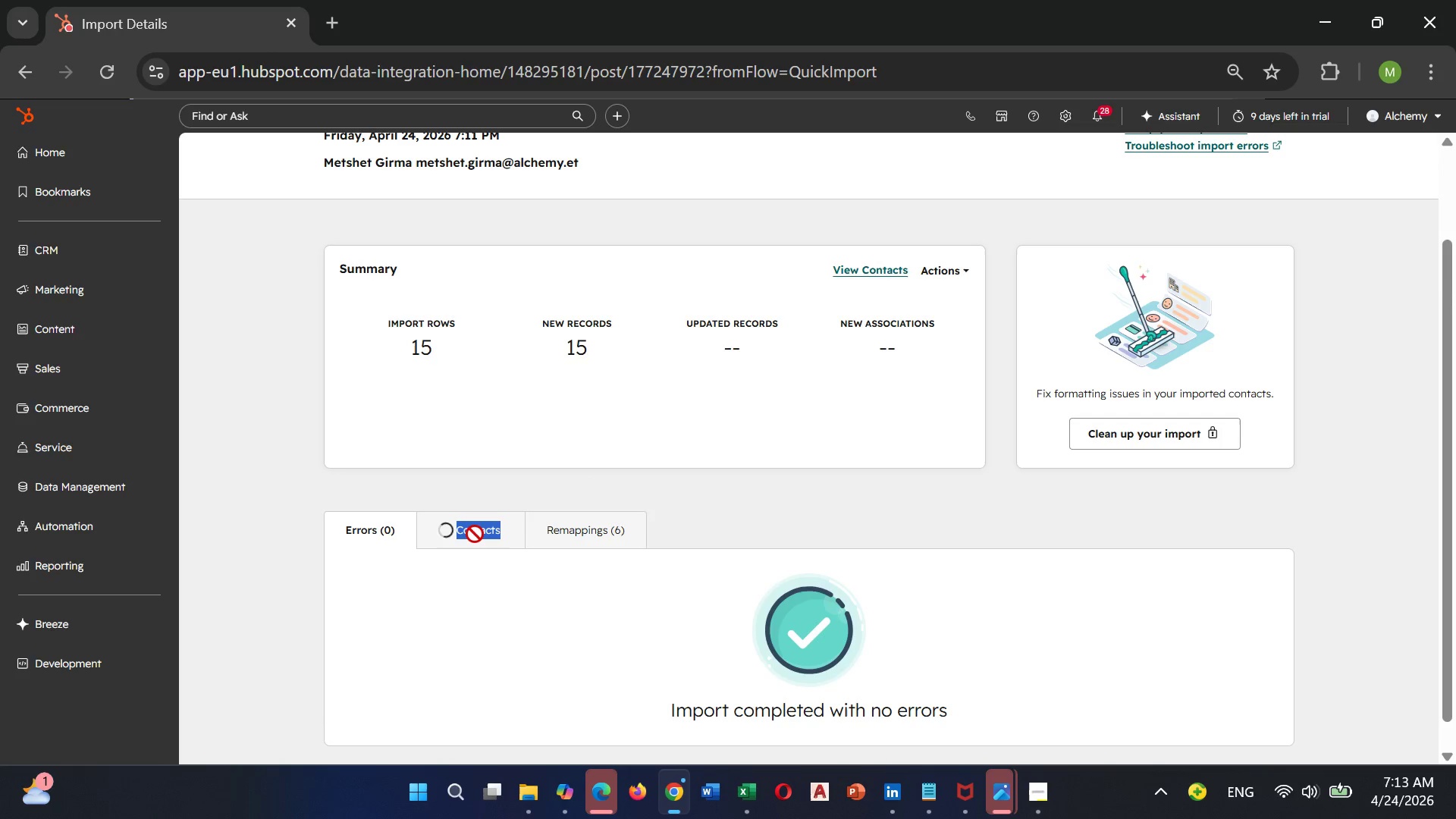 
triple_click([475, 534])
 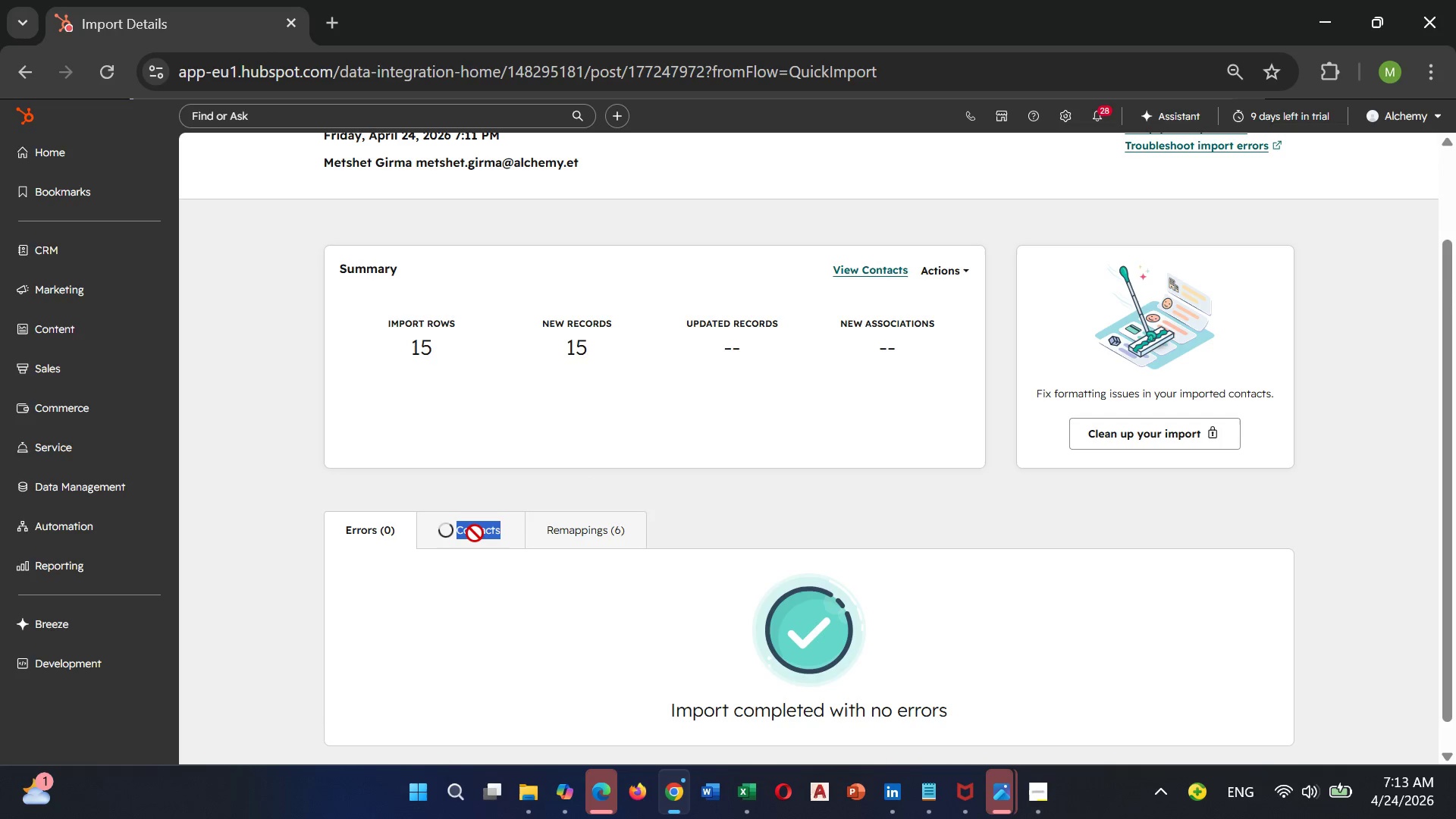 
triple_click([475, 533])
 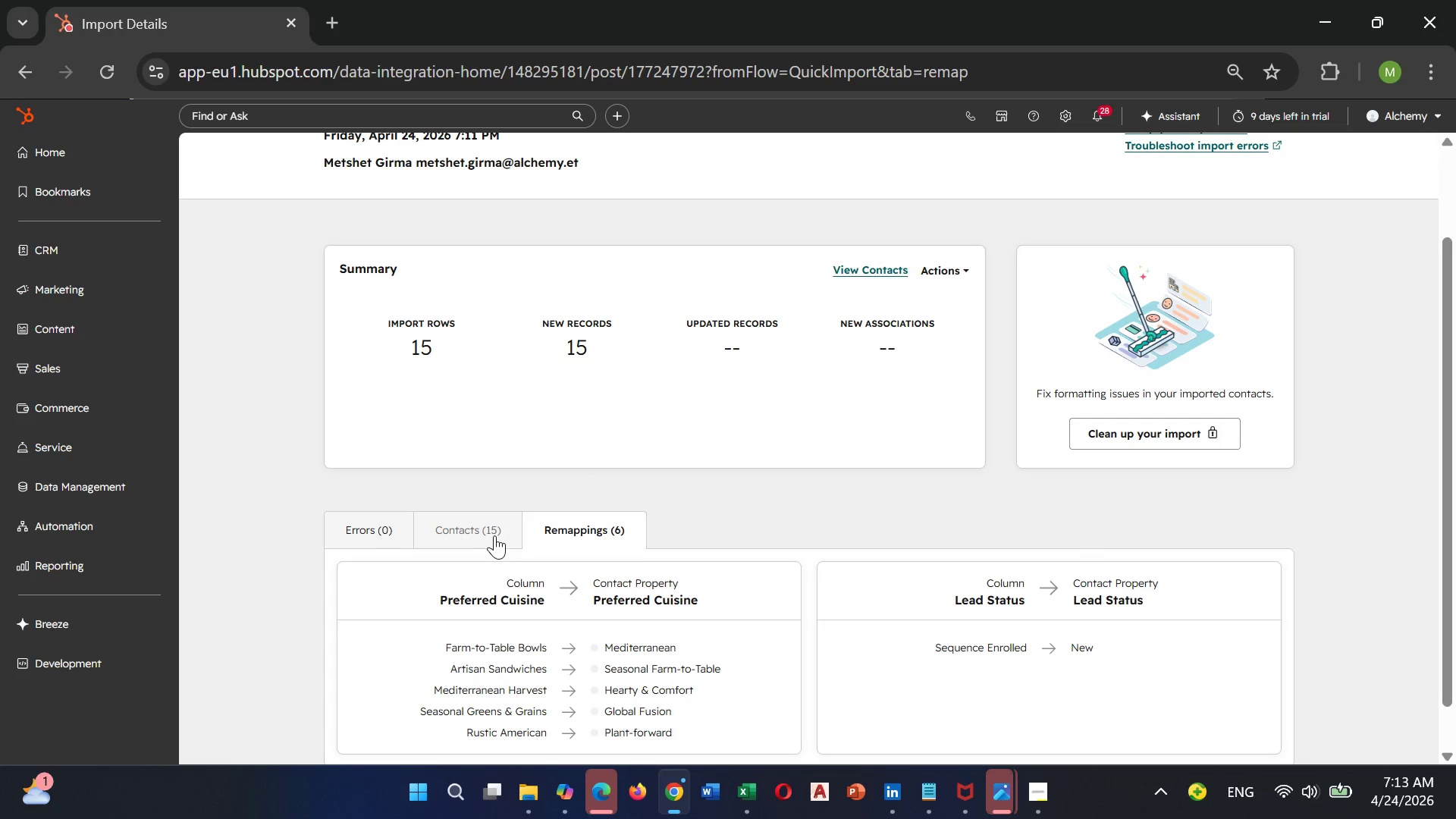 
left_click([494, 535])
 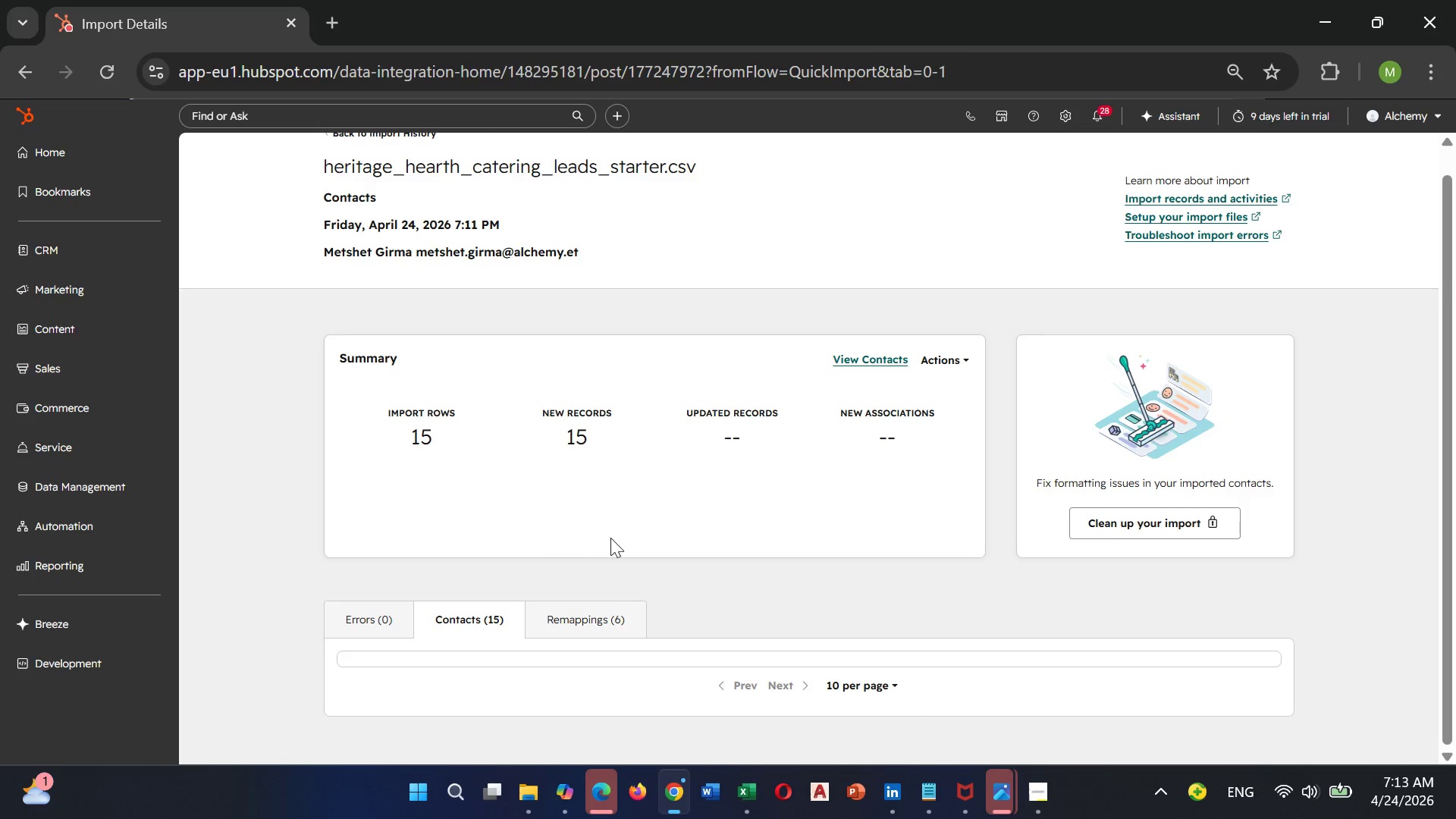 
scroll: coordinate [828, 615], scroll_direction: down, amount: 9.0
 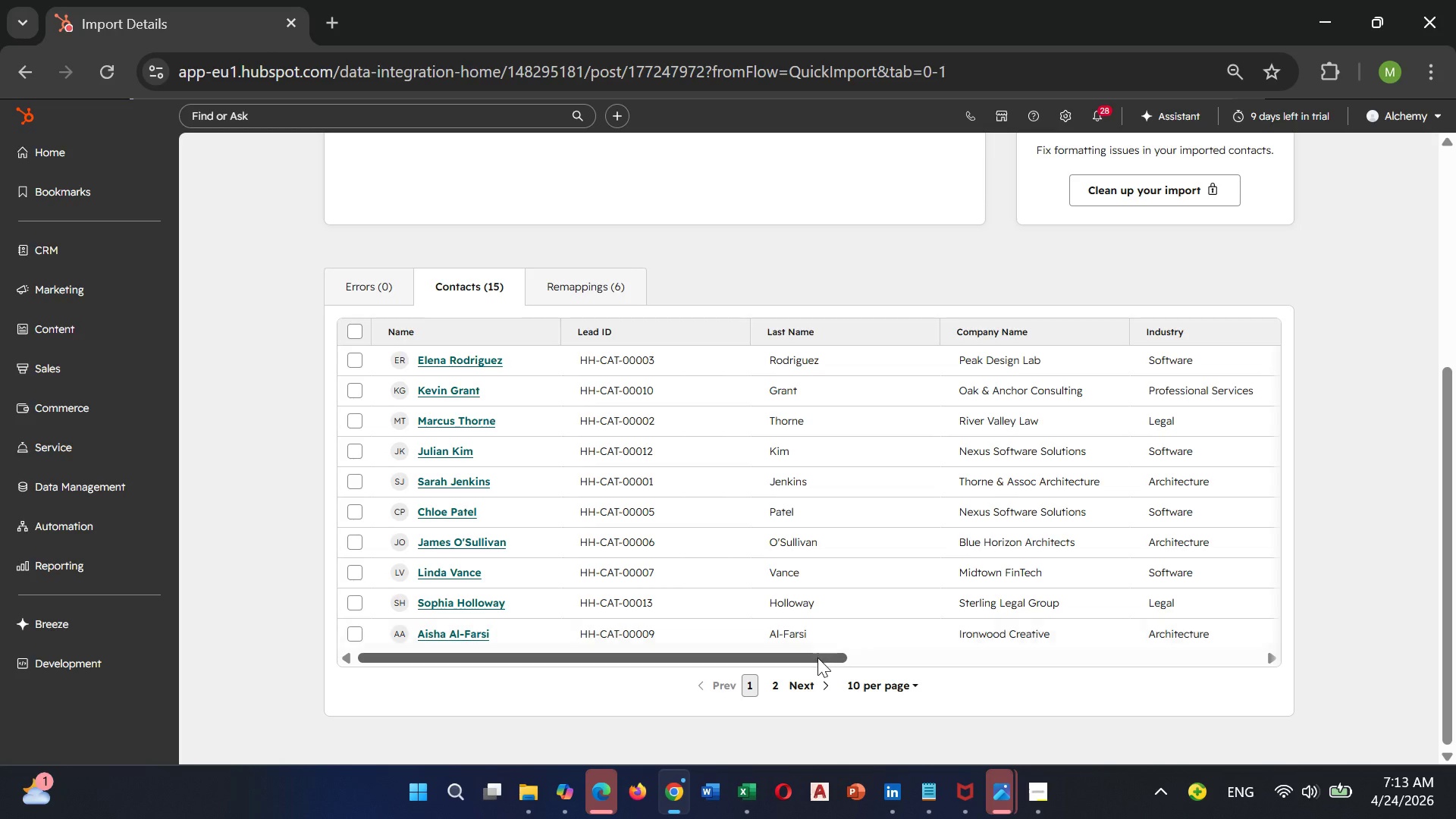 
left_click_drag(start_coordinate=[817, 658], to_coordinate=[712, 416])
 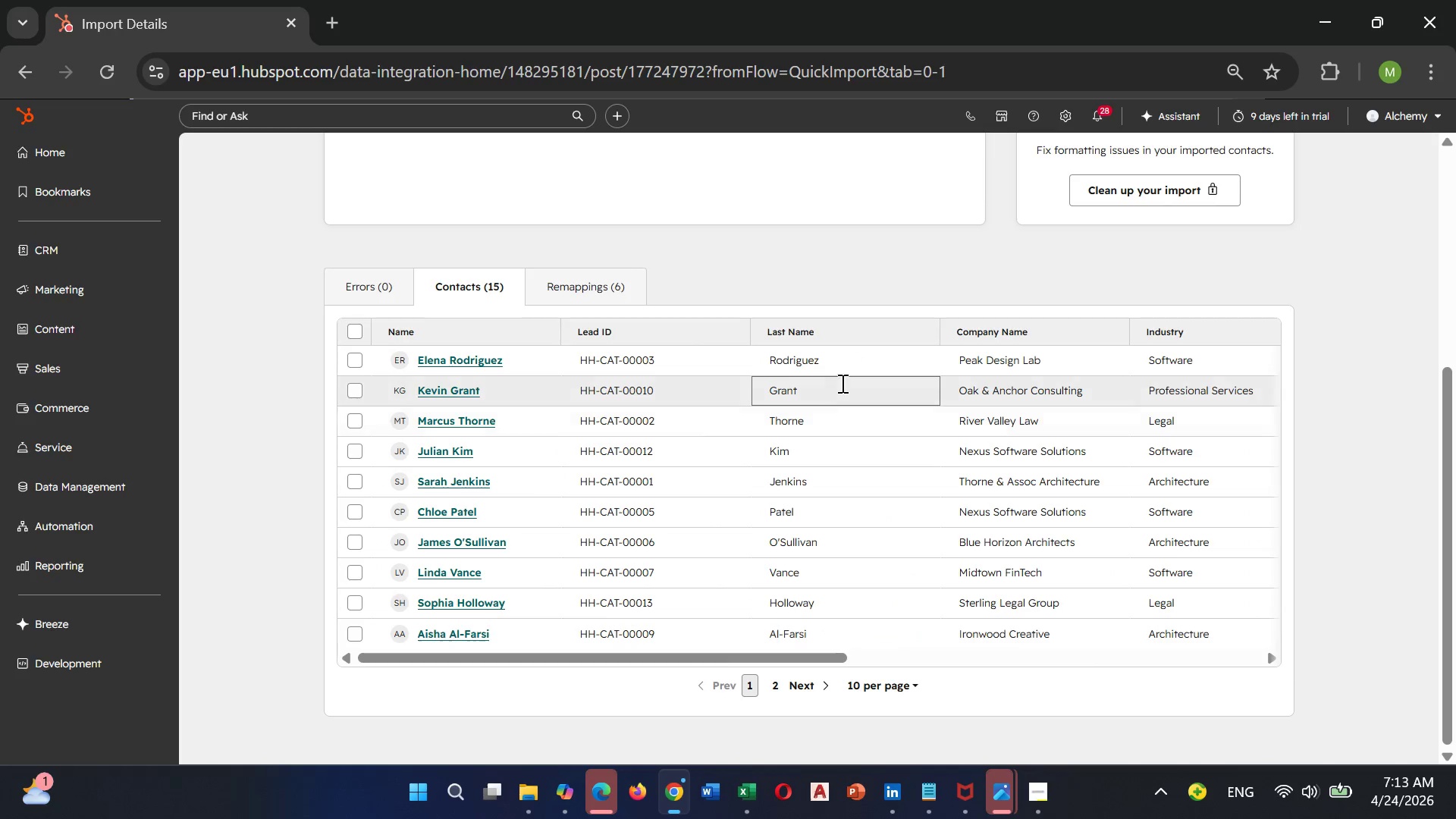 
scroll: coordinate [767, 521], scroll_direction: down, amount: 4.0
 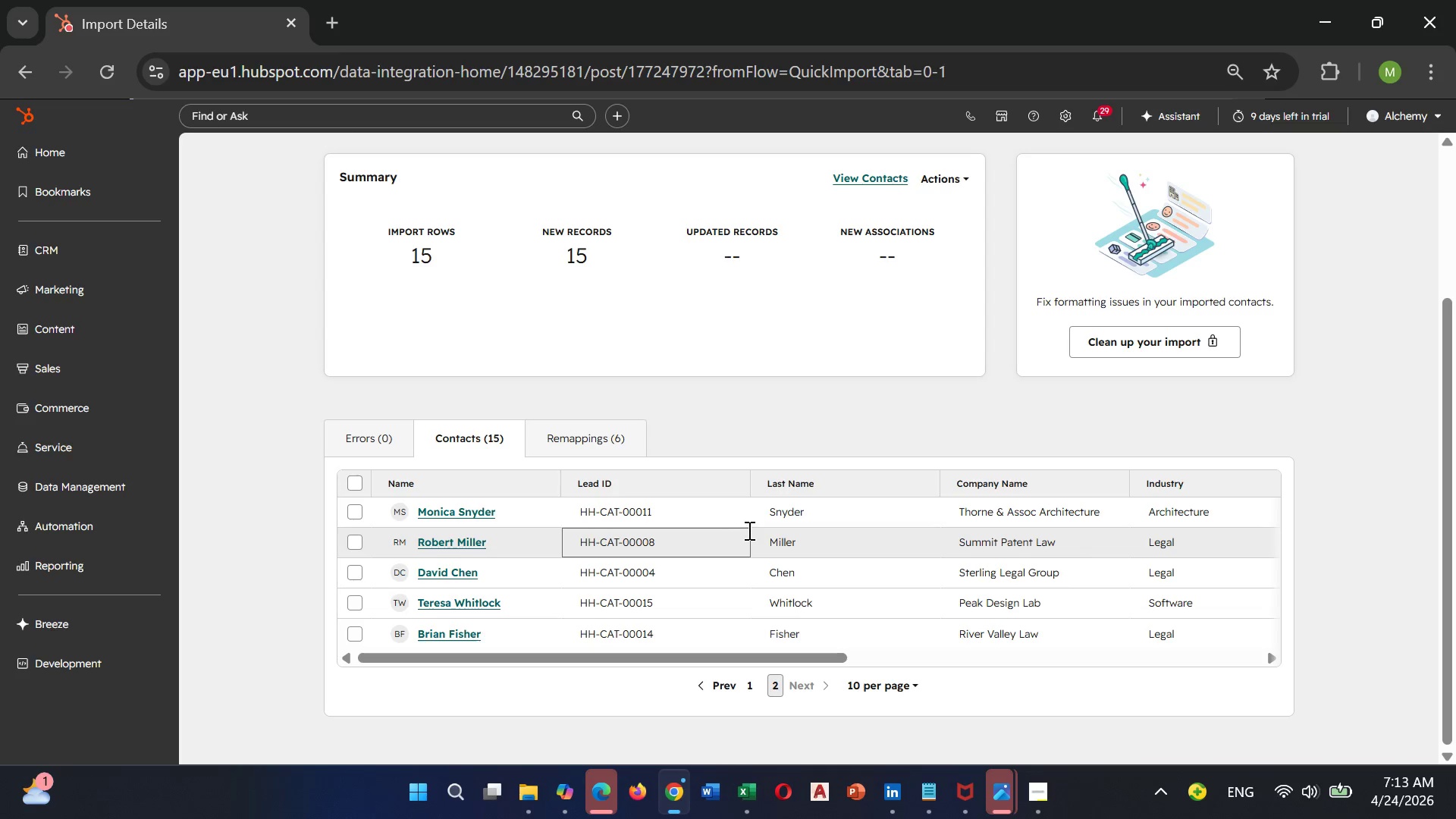 
wait(9.19)
 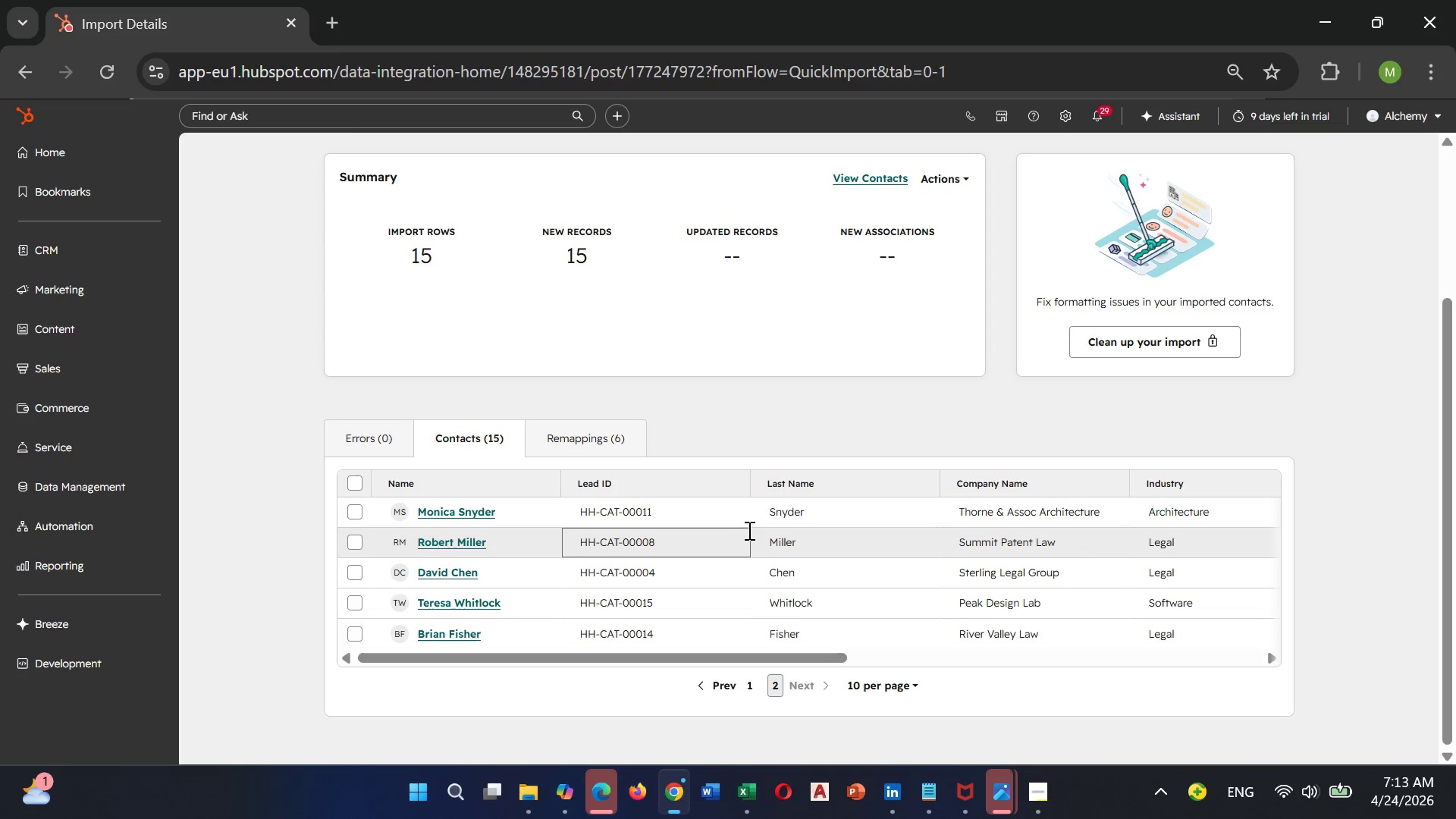 
scroll: coordinate [752, 530], scroll_direction: down, amount: 4.0
 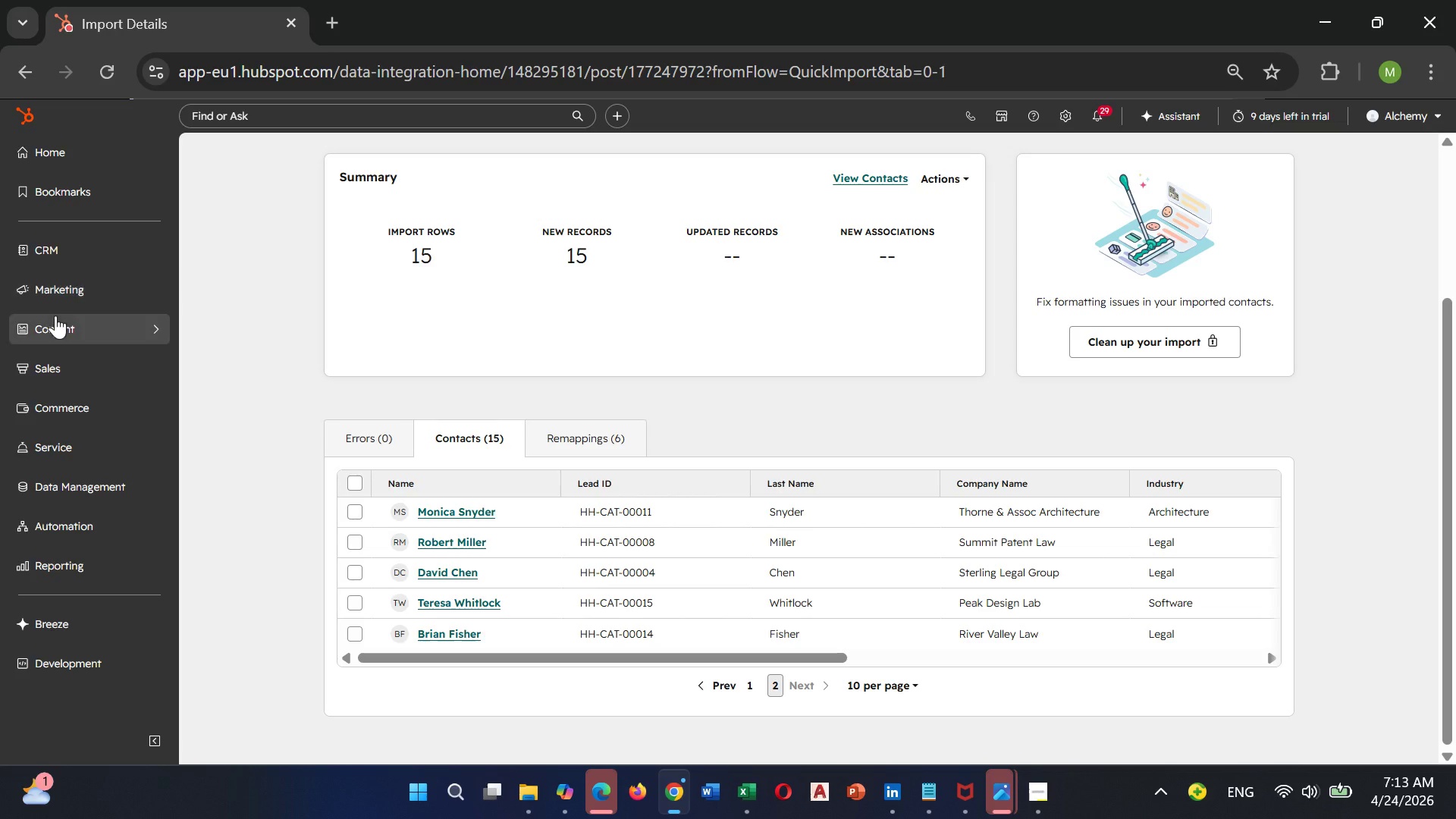 
left_click([69, 291])
 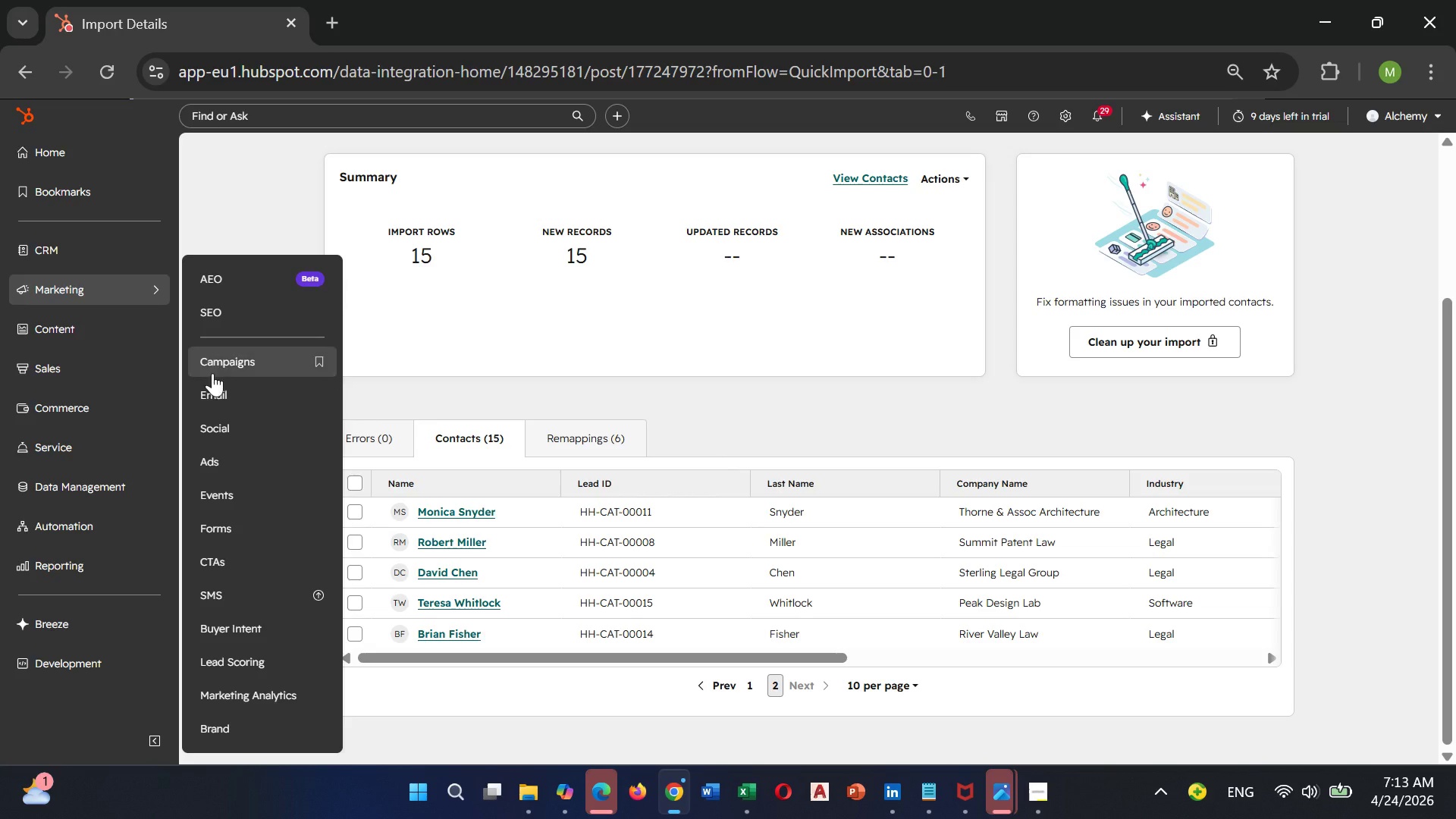 
mouse_move([256, 394])
 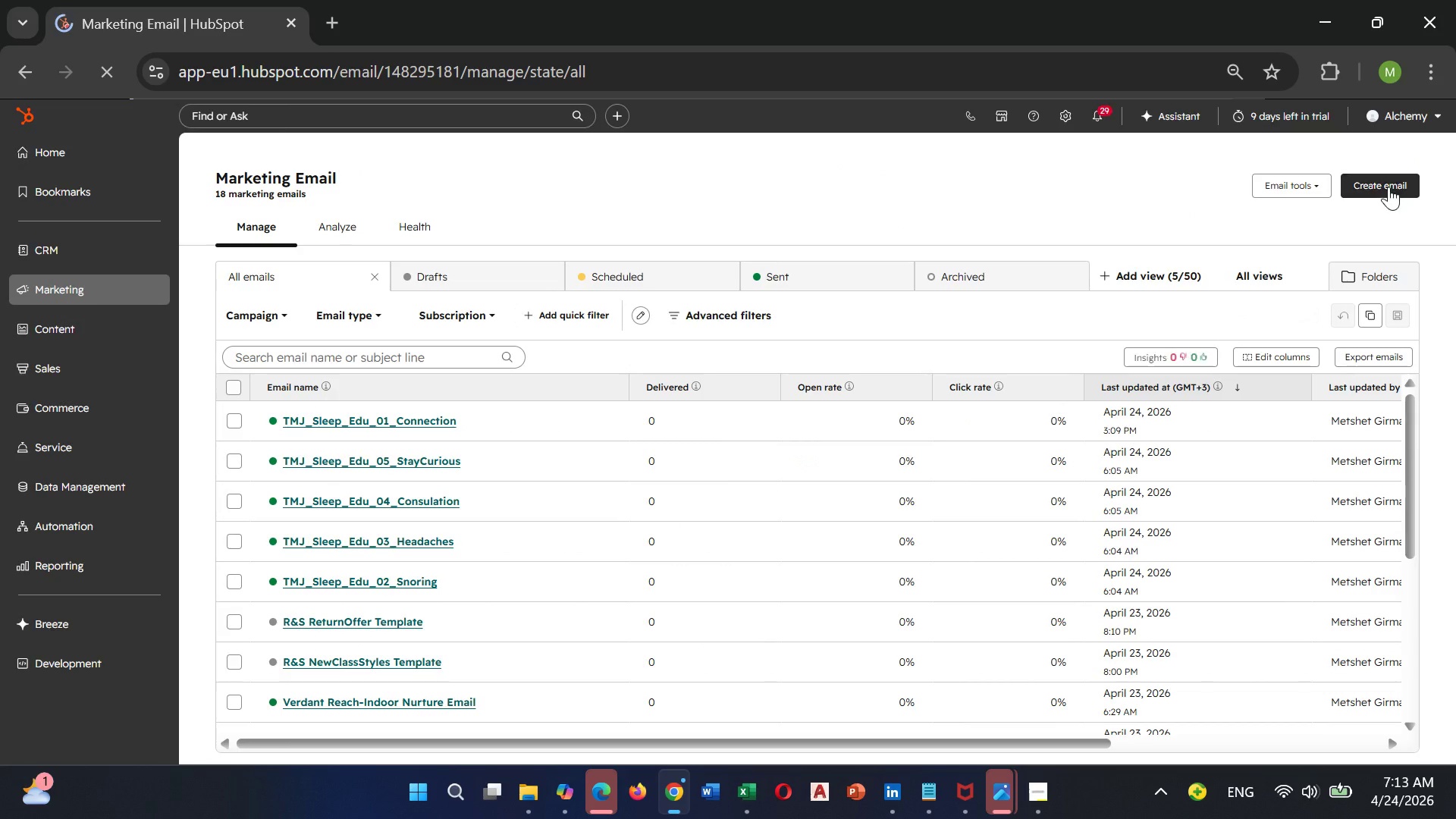 
left_click([1387, 188])
 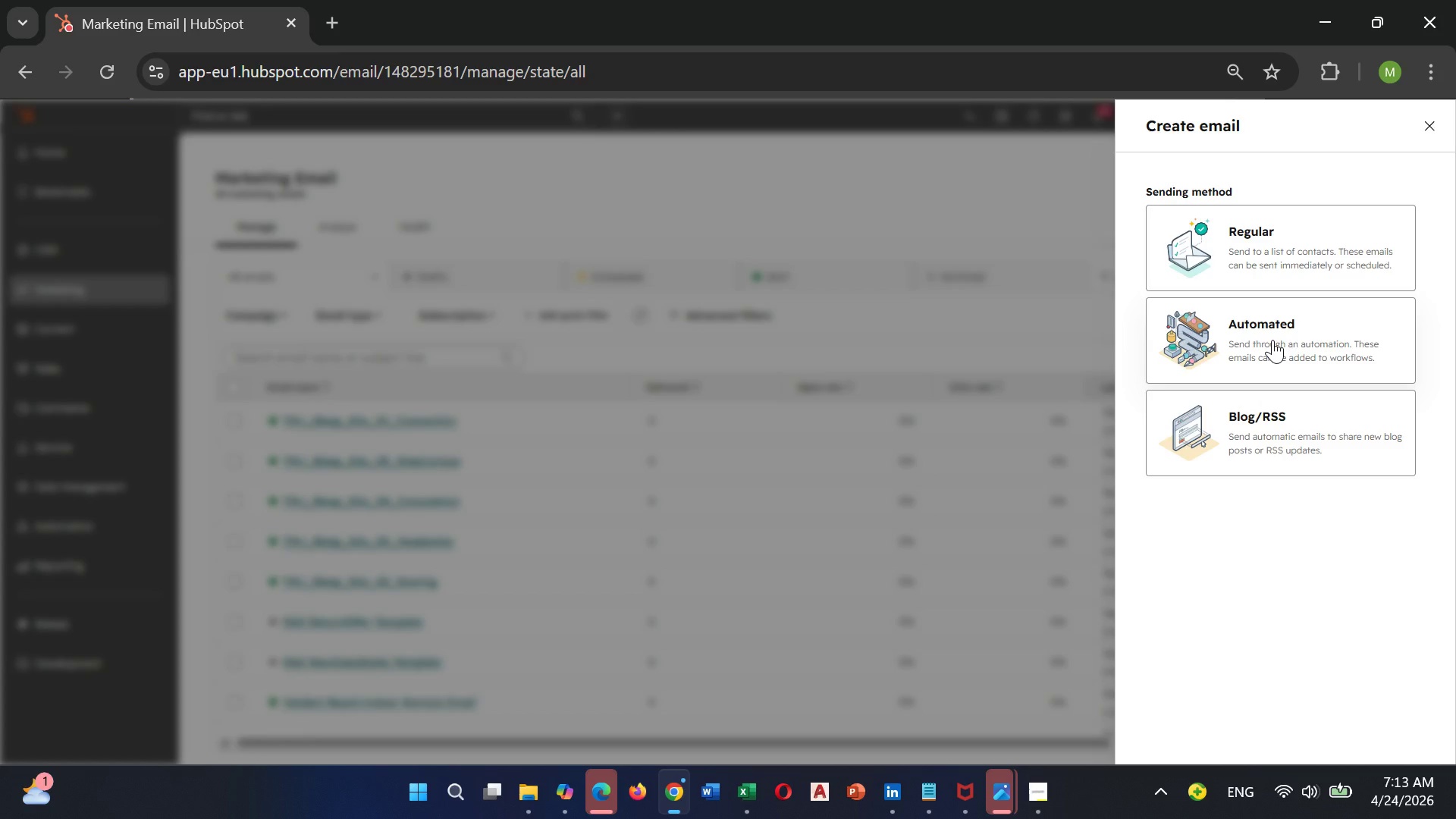 
wait(13.69)
 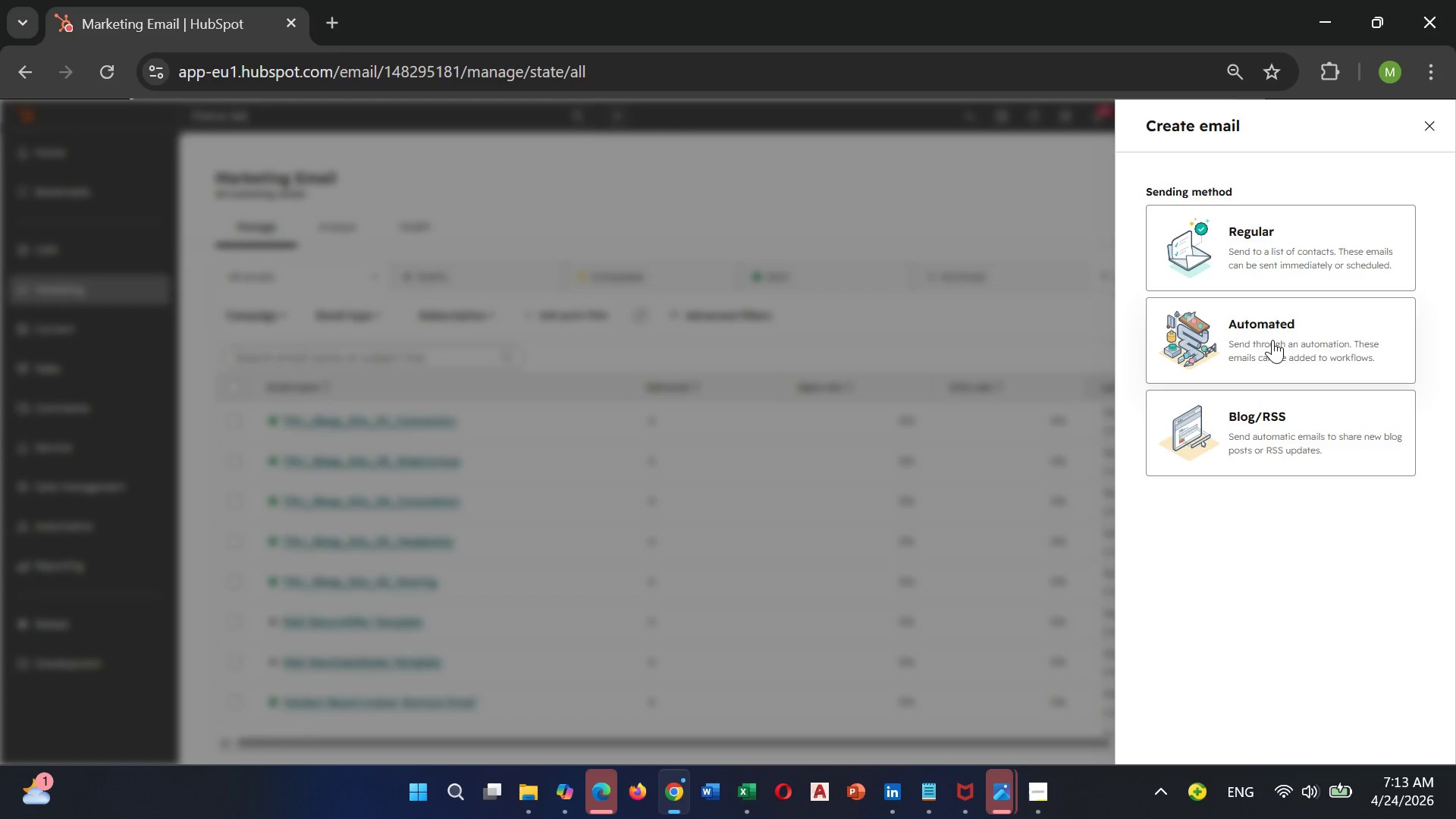 
left_click([660, 570])
 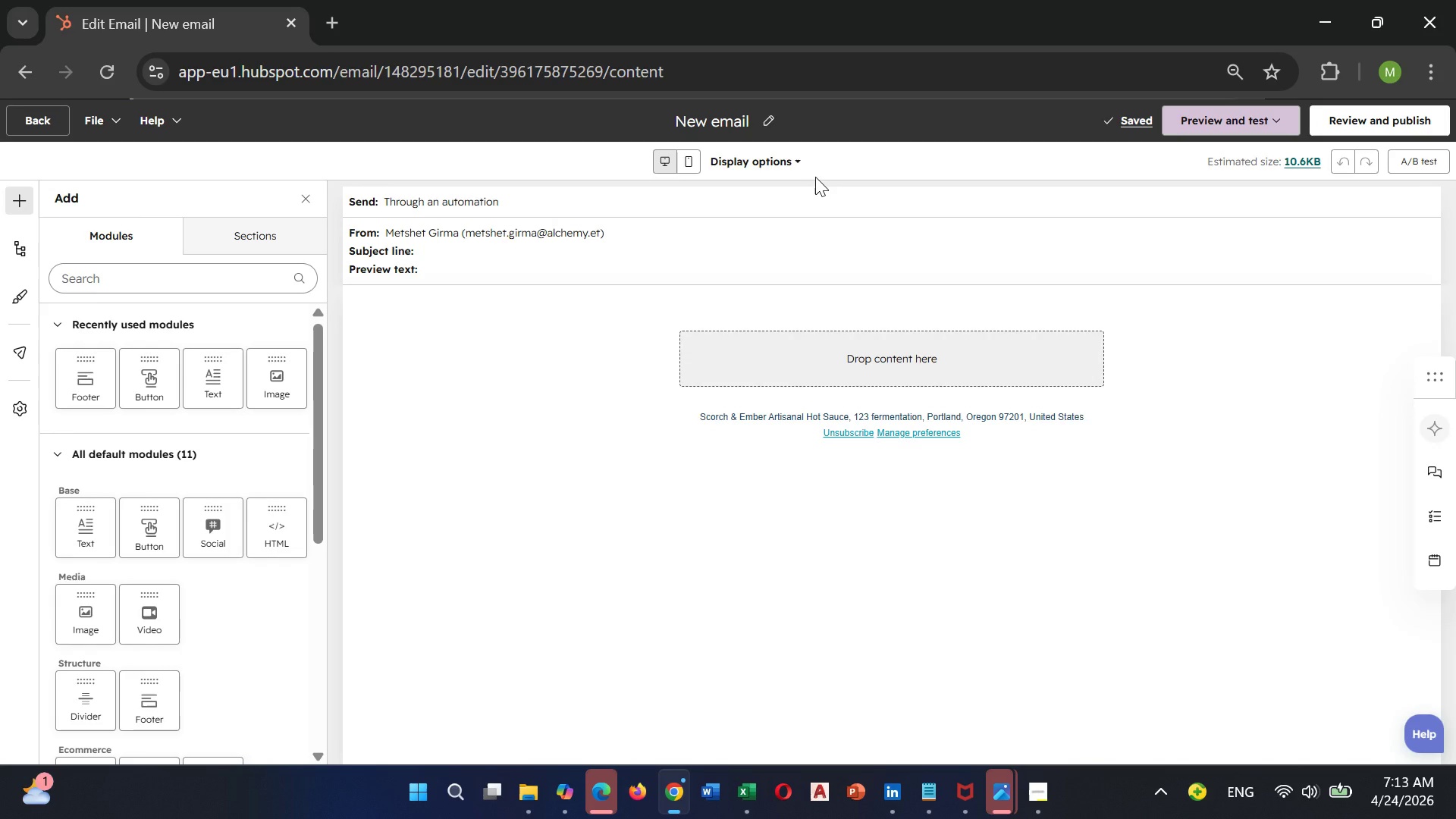 
wait(6.5)
 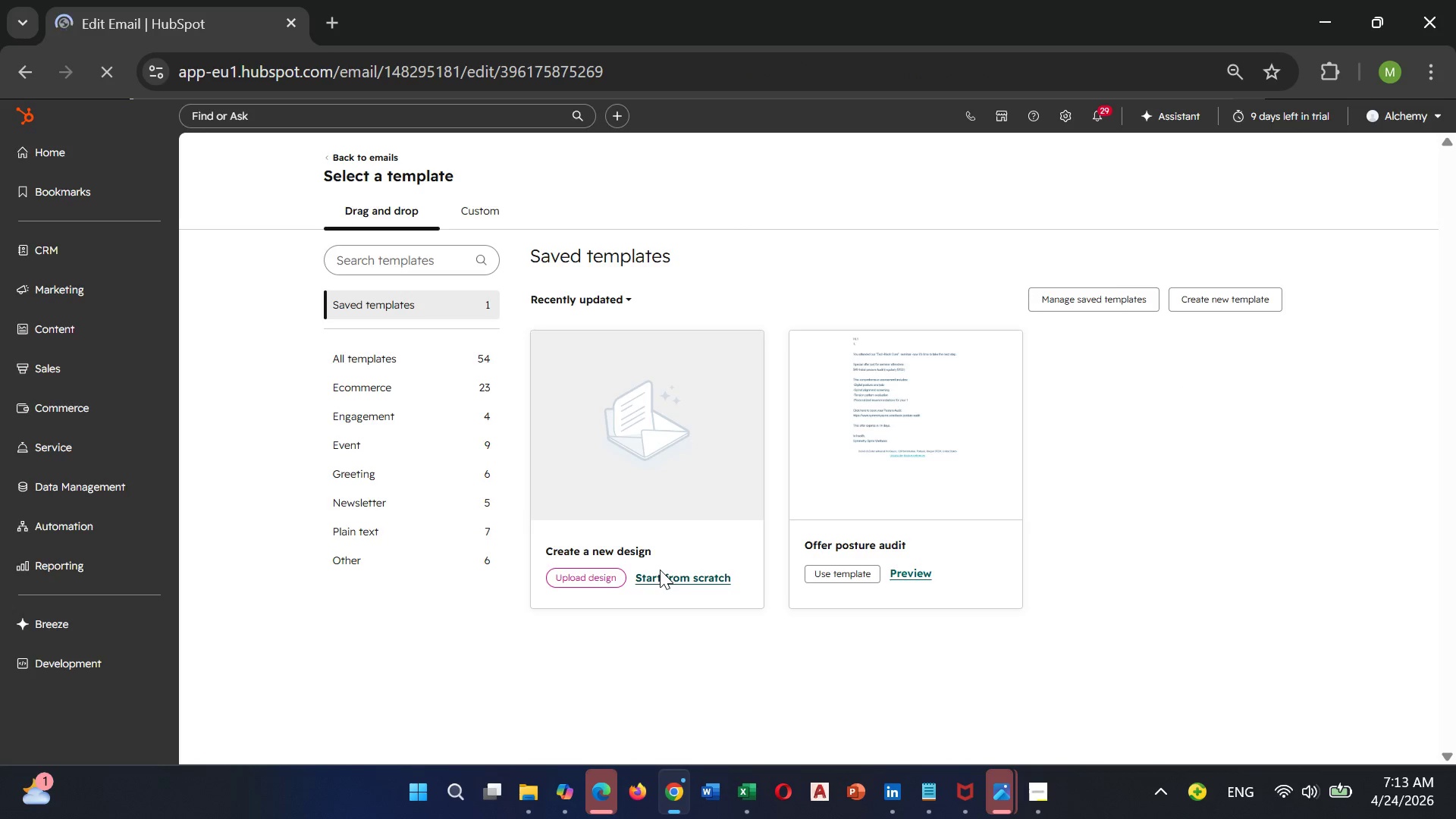 
left_click([762, 118])
 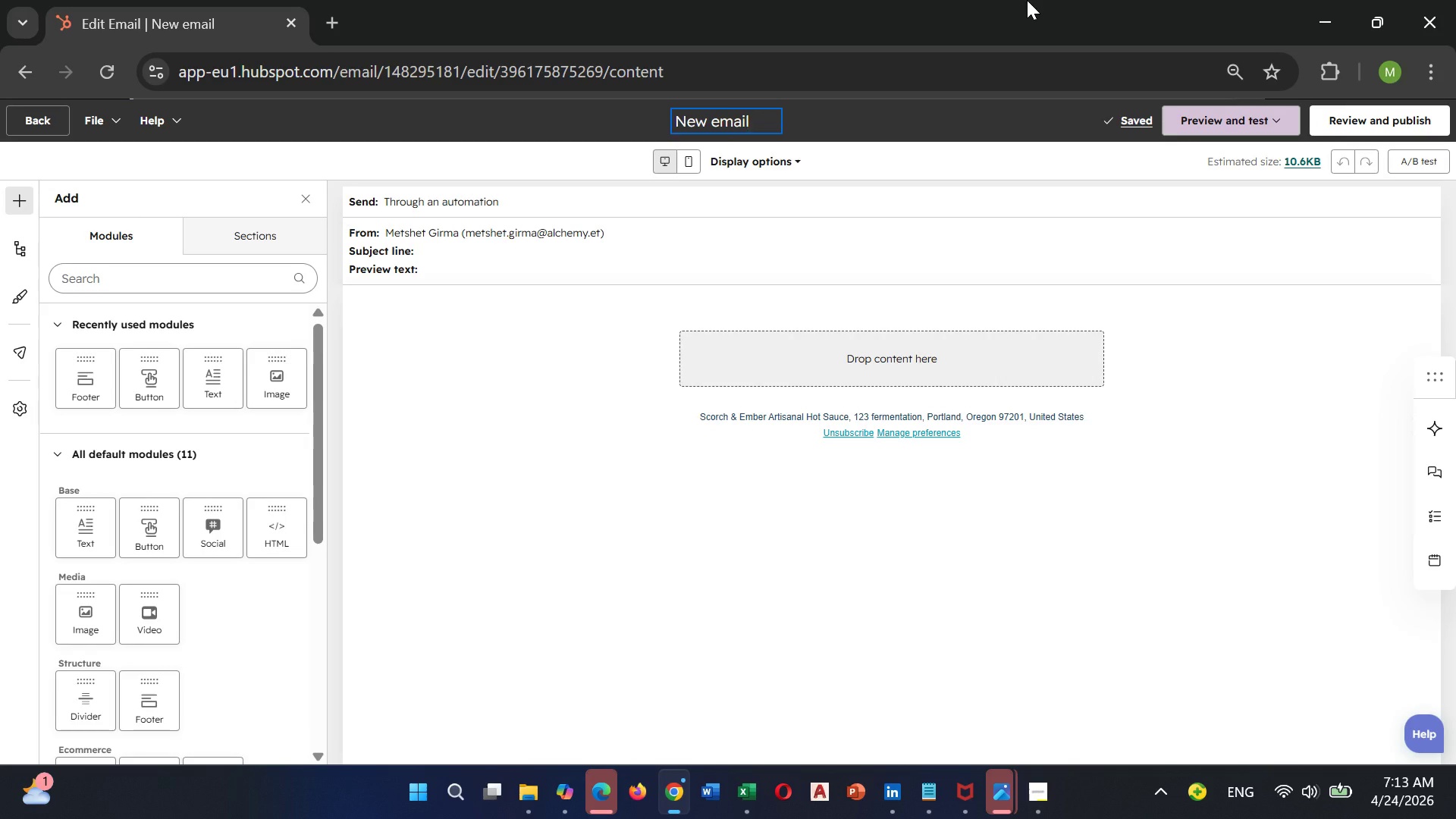 
hold_key(key=Backspace, duration=1.24)
 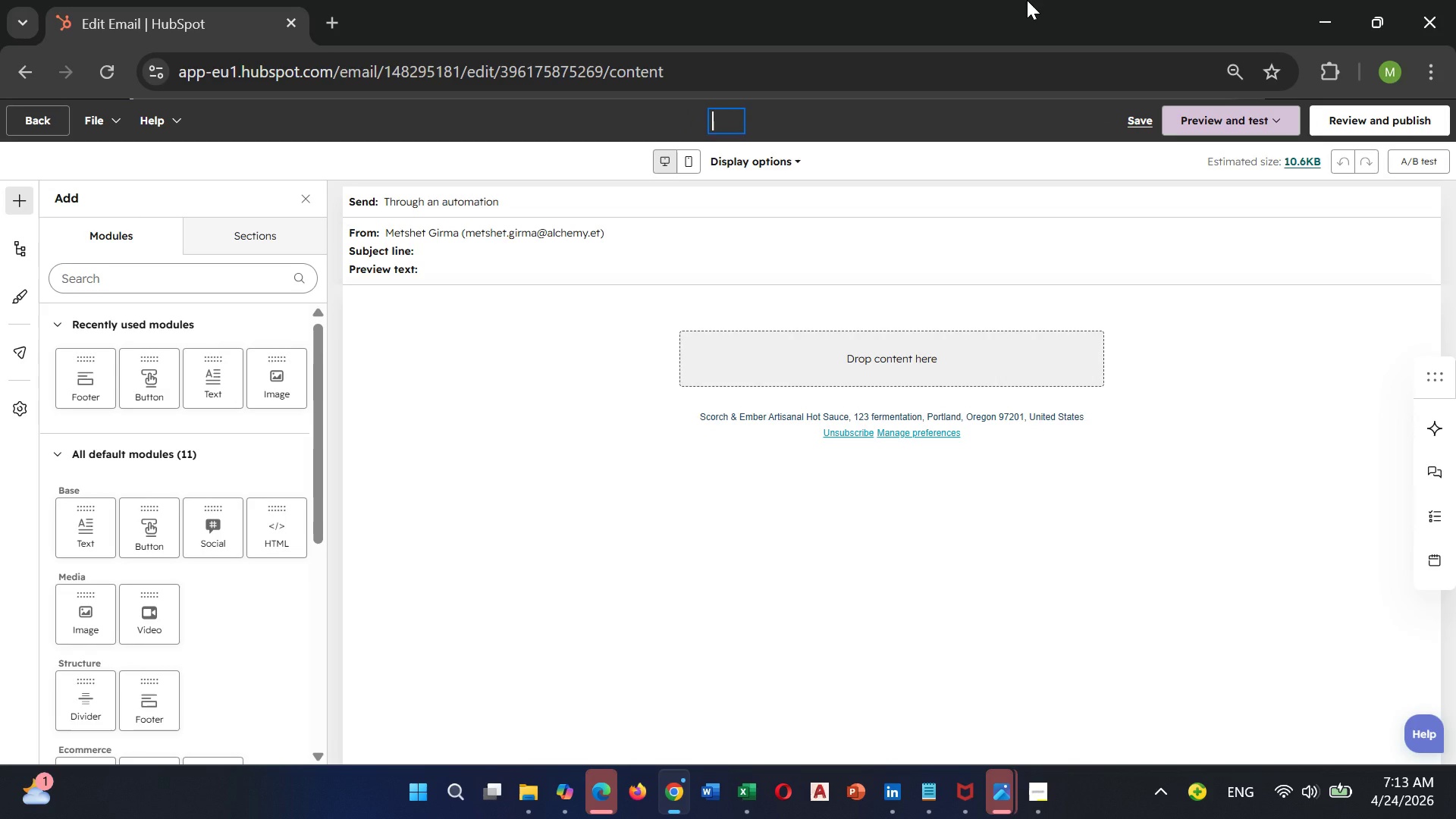 
left_click([1027, 0])
 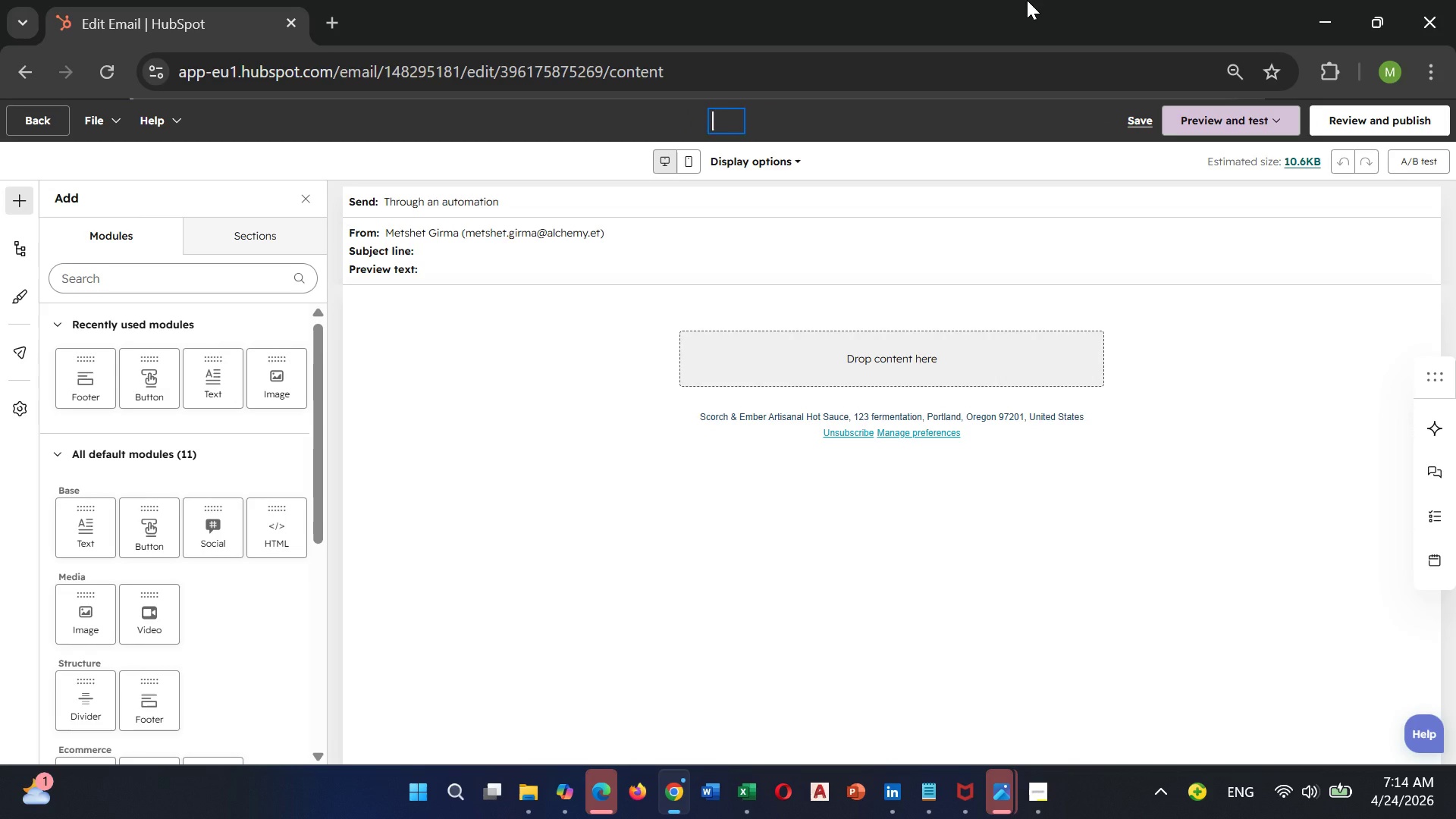 
type(HEritageHEarth_TOuch1_INtro)
 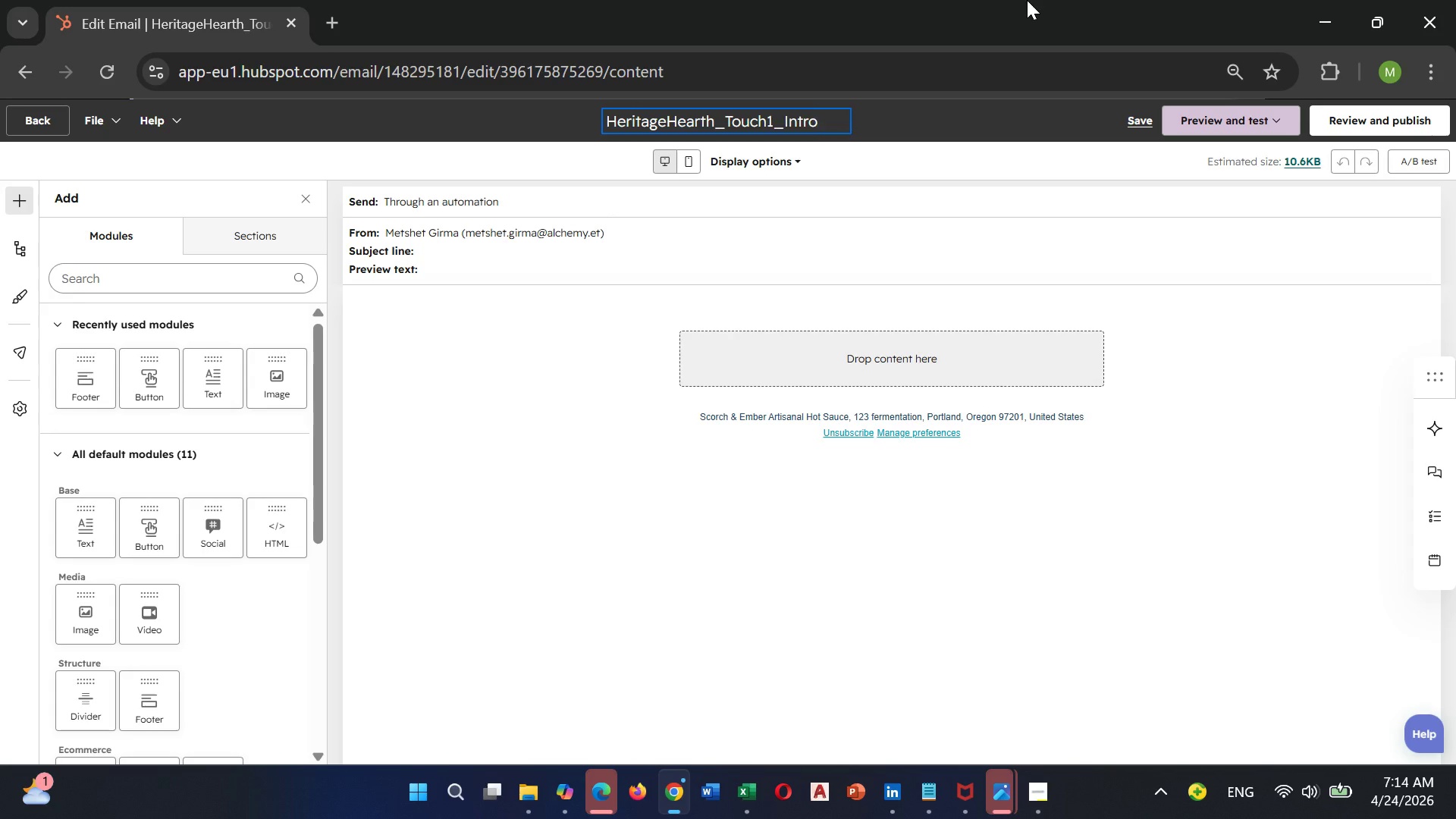 
wait(14.31)
 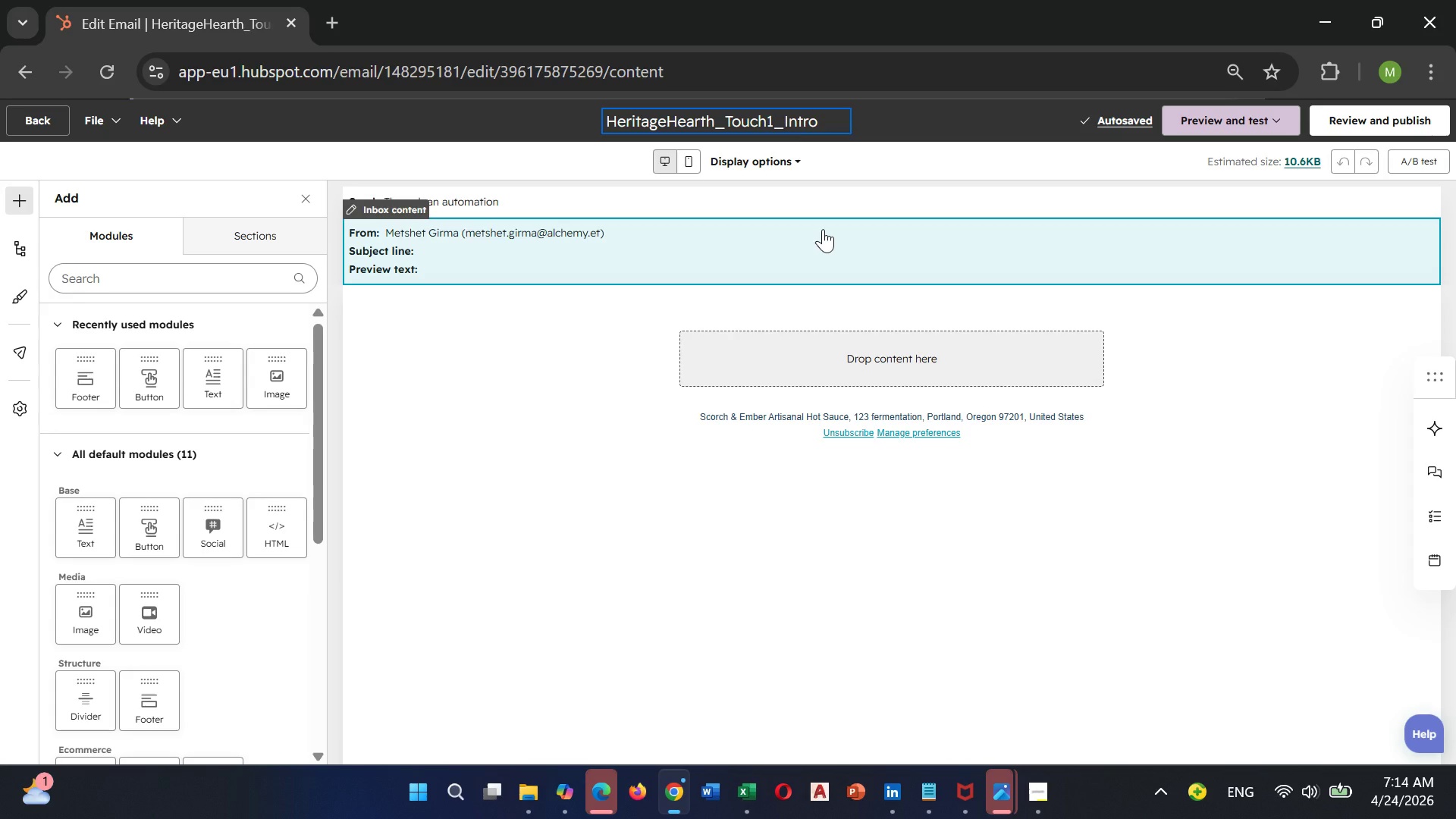 
left_click([965, 111])
 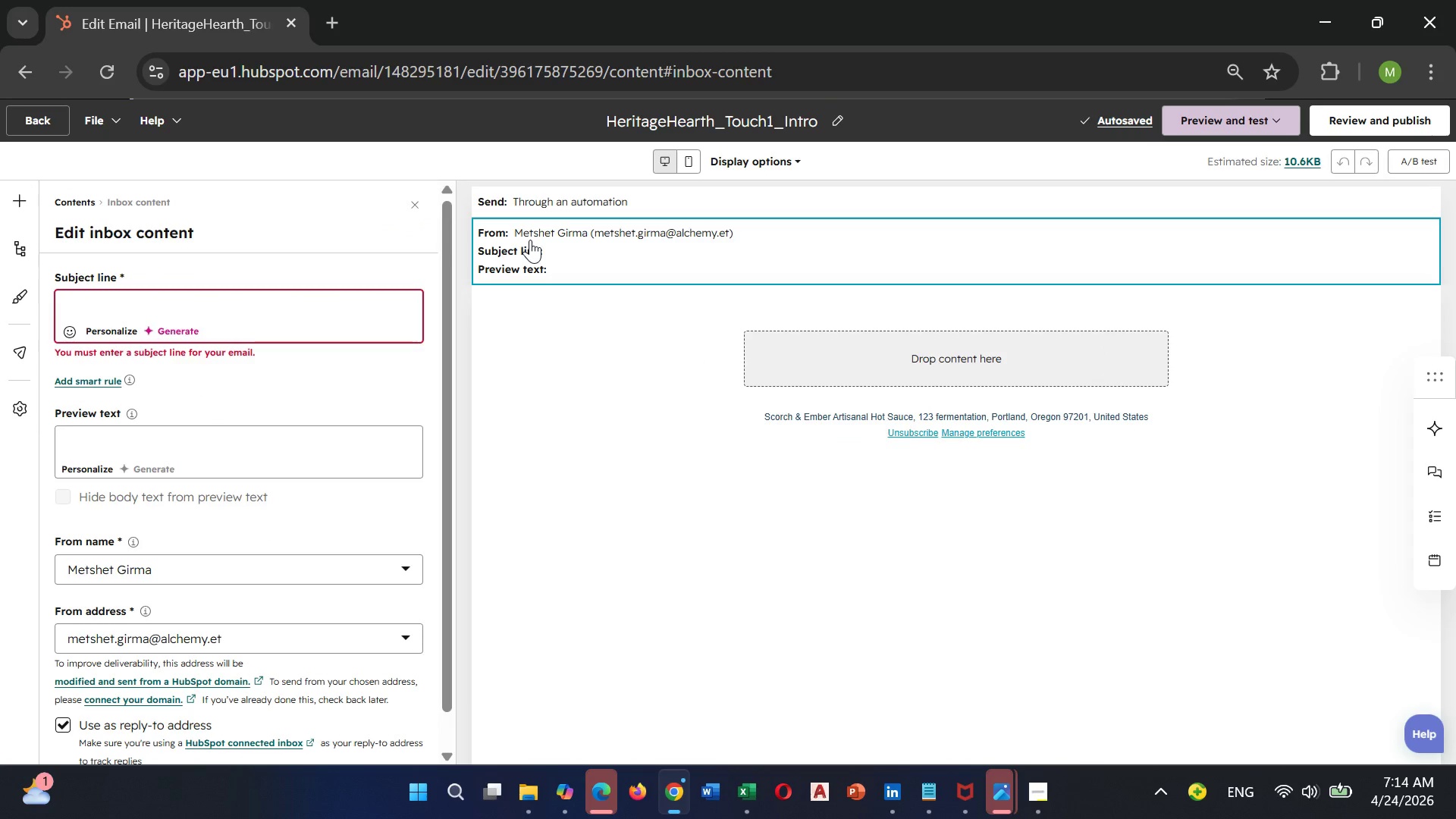 
wait(6.25)
 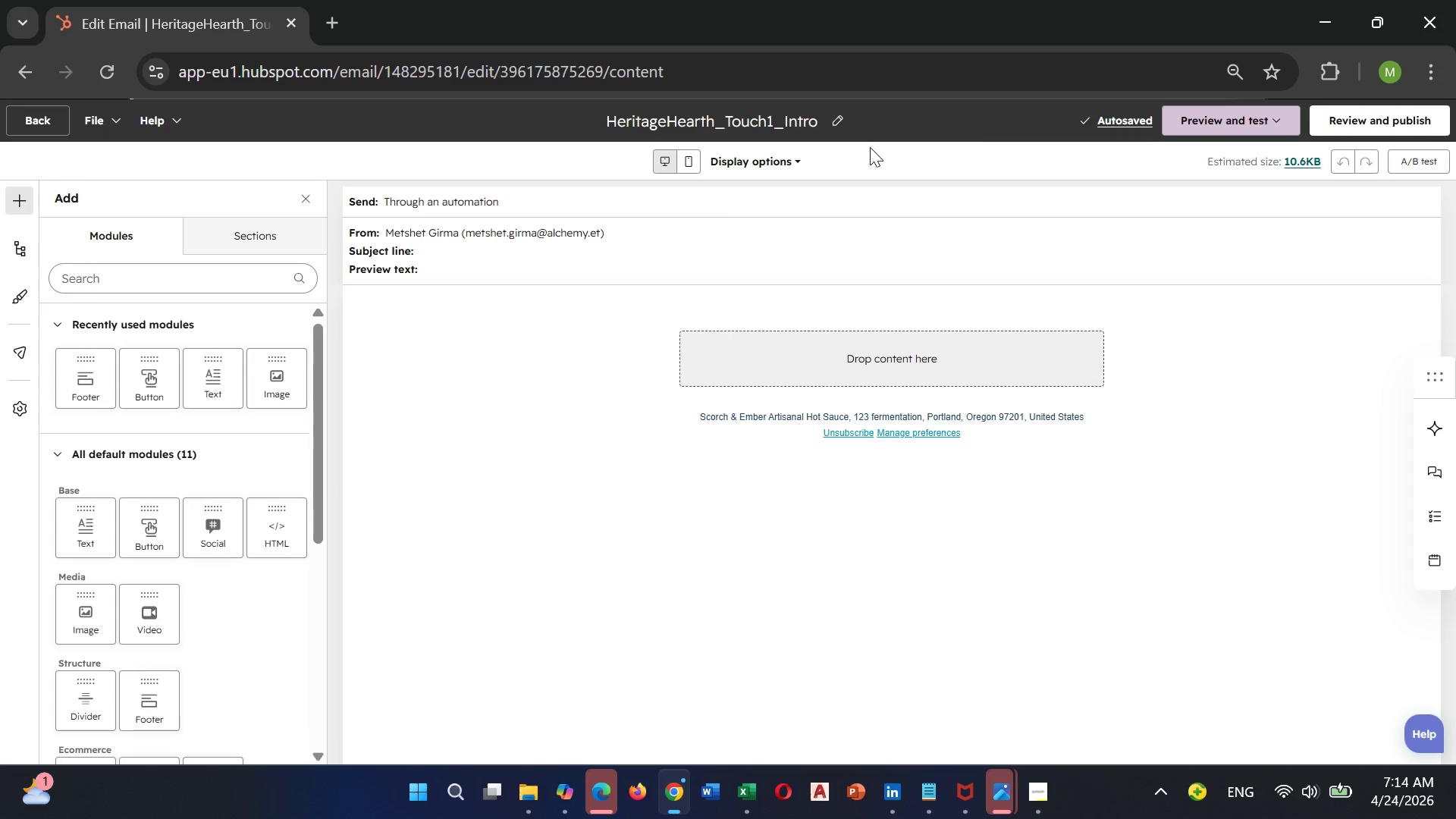 
left_click([99, 331])
 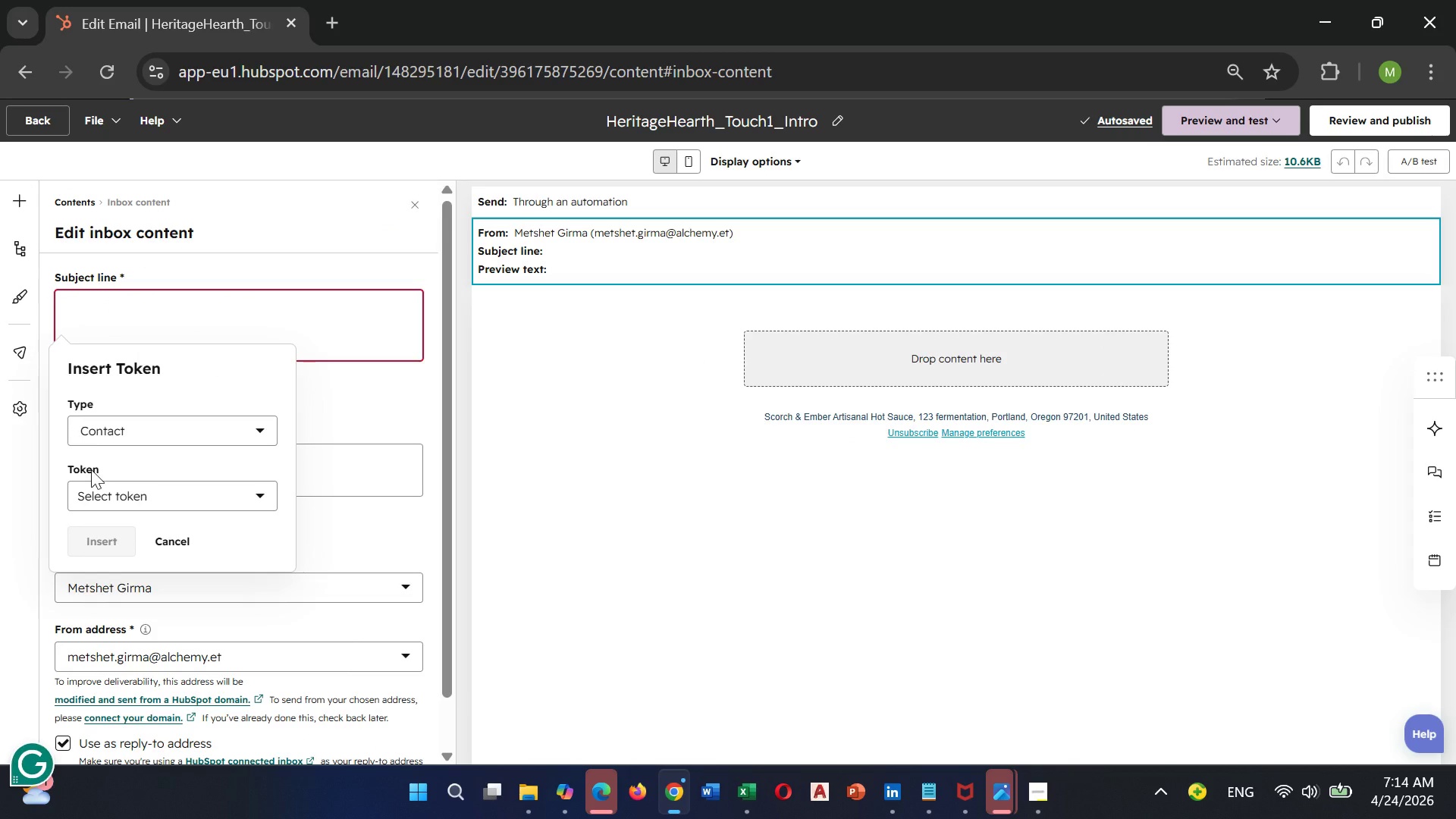 
left_click([106, 492])
 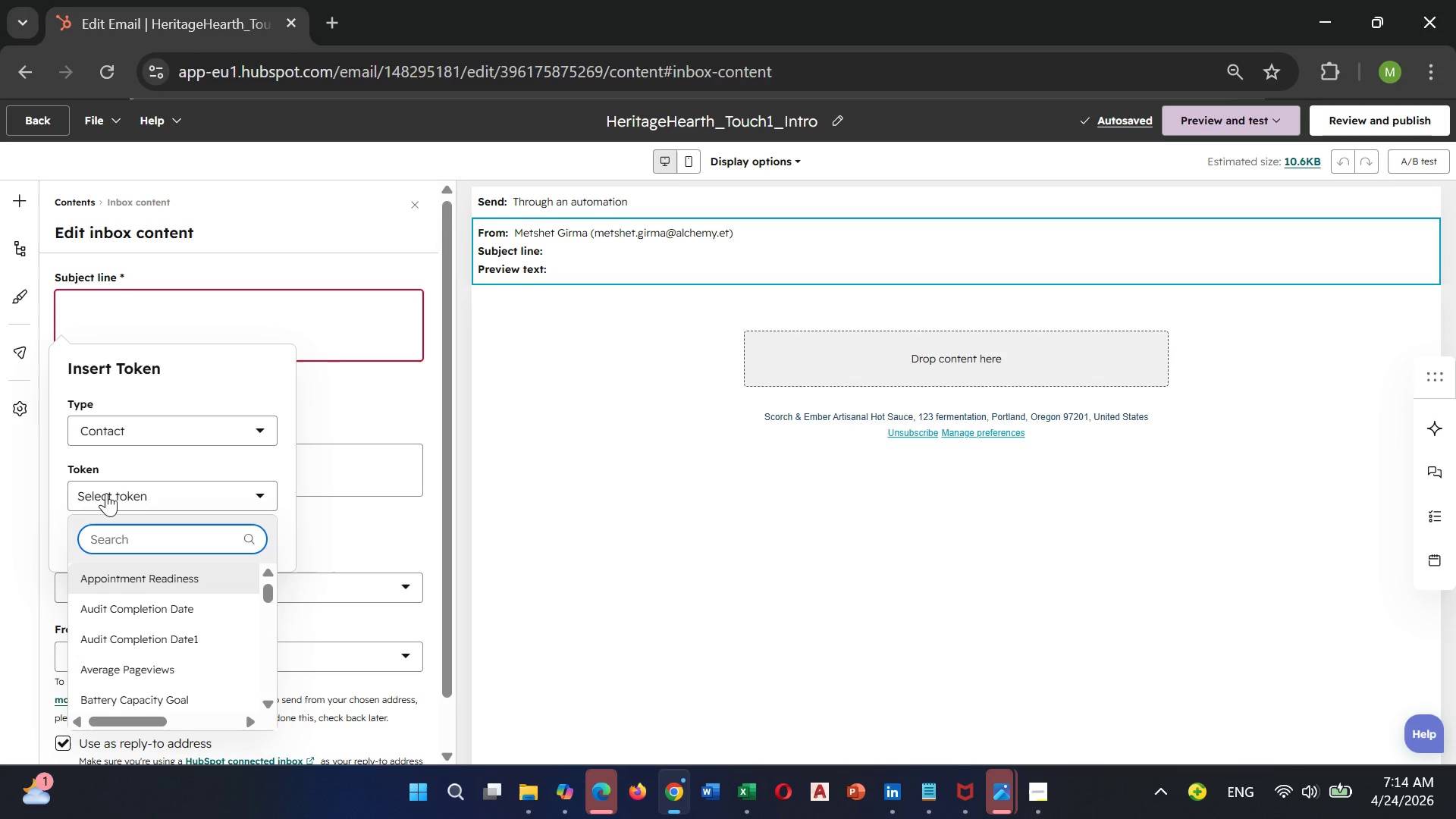 
type(firs)
 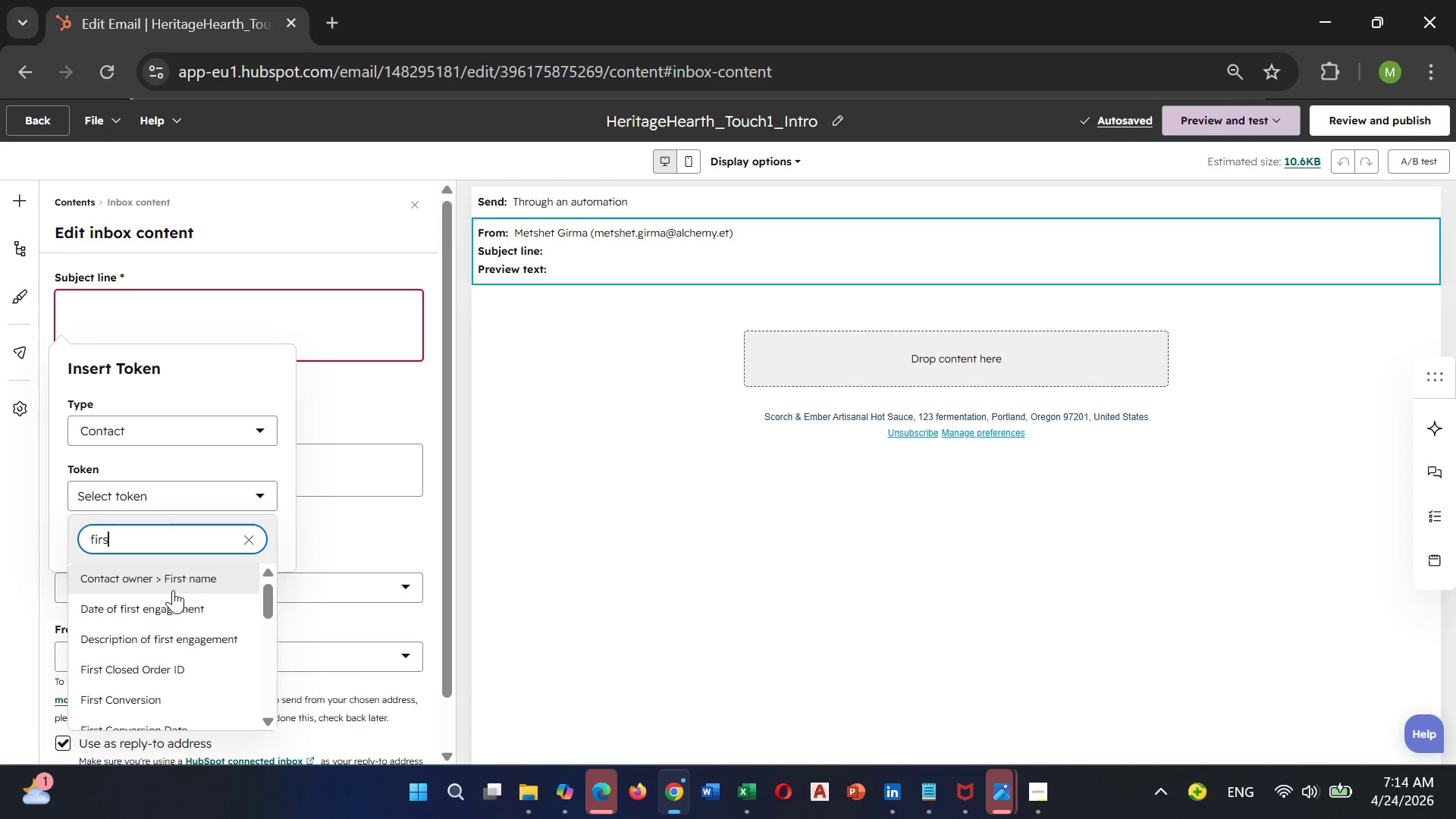 
left_click([180, 581])
 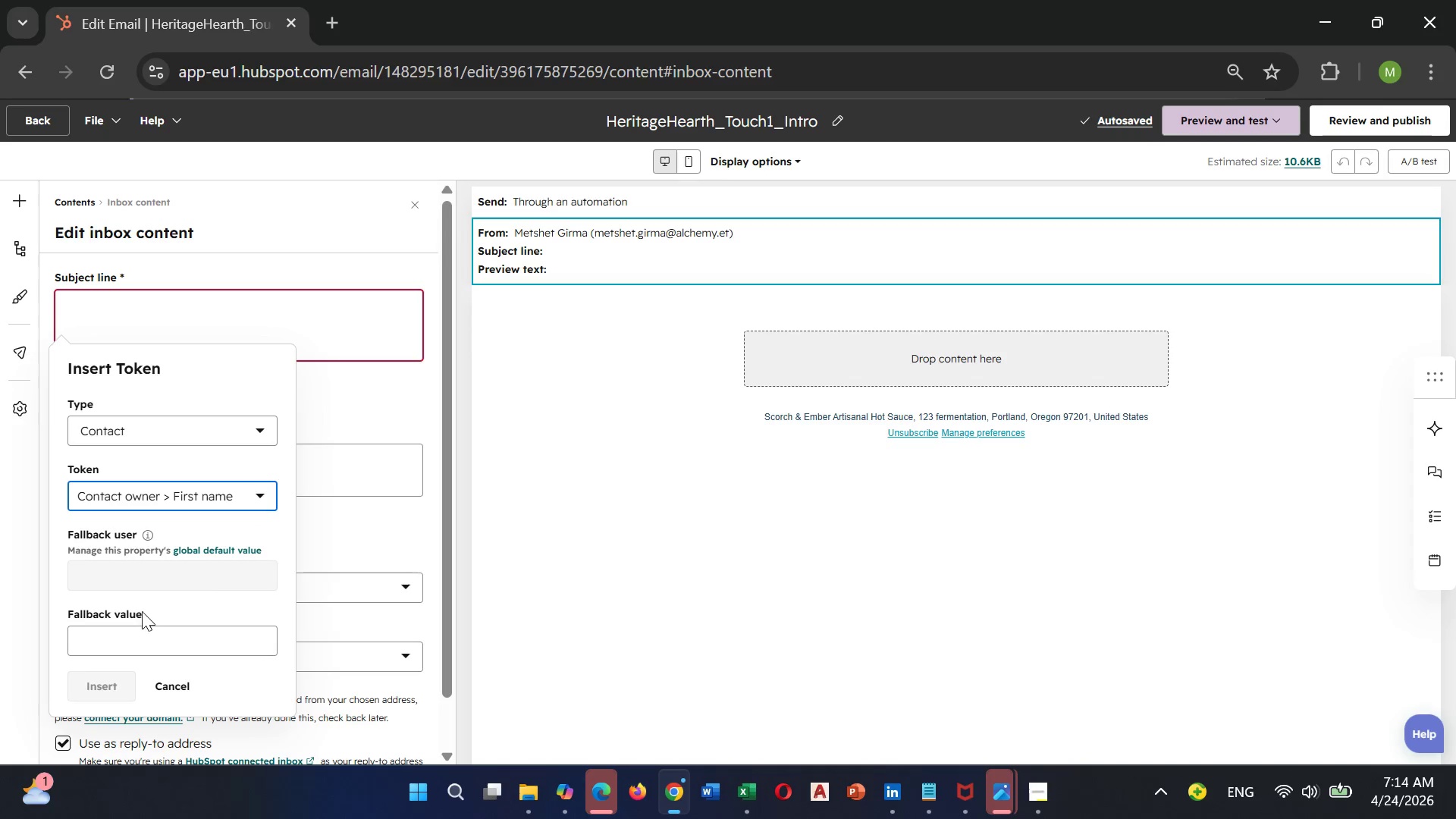 
left_click([127, 633])
 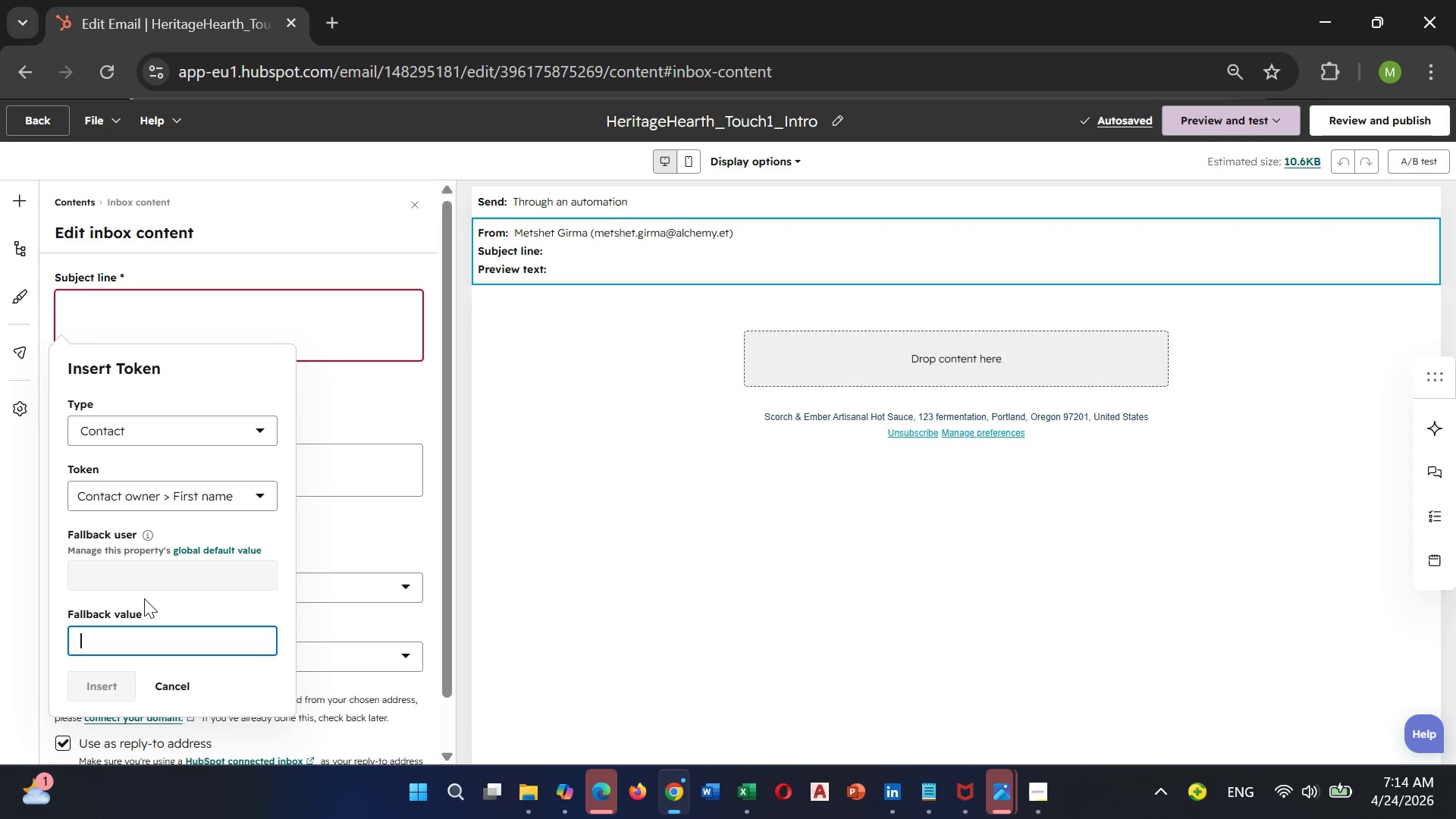 
type(cona)
key(Backspace)
key(Backspace)
key(Backspace)
key(Backspace)
type(conr)
key(Backspace)
type(tact.firstname)
 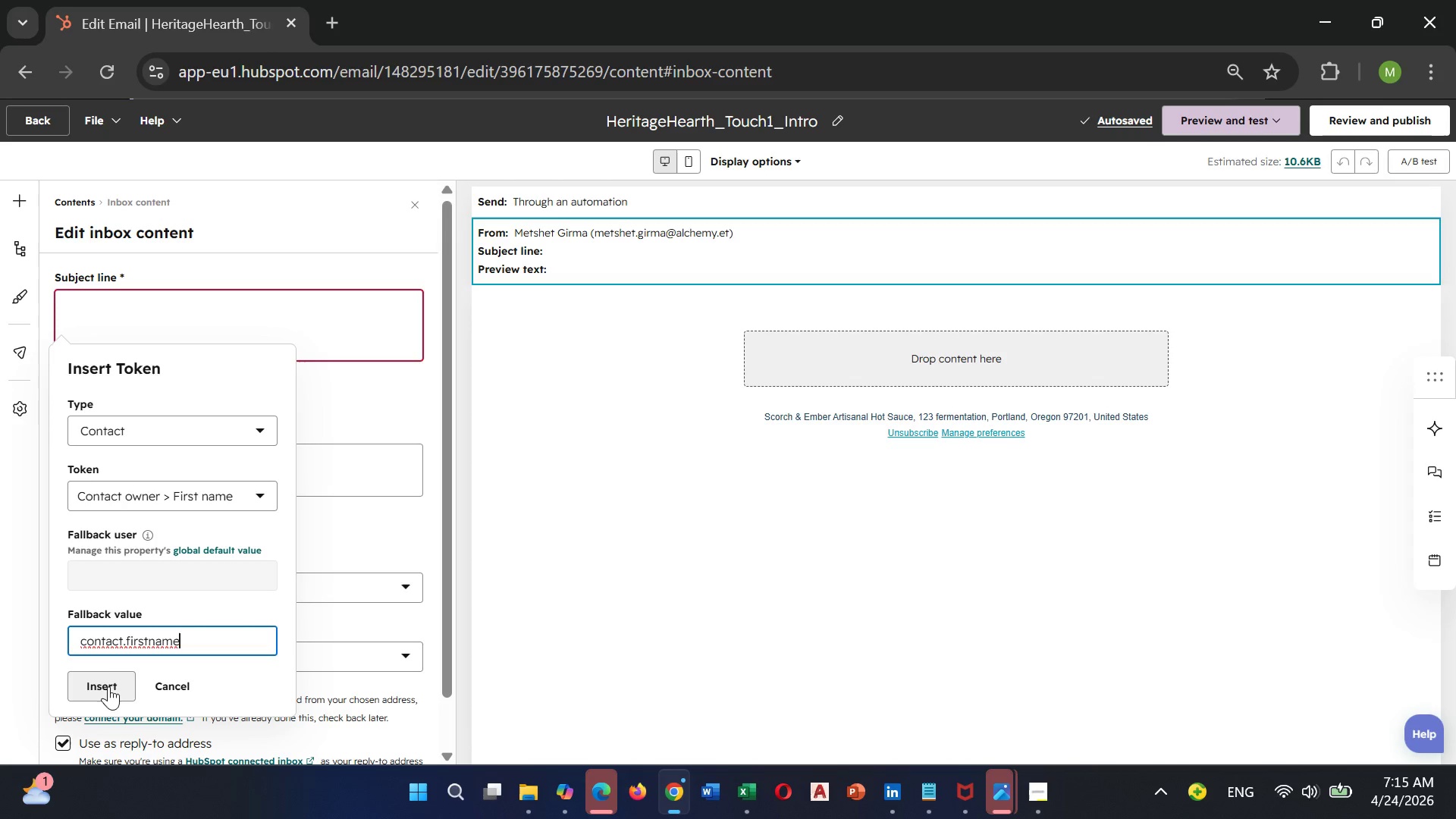 
left_click([108, 676])
 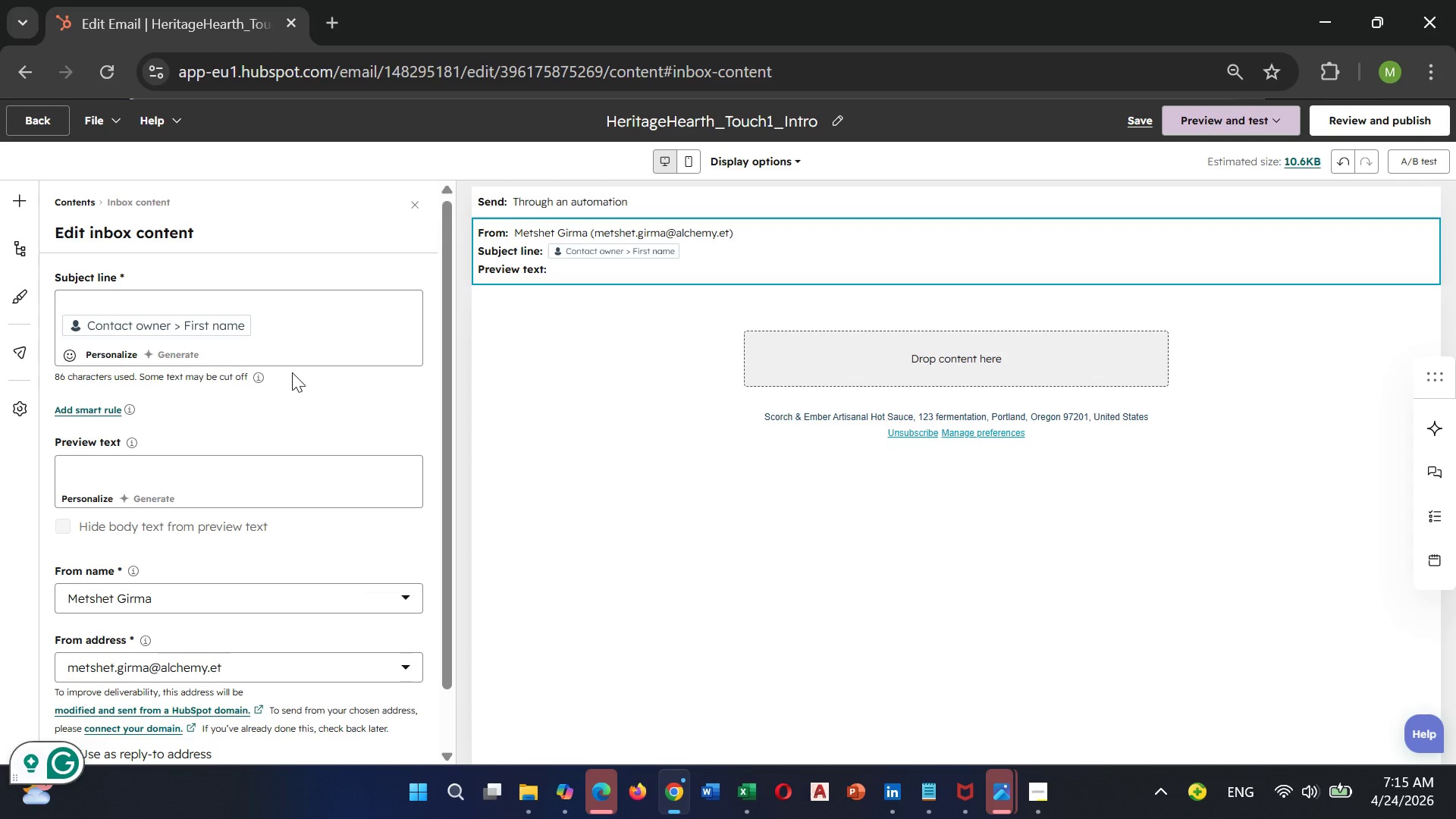 
type( , a better lunch)
 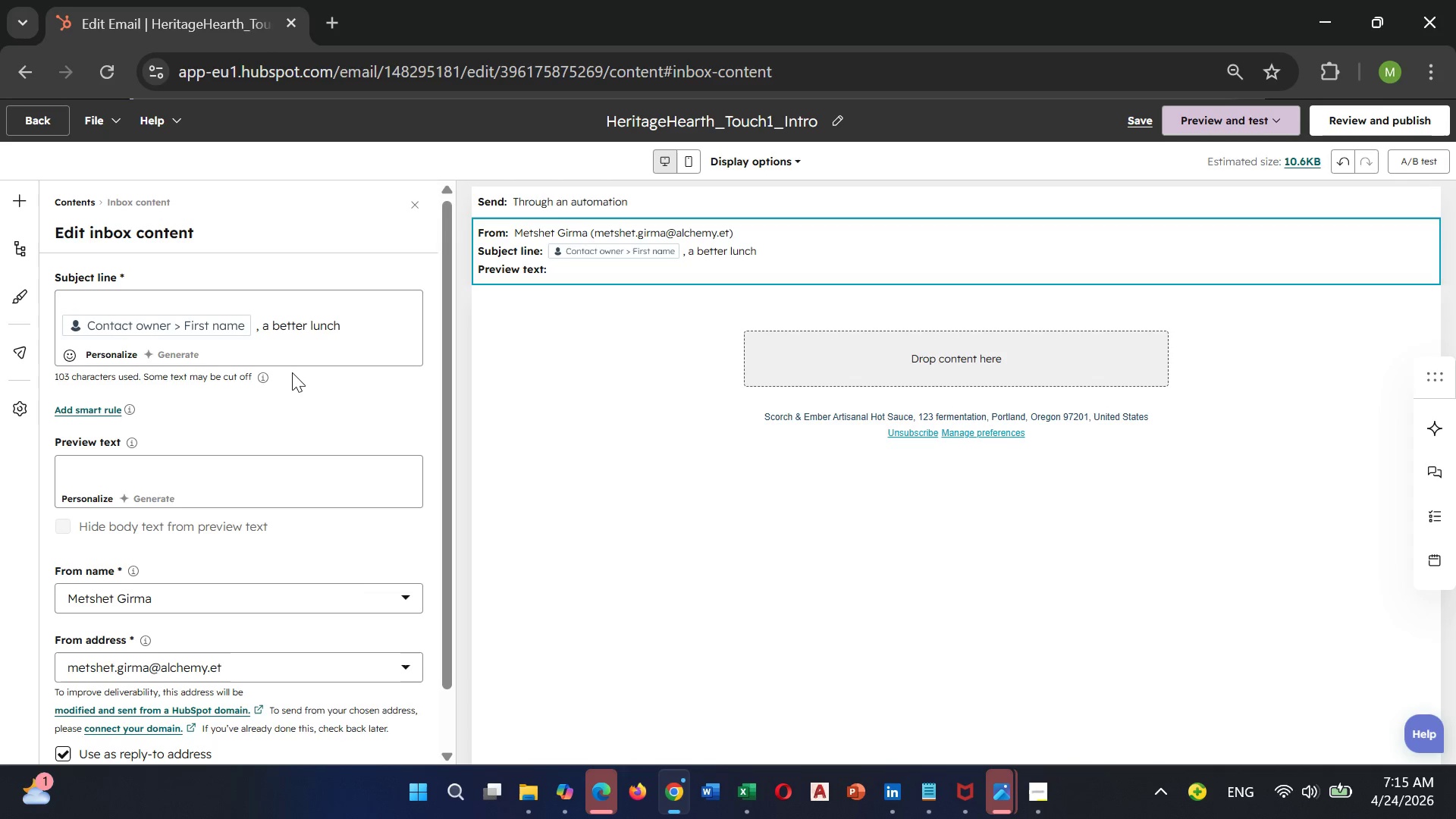 
left_click([292, 372])
 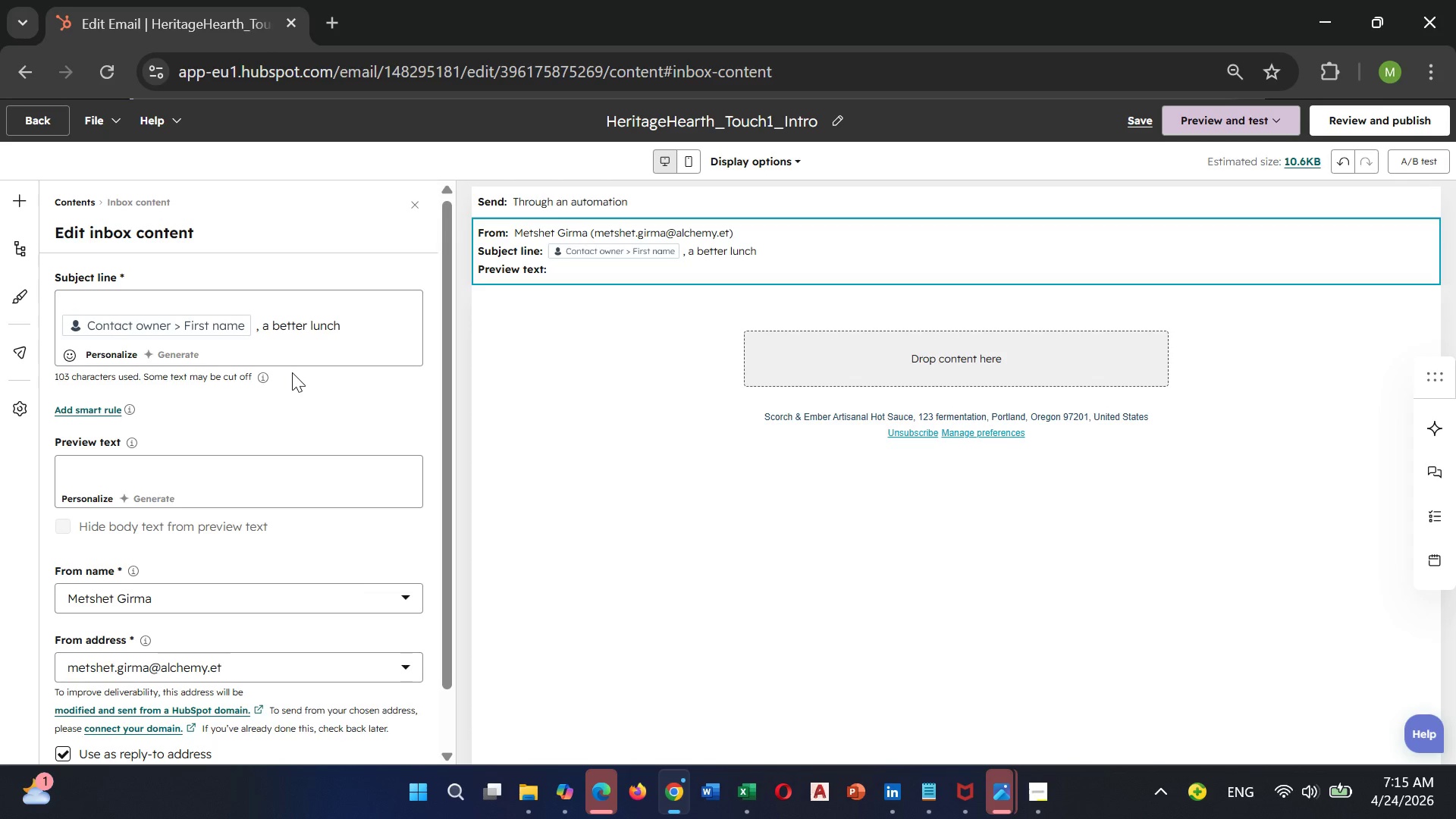 
type( for)
 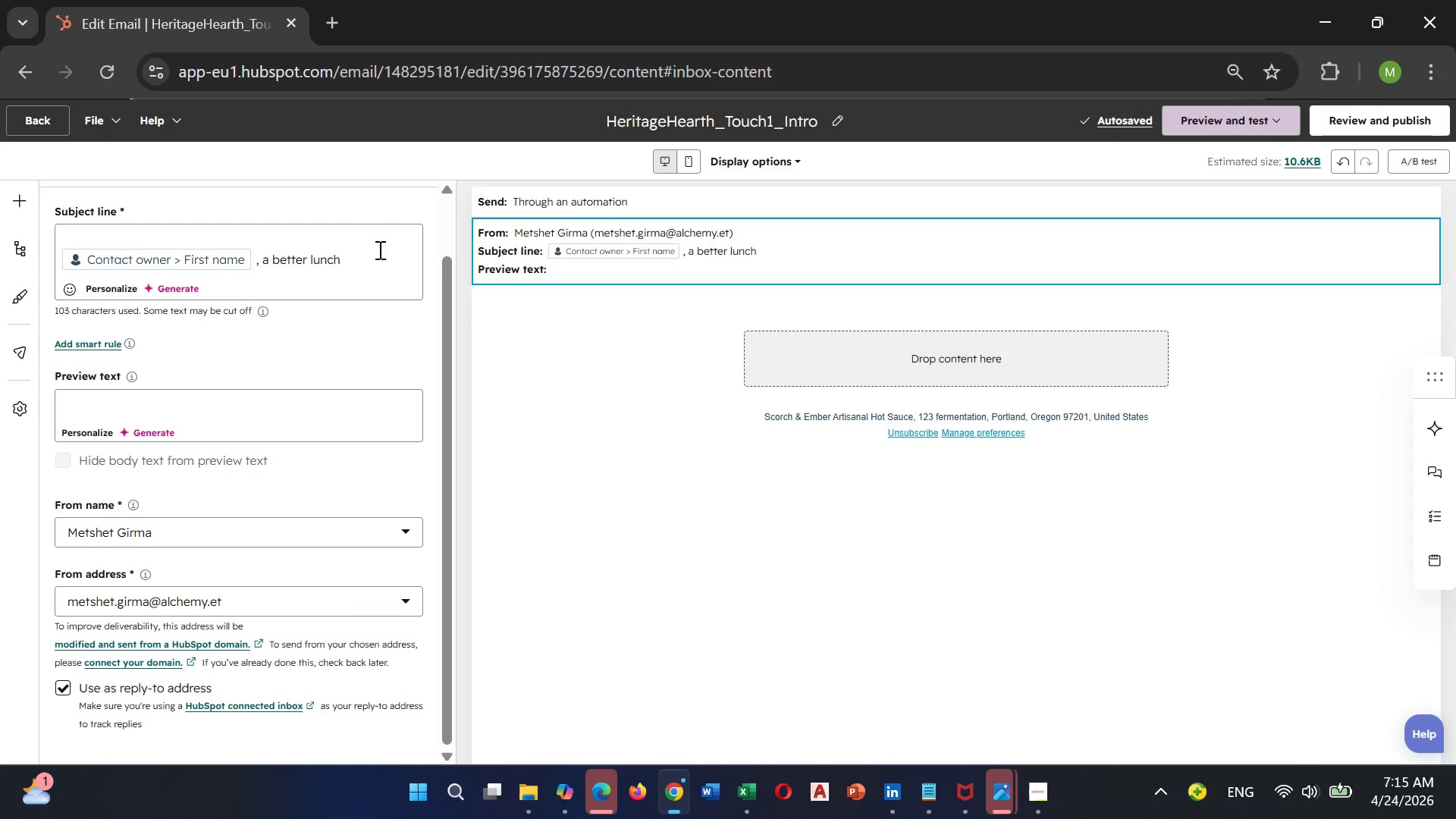 
left_click([372, 256])
 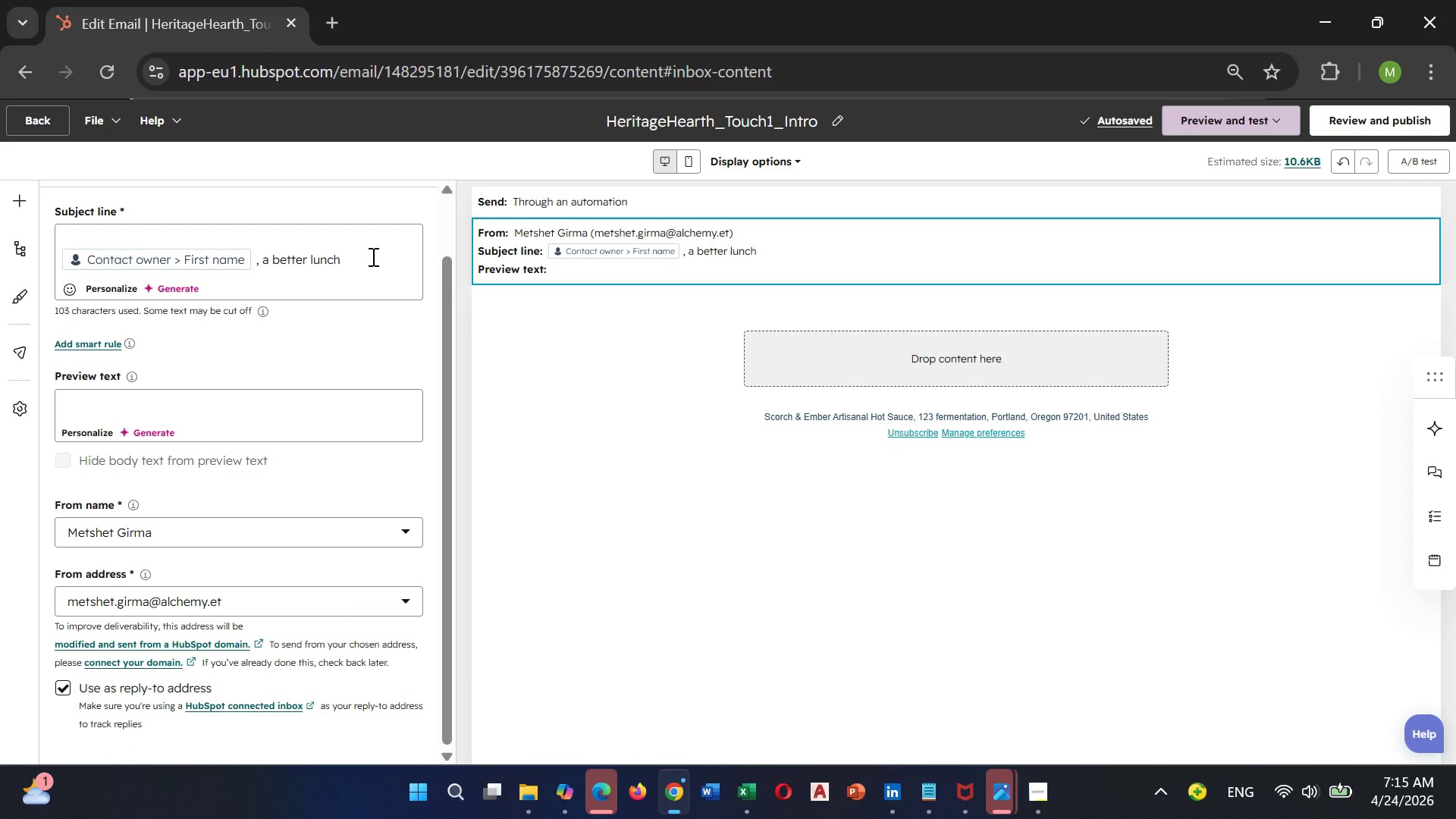 
type( for better)
 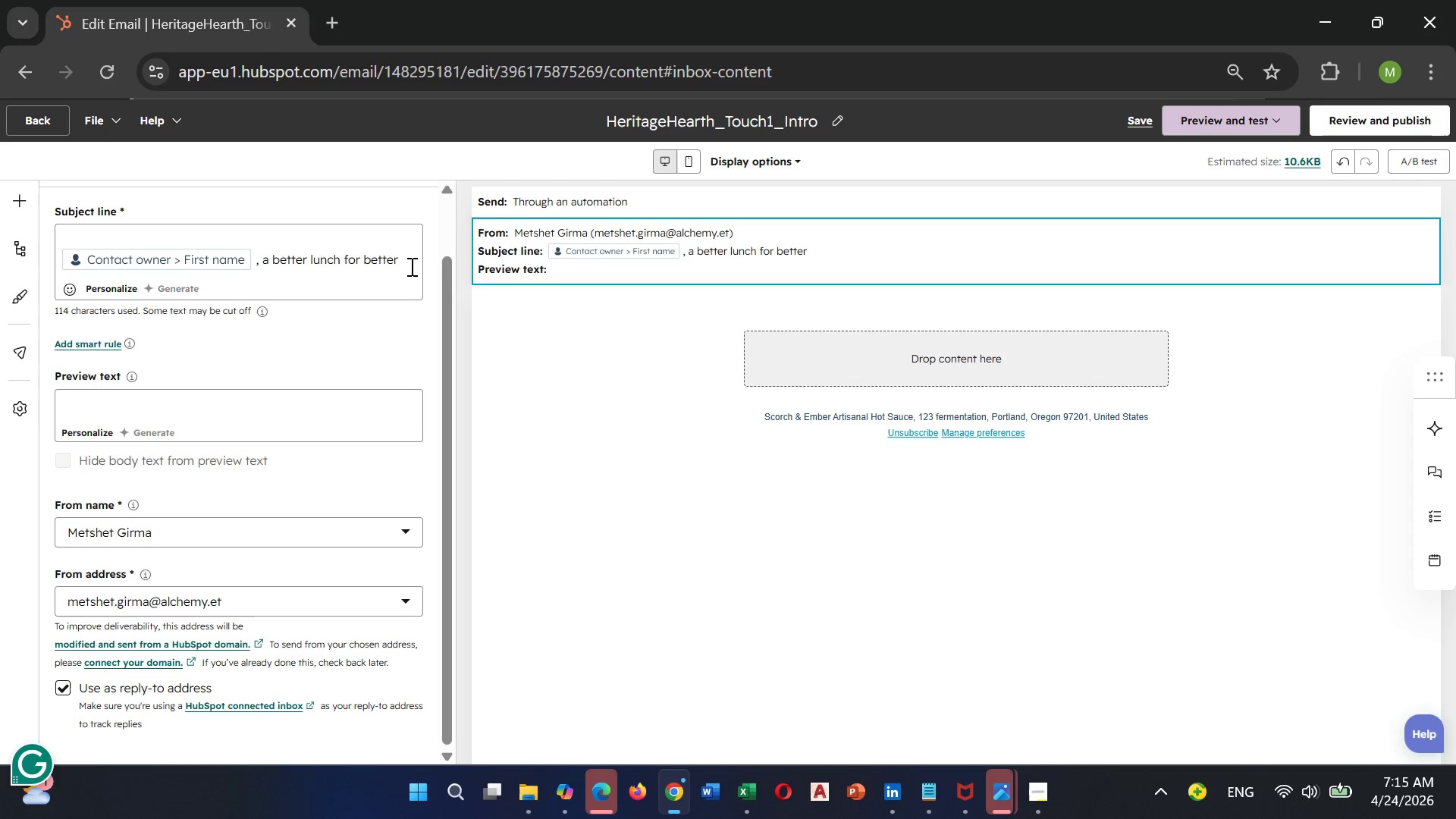 
type( ideas at )
 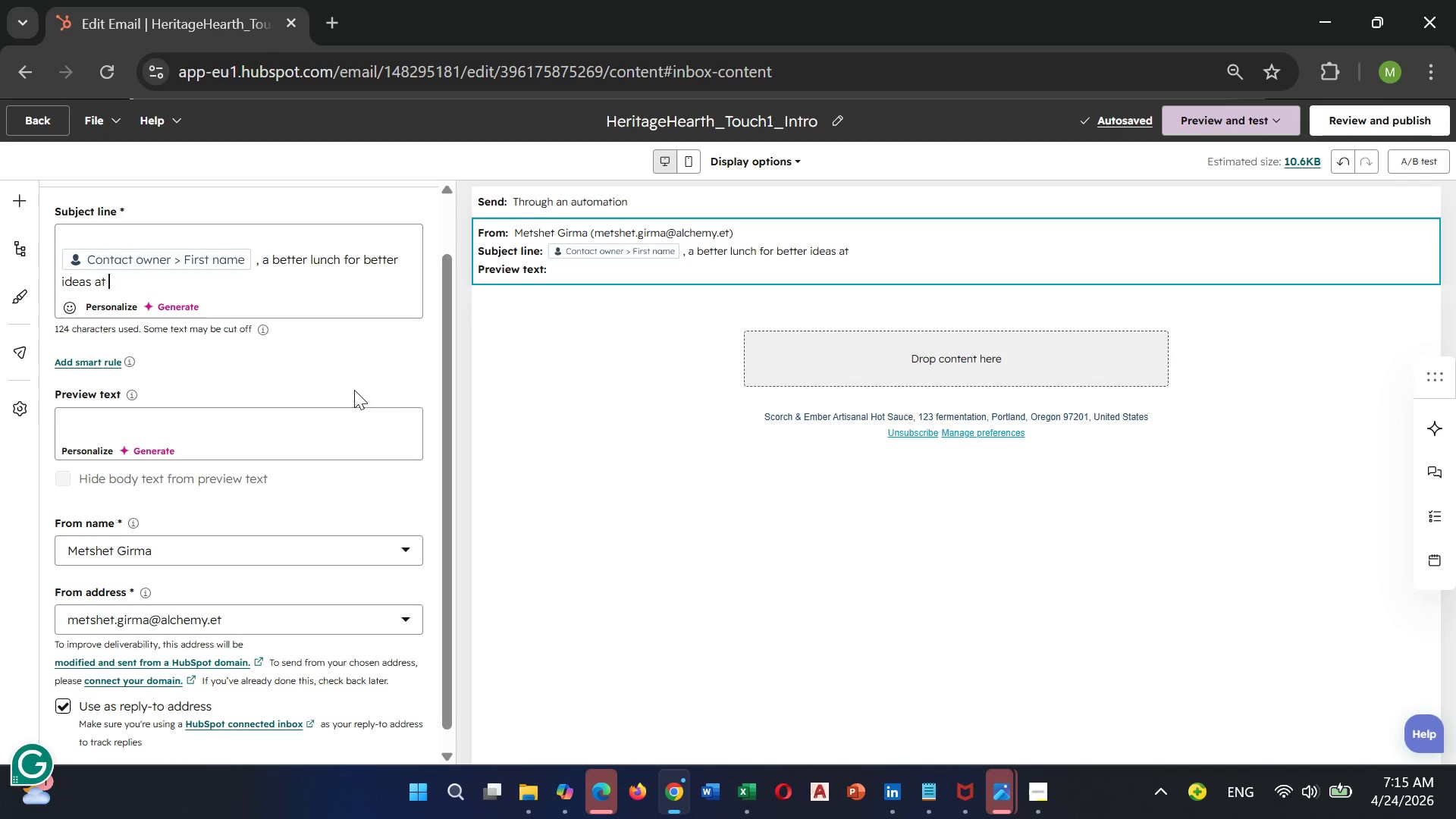 
left_click([93, 297])
 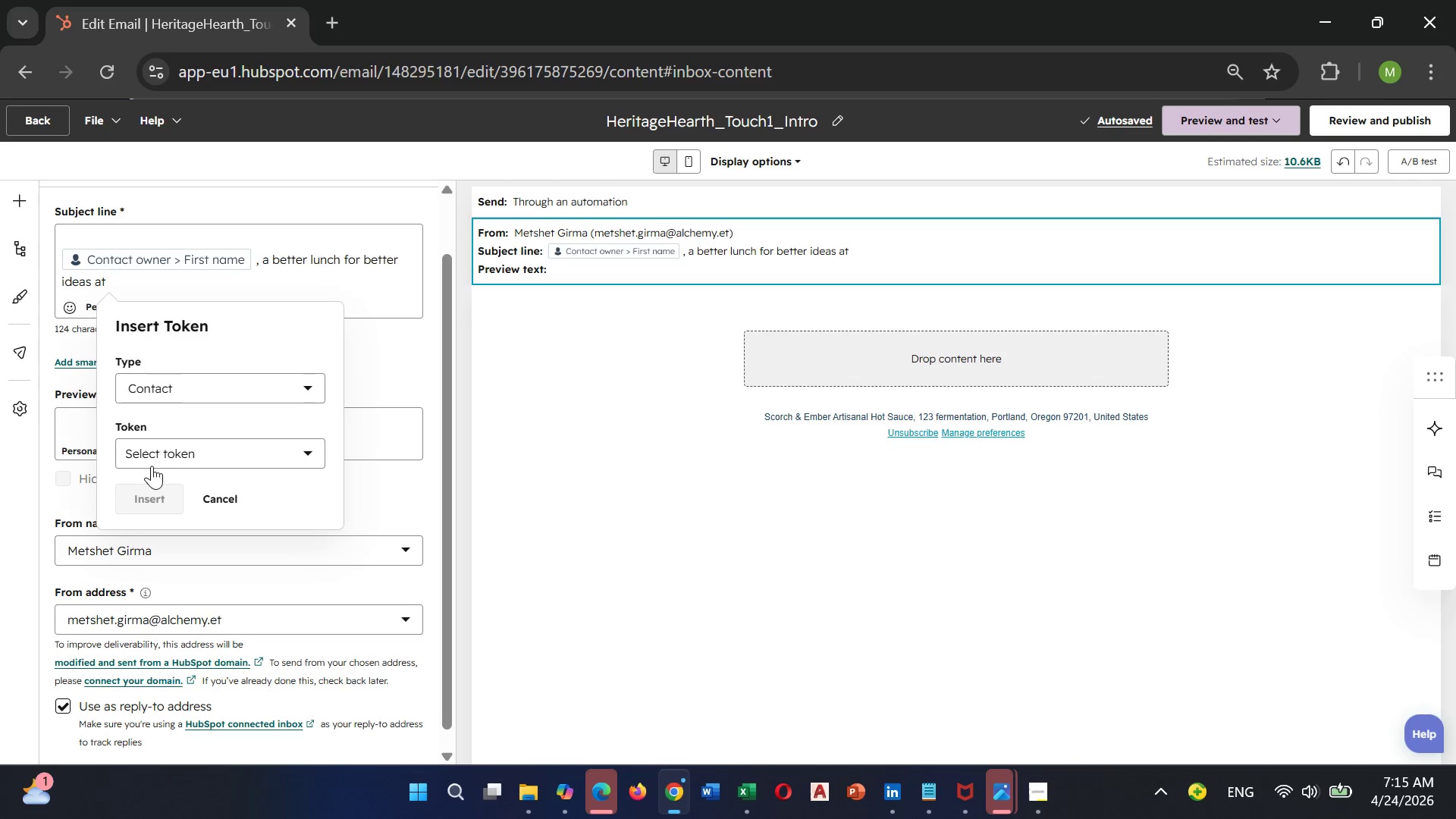 
left_click([174, 453])
 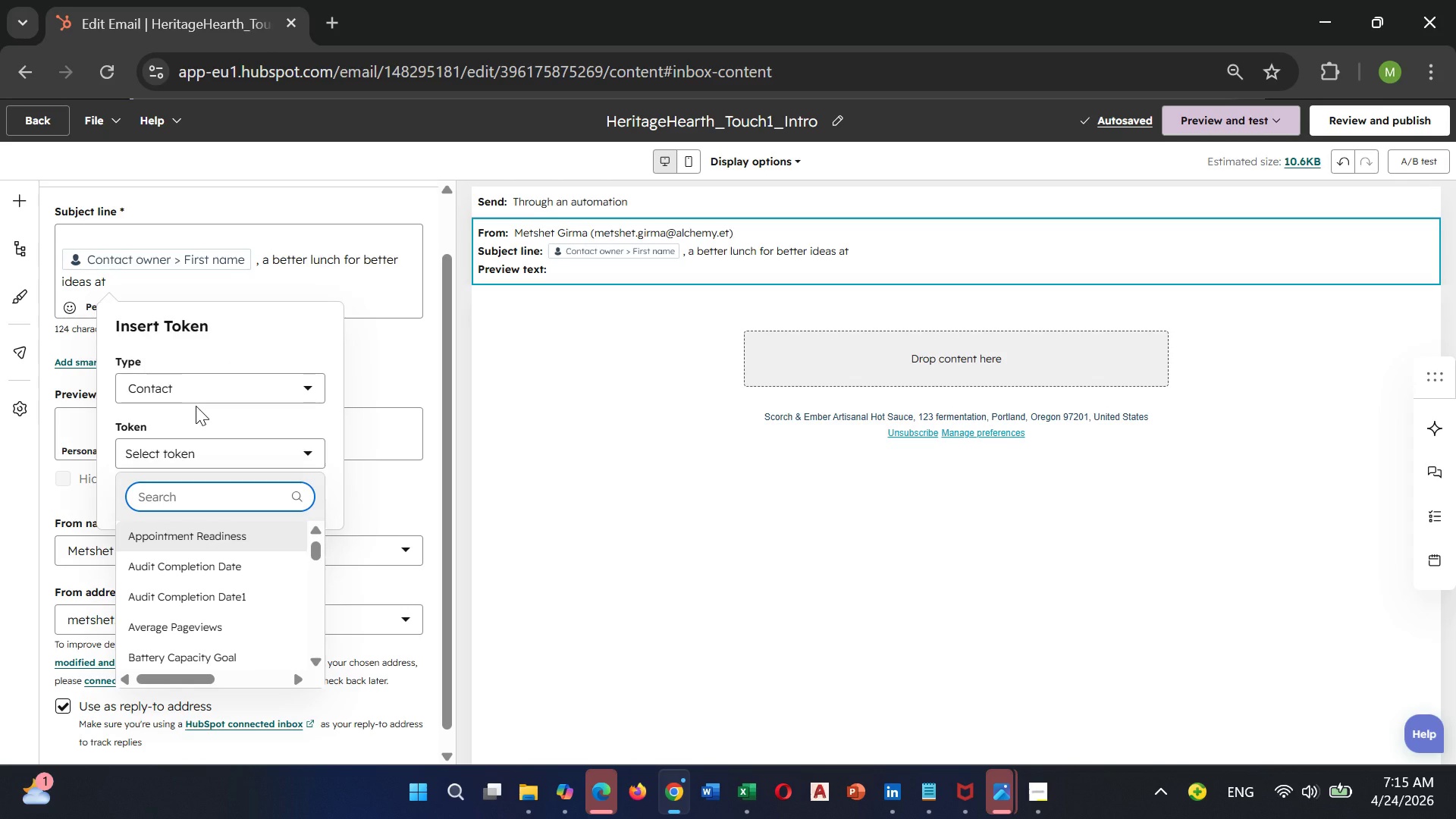 
type(compa)
 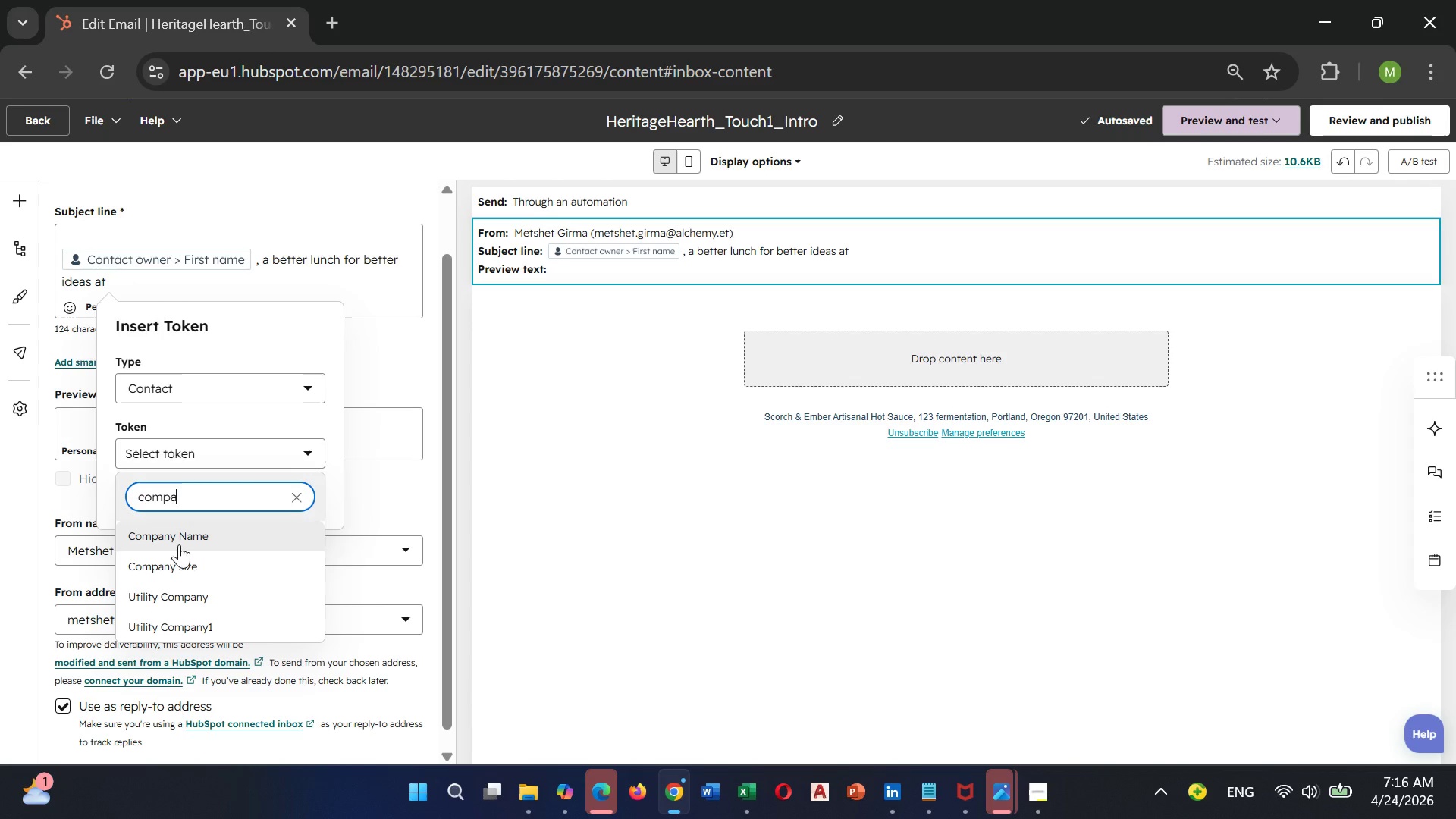 
left_click([181, 543])
 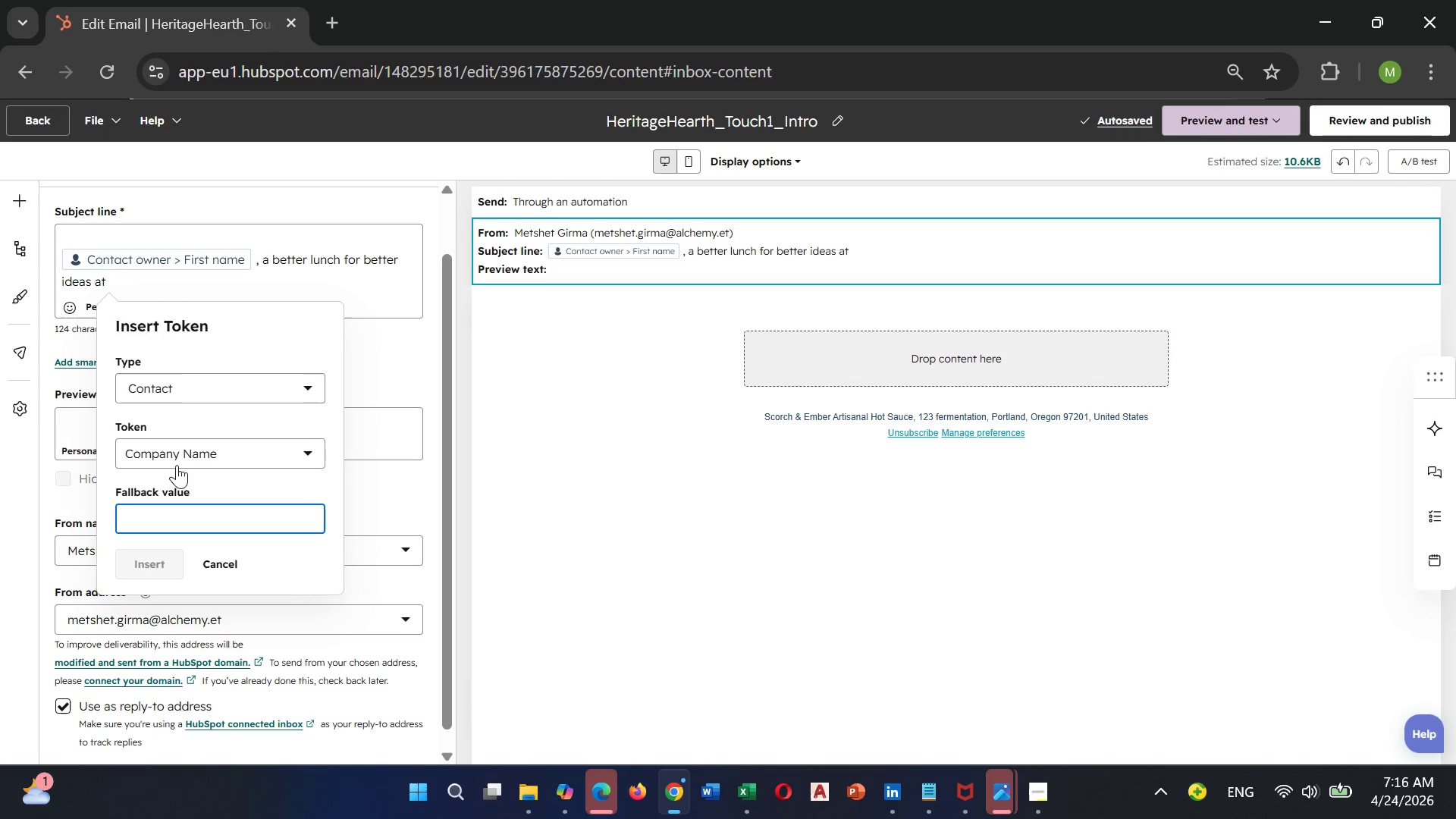 
type(company name)
 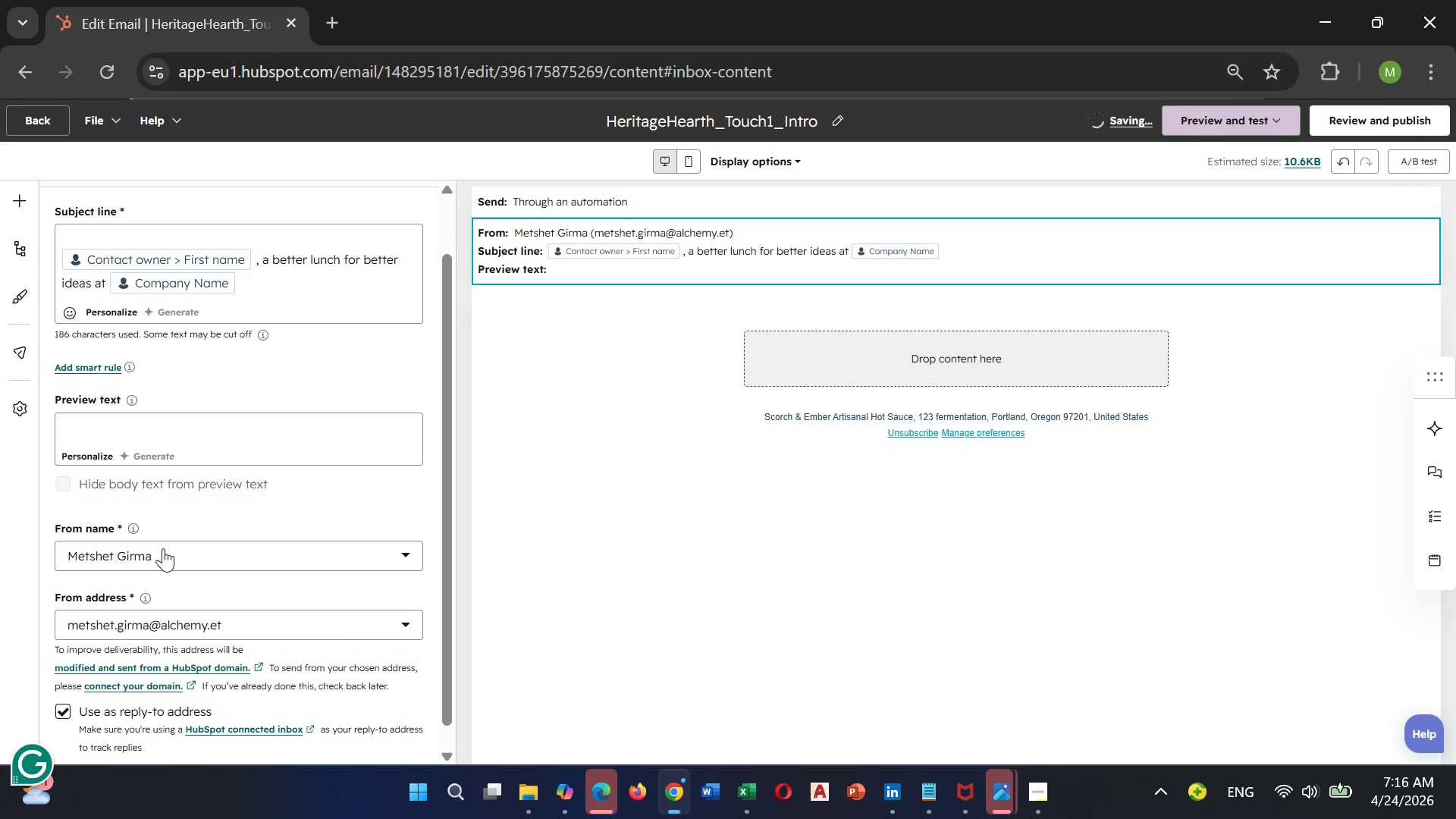 
wait(6.97)
 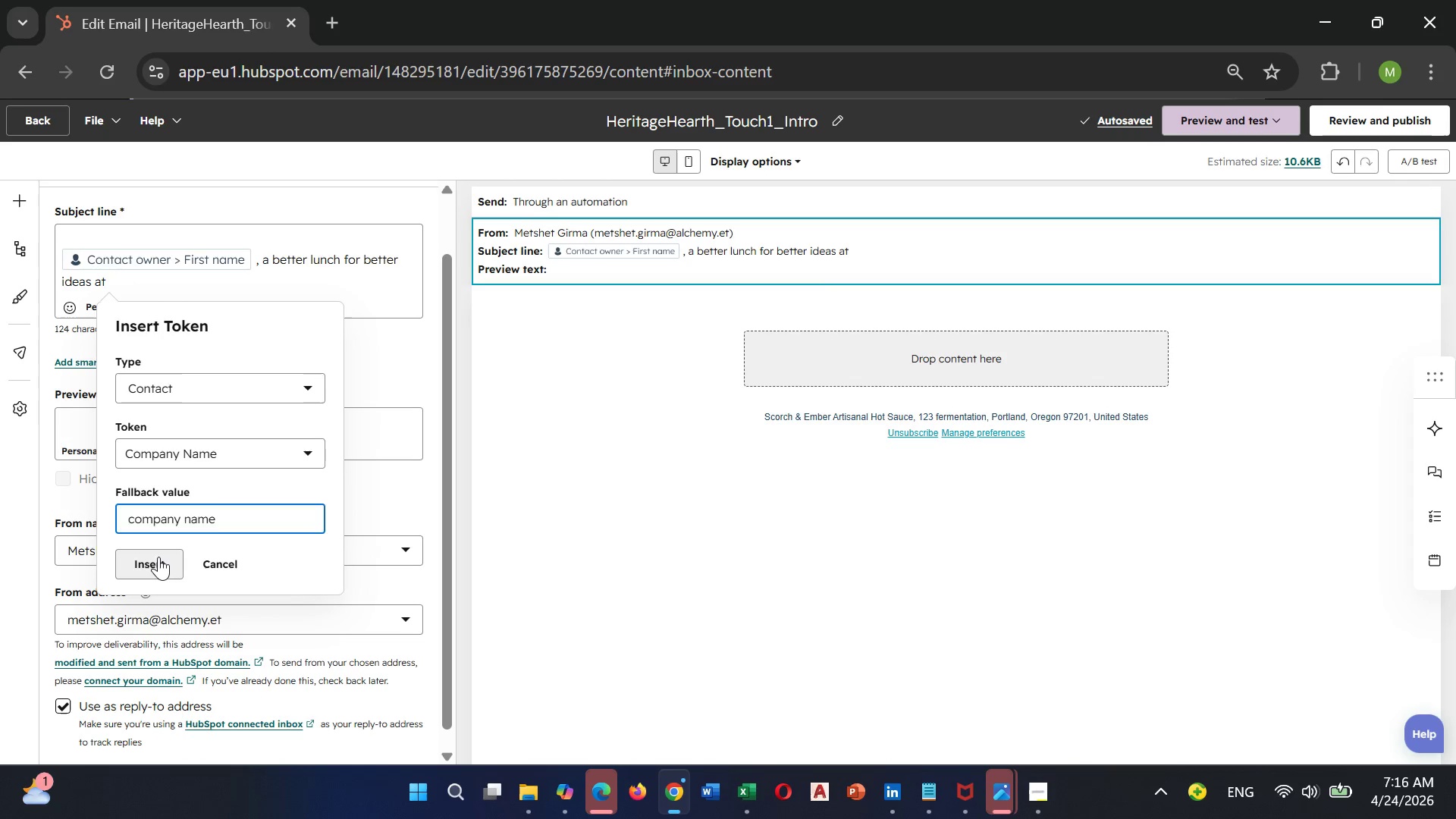 
left_click([196, 434])
 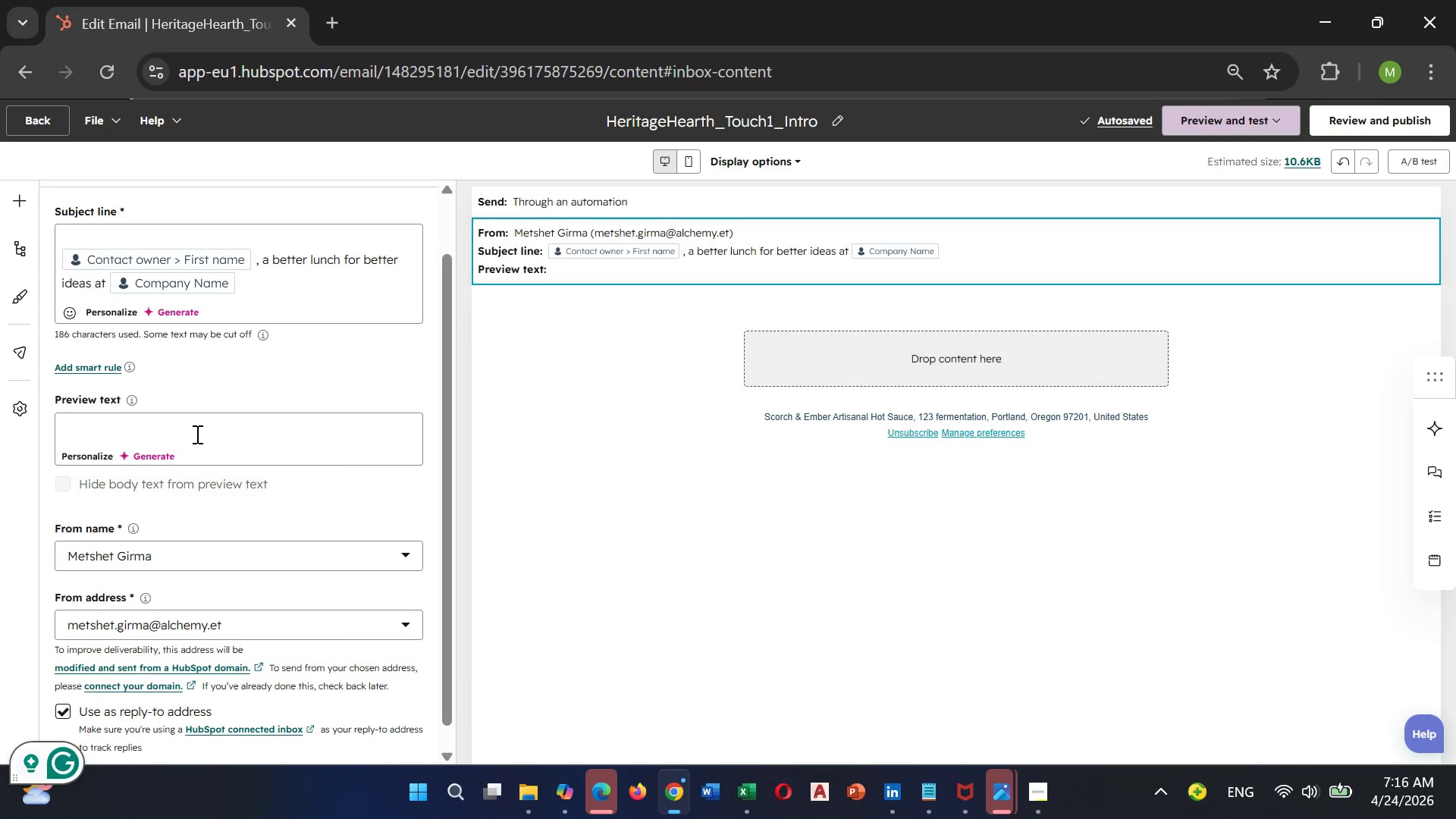 
type(Brain)
 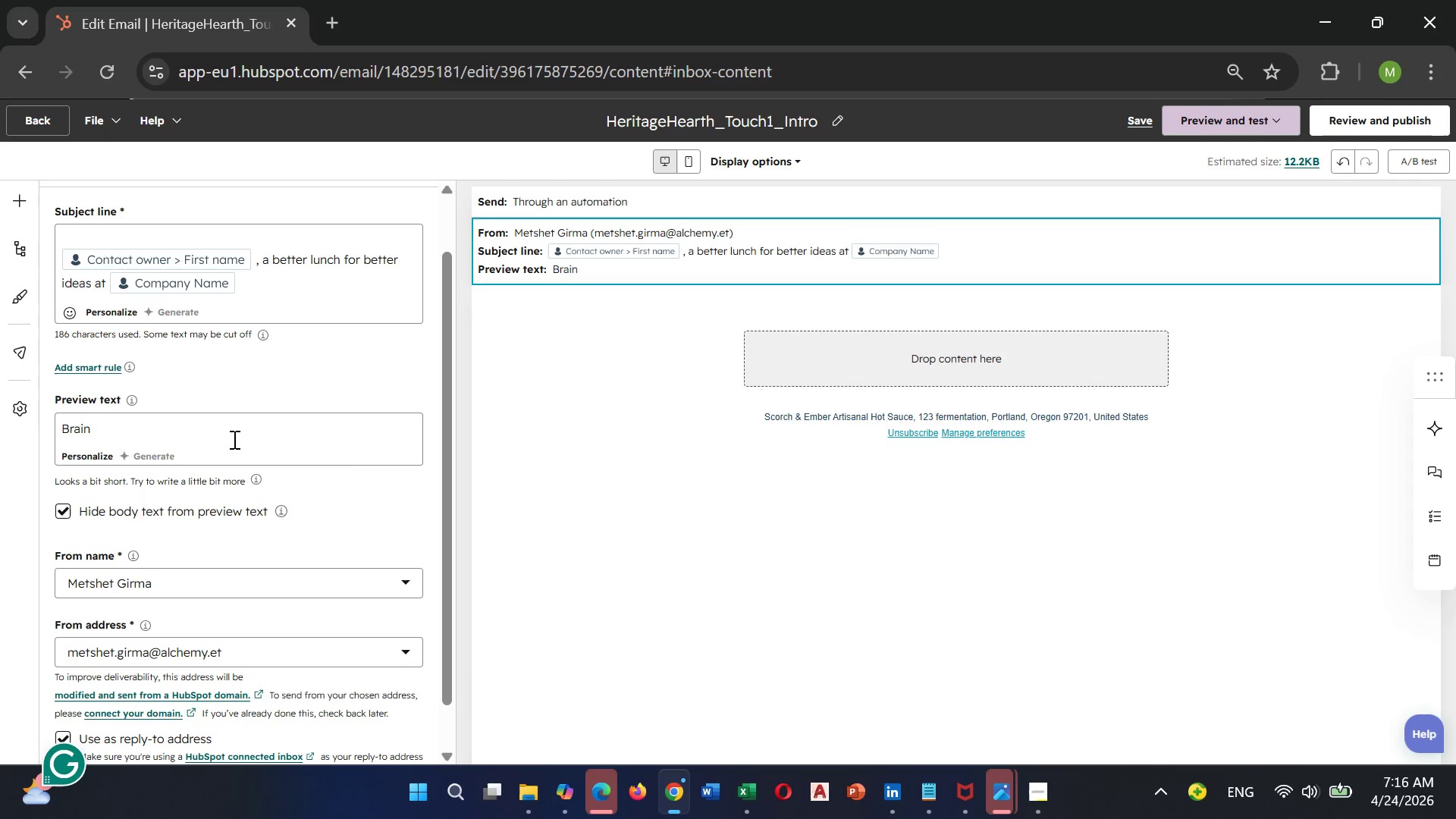 
type(-boosting seasonal ingrediants)
 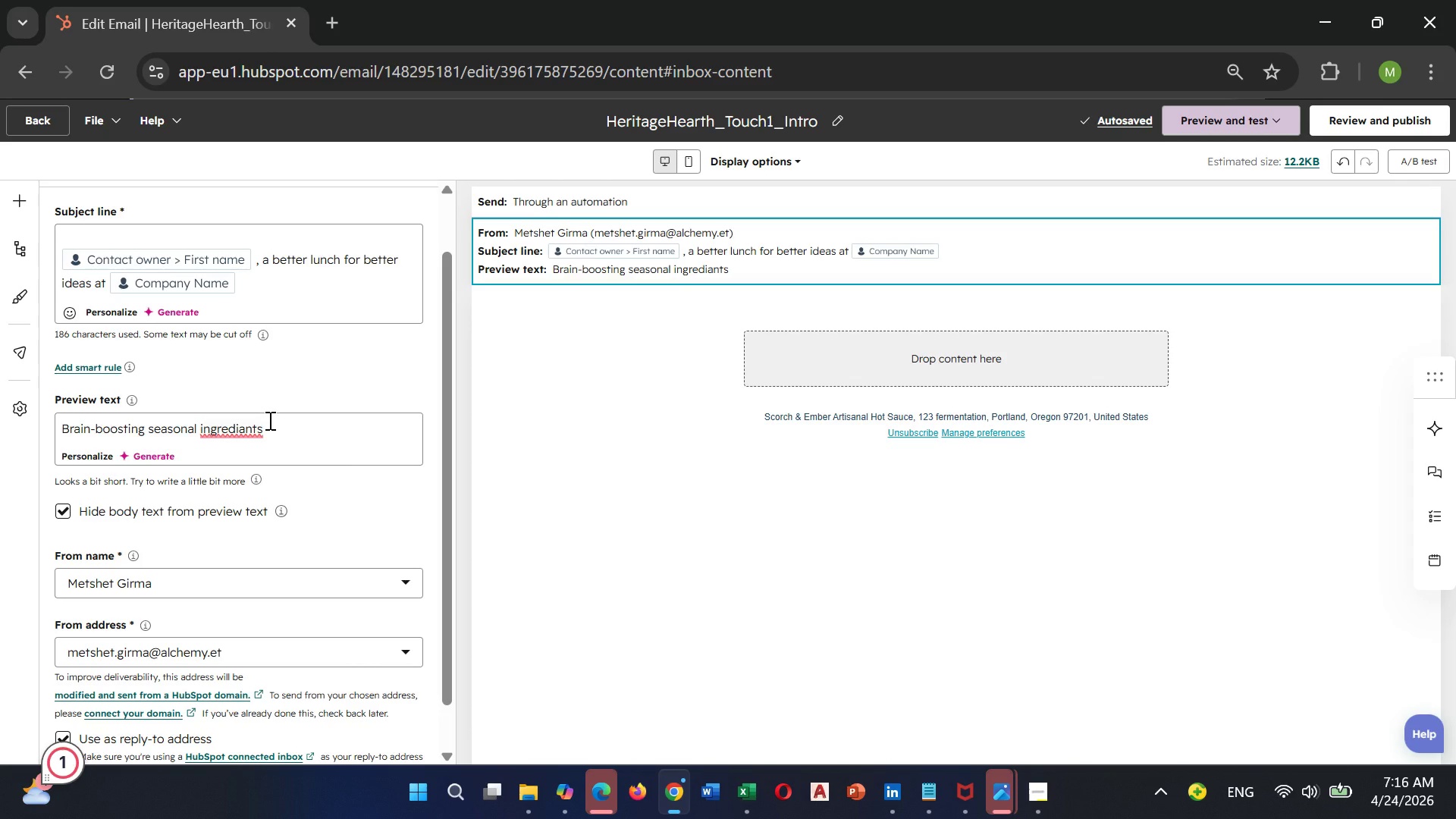 
wait(8.02)
 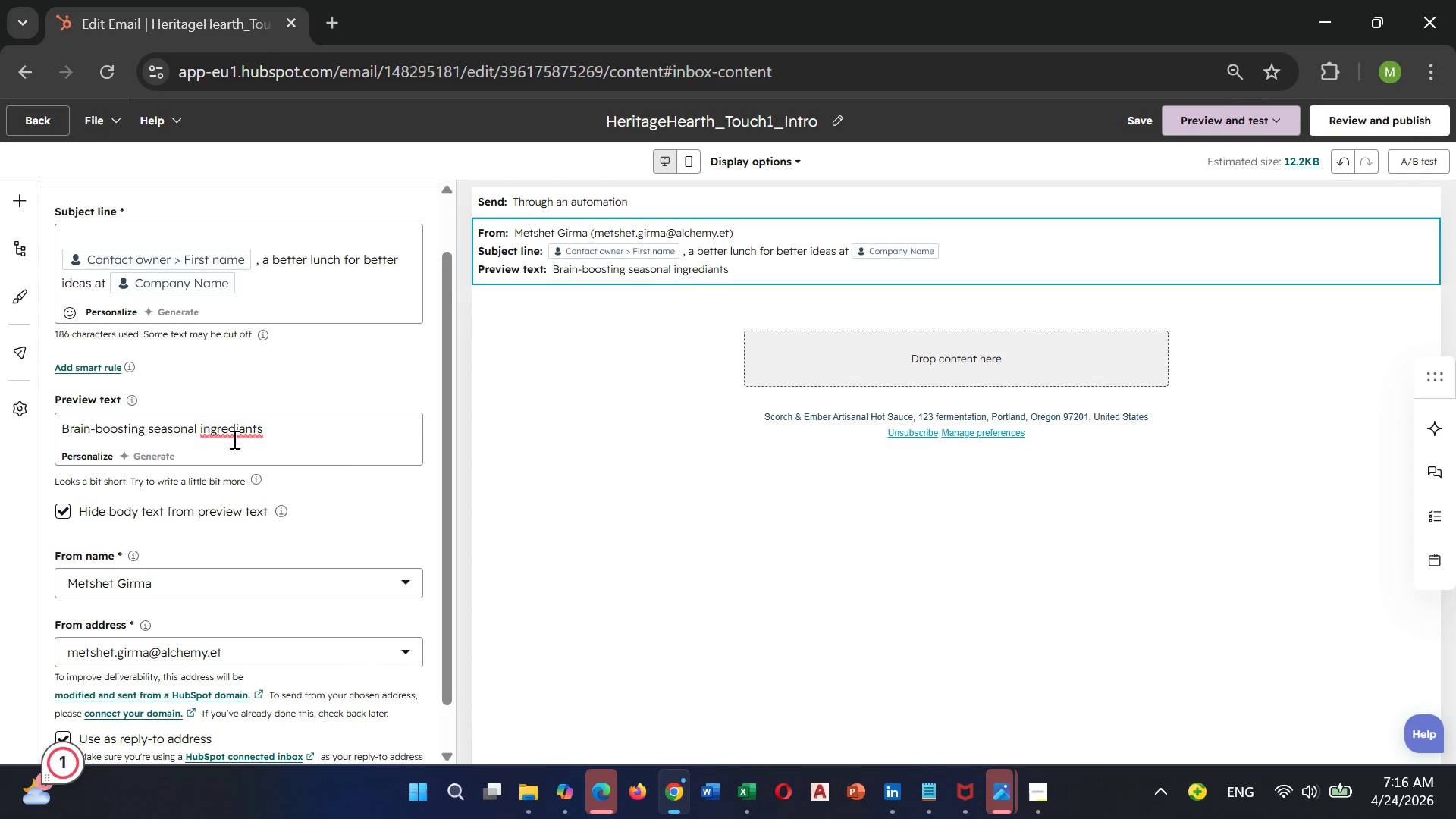 
mouse_move([239, 443])
 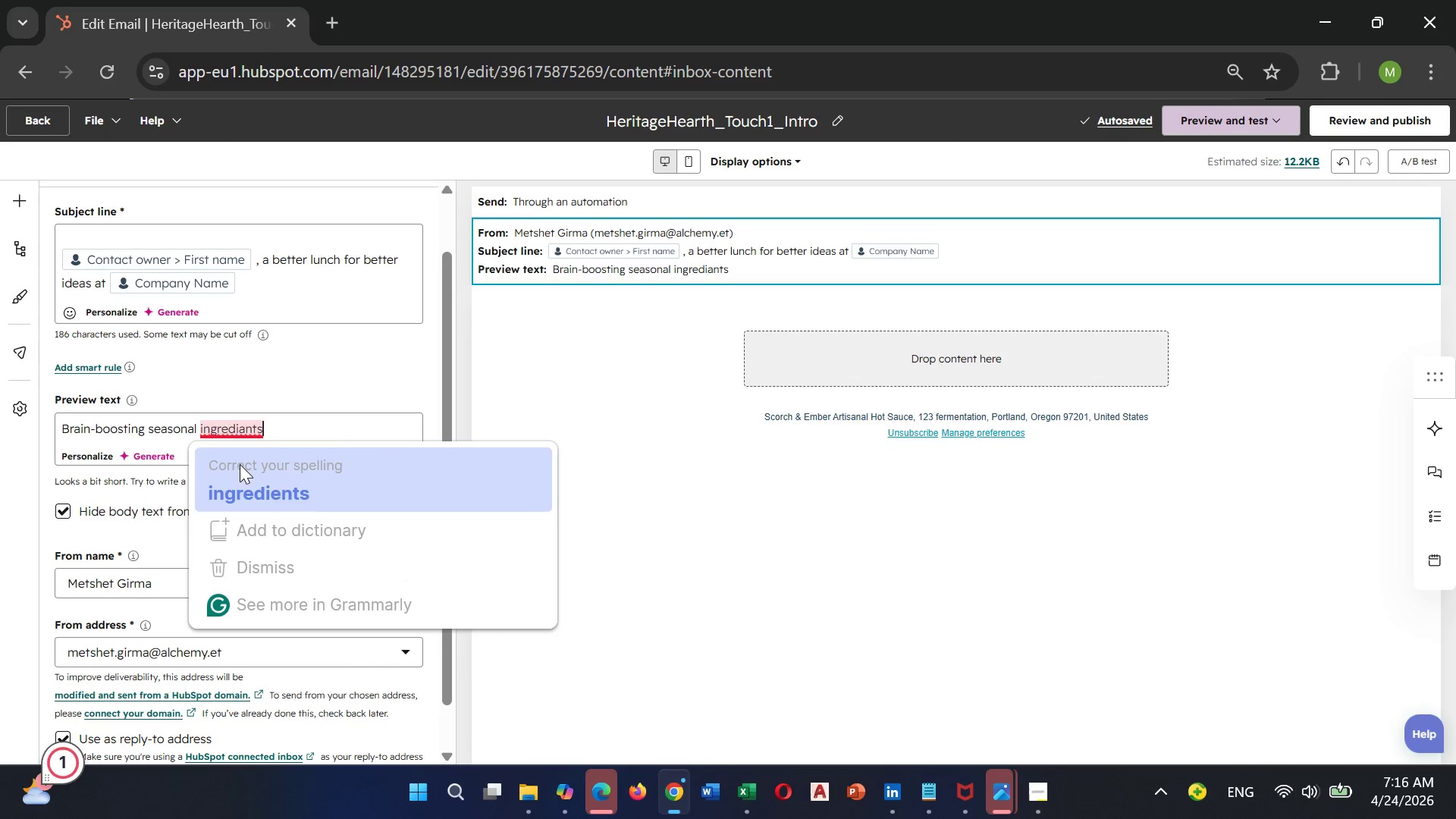 
left_click([240, 464])
 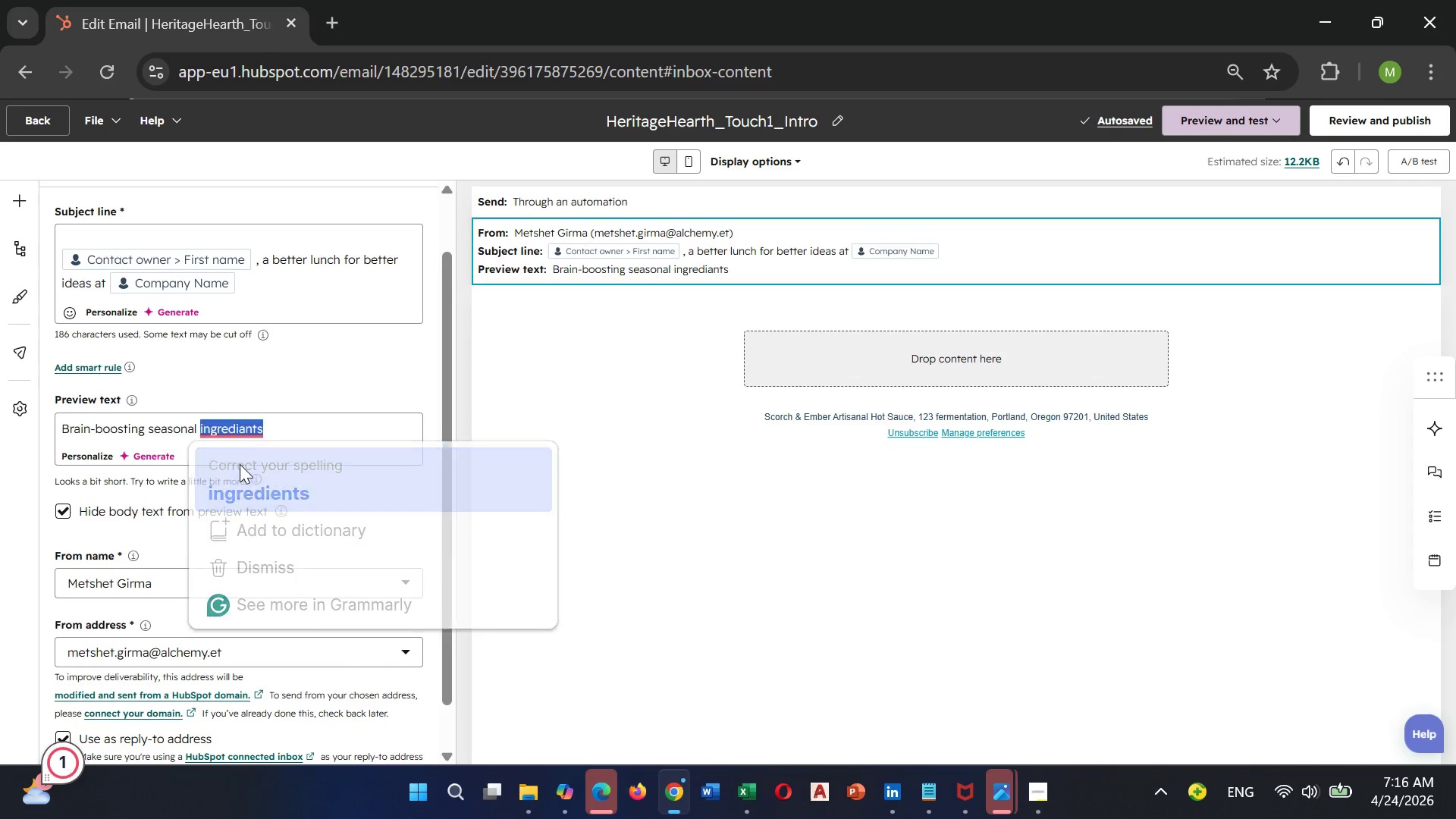 
key(Unknown)
 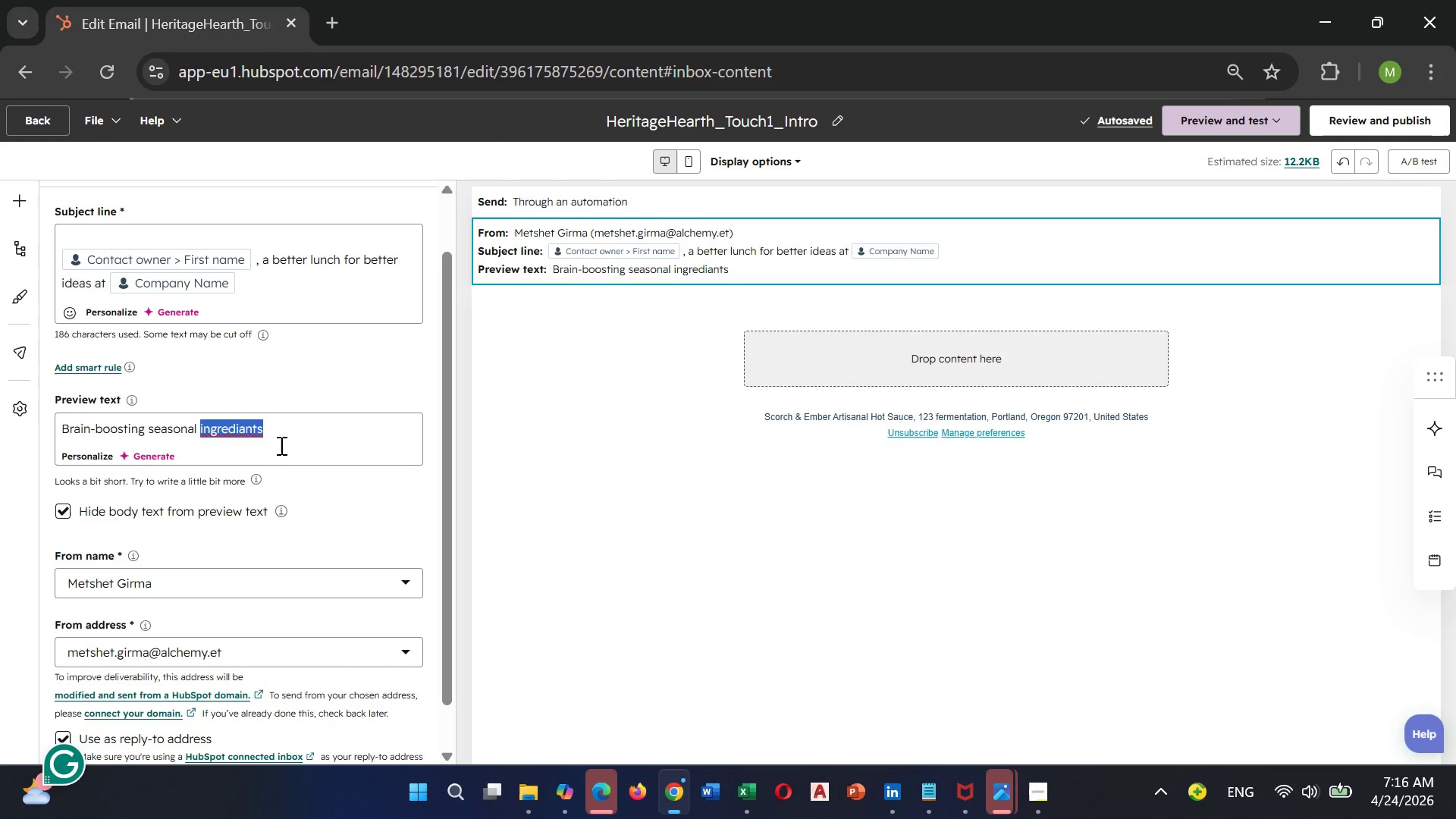 
key(Unknown)
 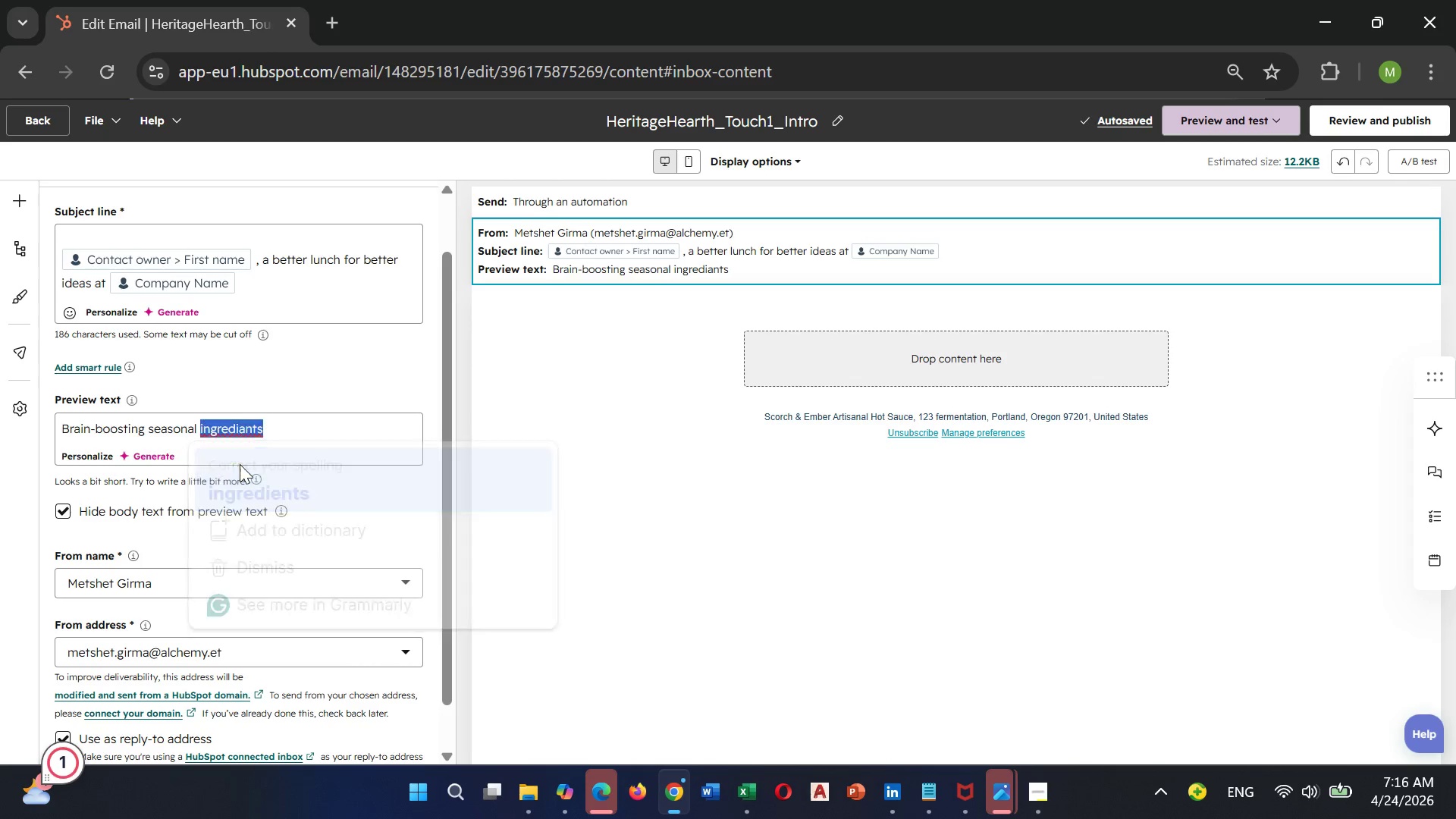 
key(Unknown)
 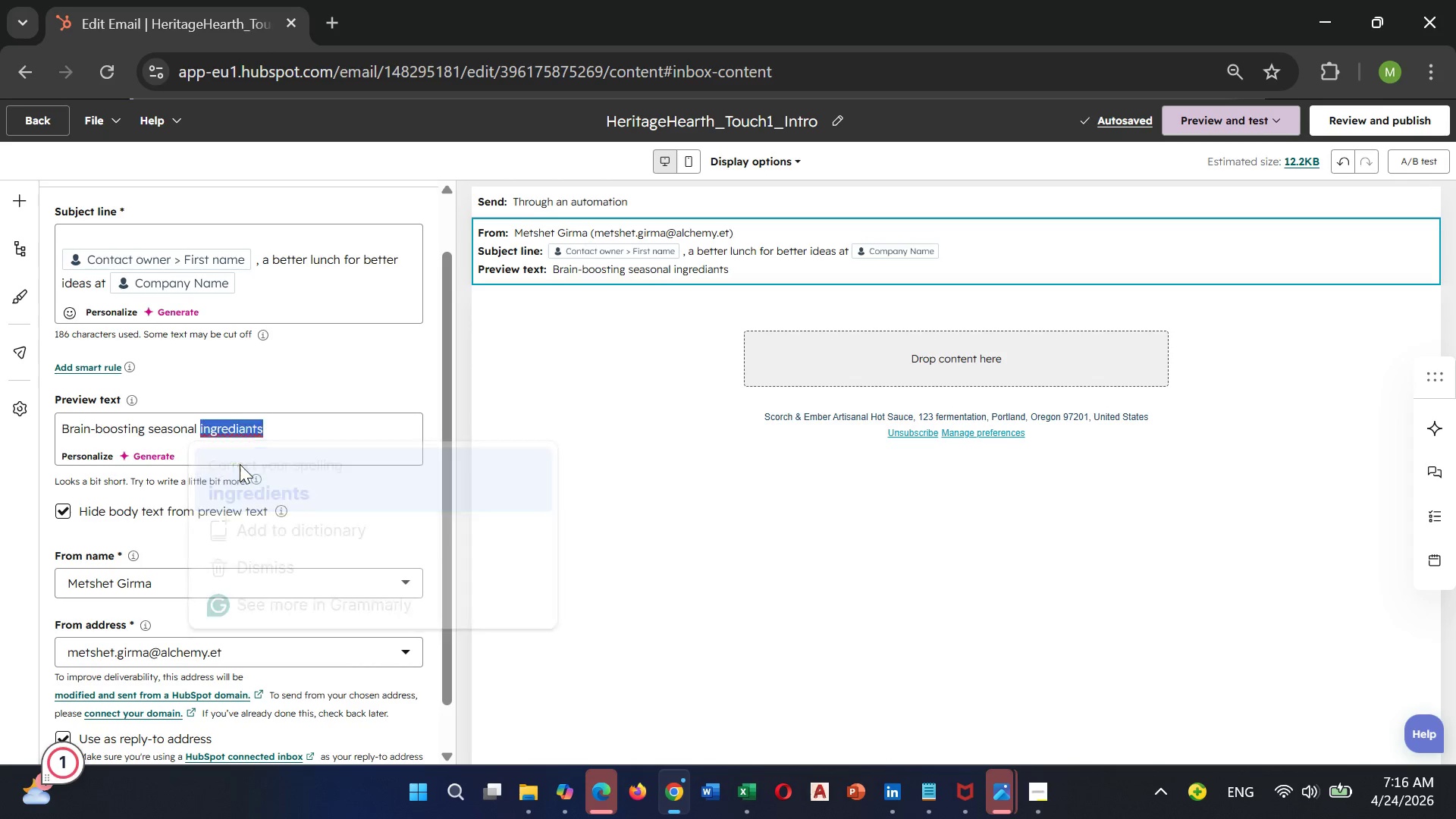 
key(Unknown)
 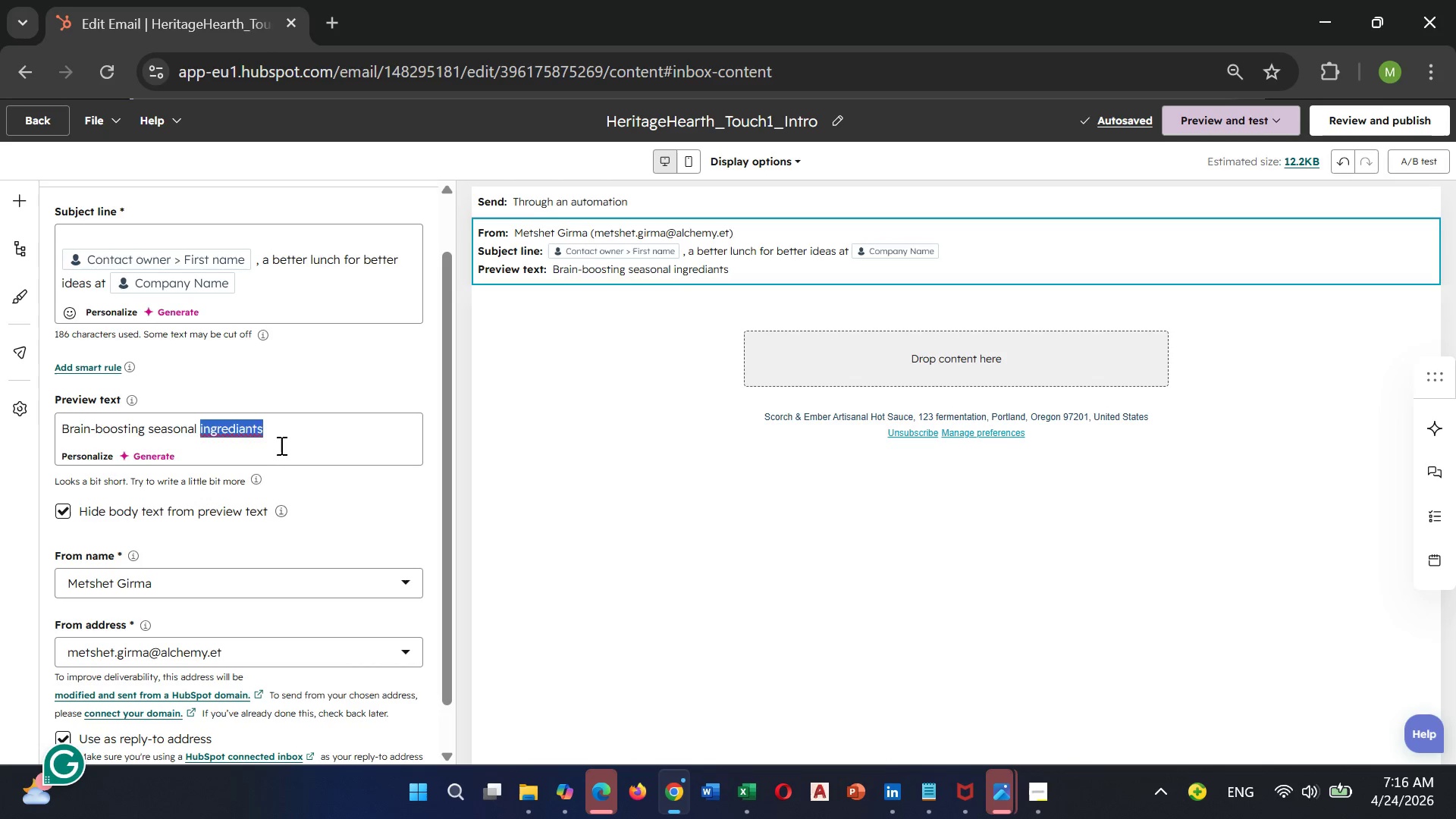 
key(Unknown)
 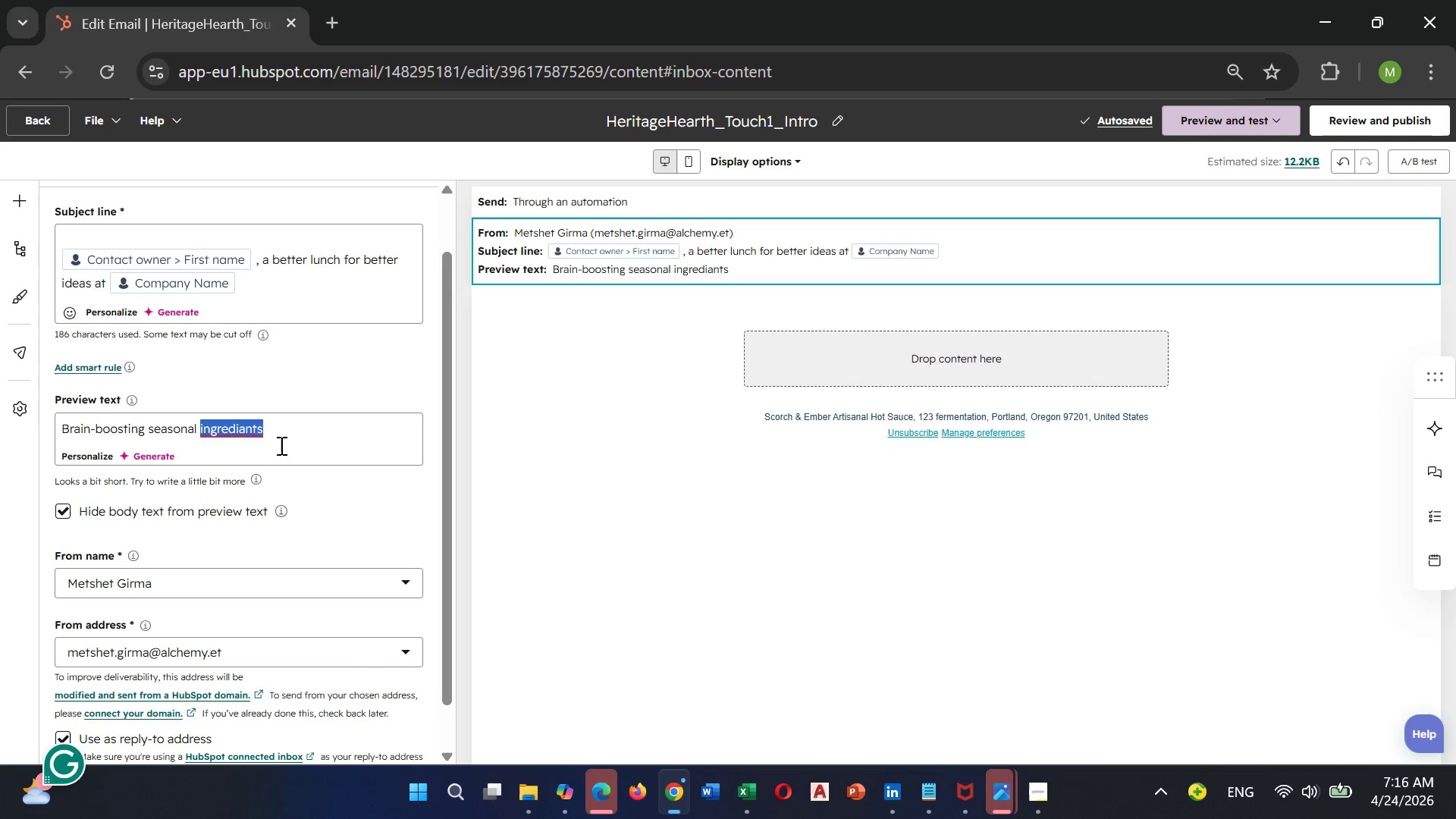 
key(Unknown)
 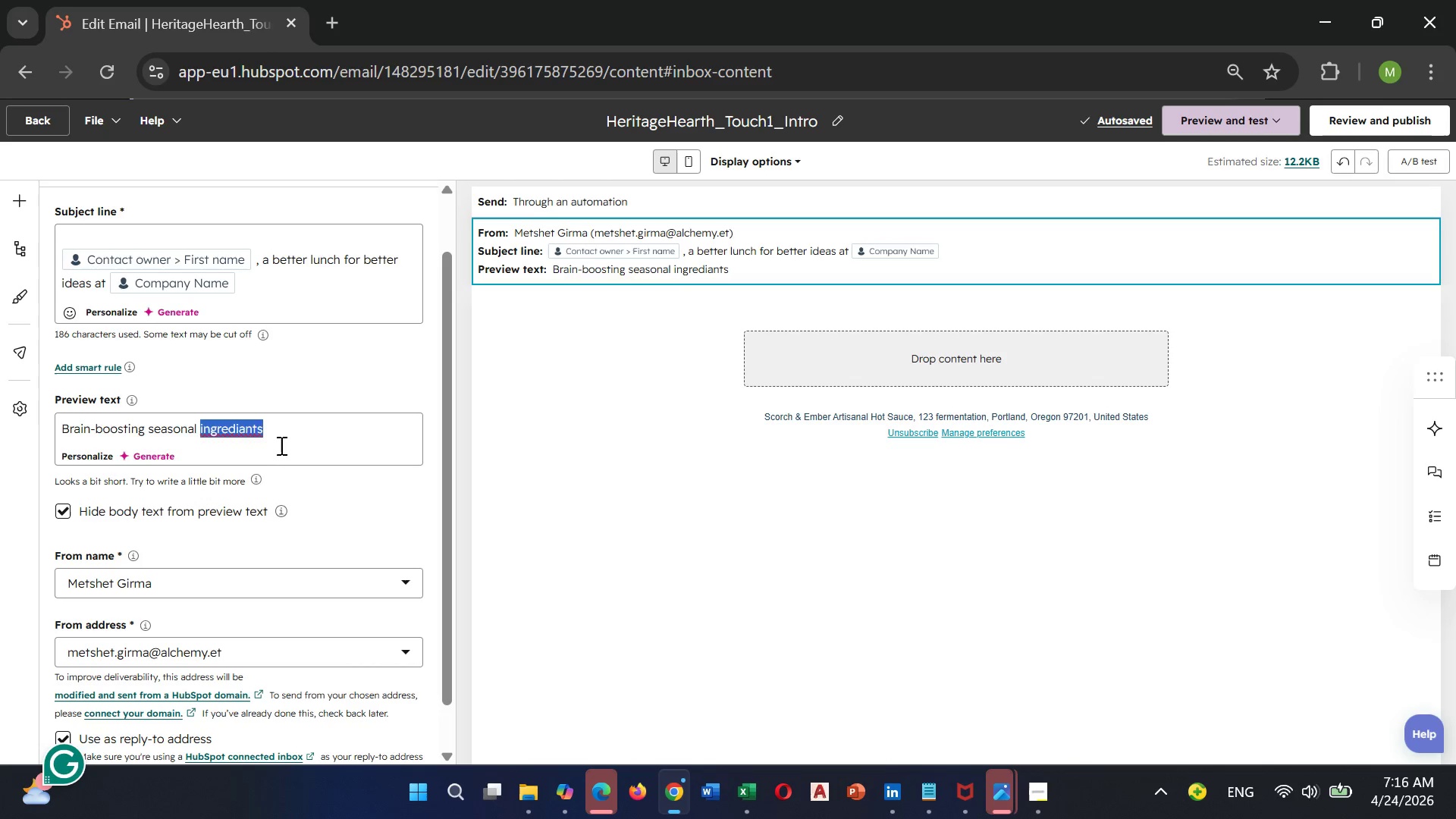 
key(Unknown)
 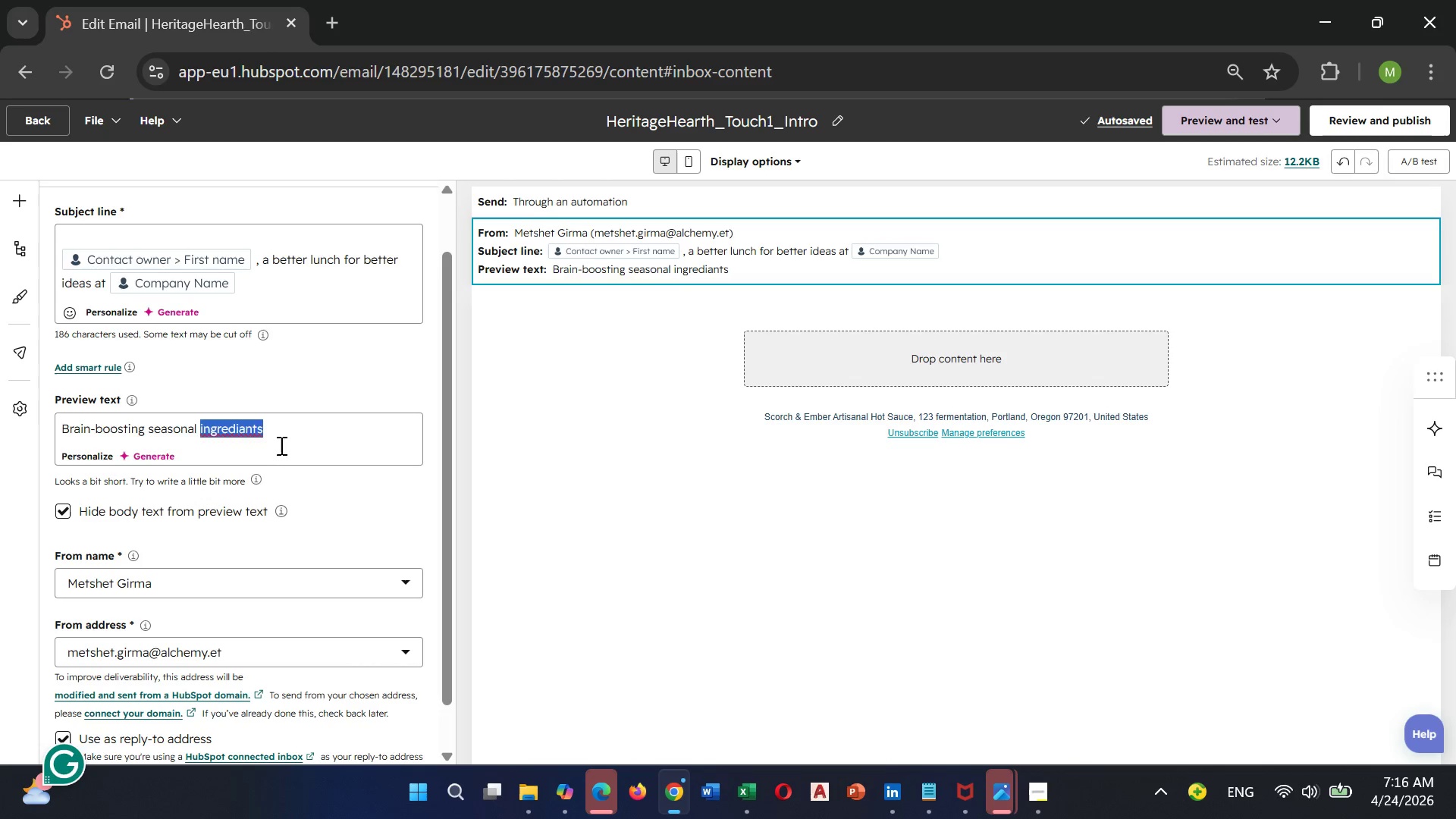 
key(Unknown)
 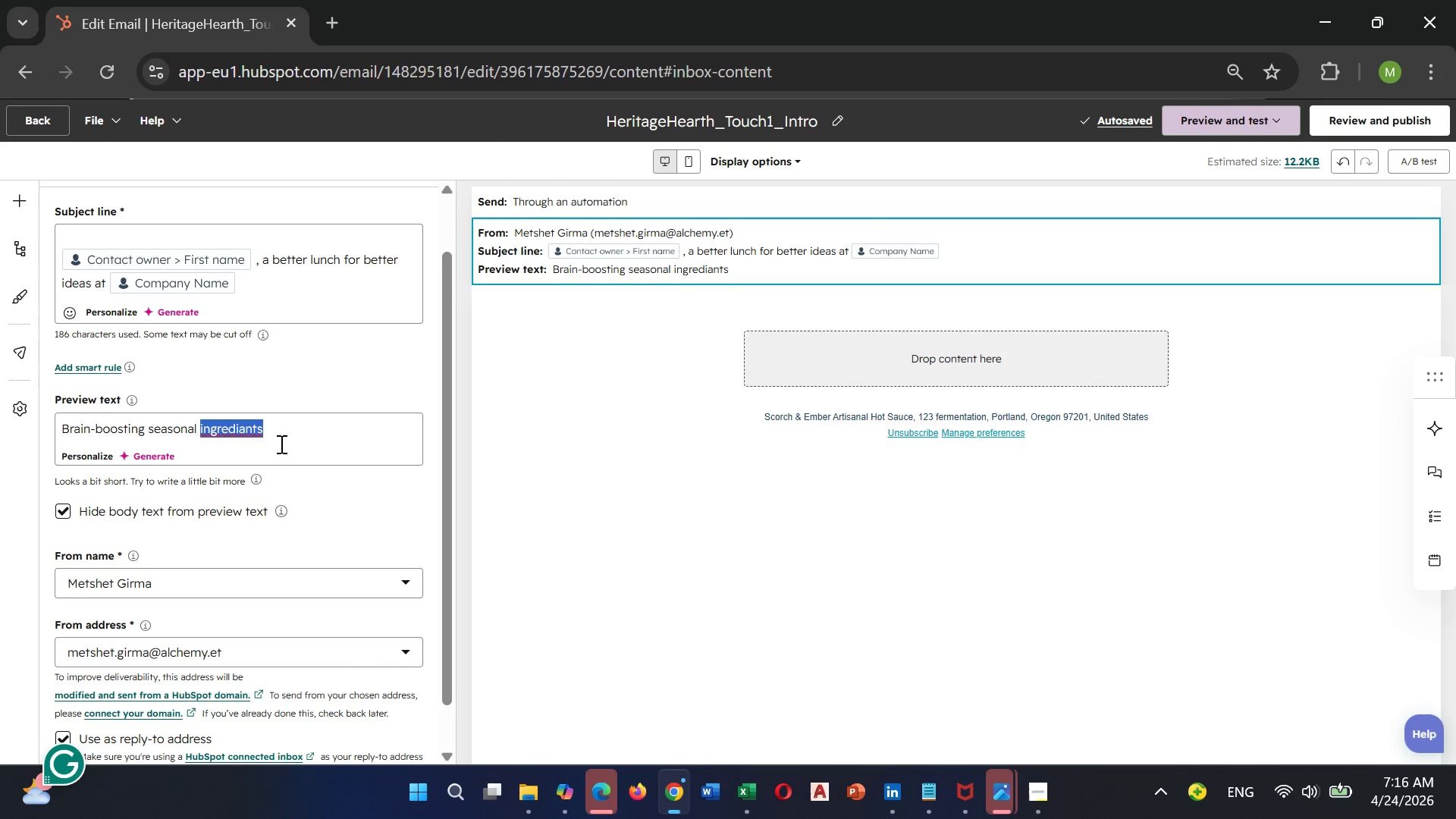 
key(Unknown)
 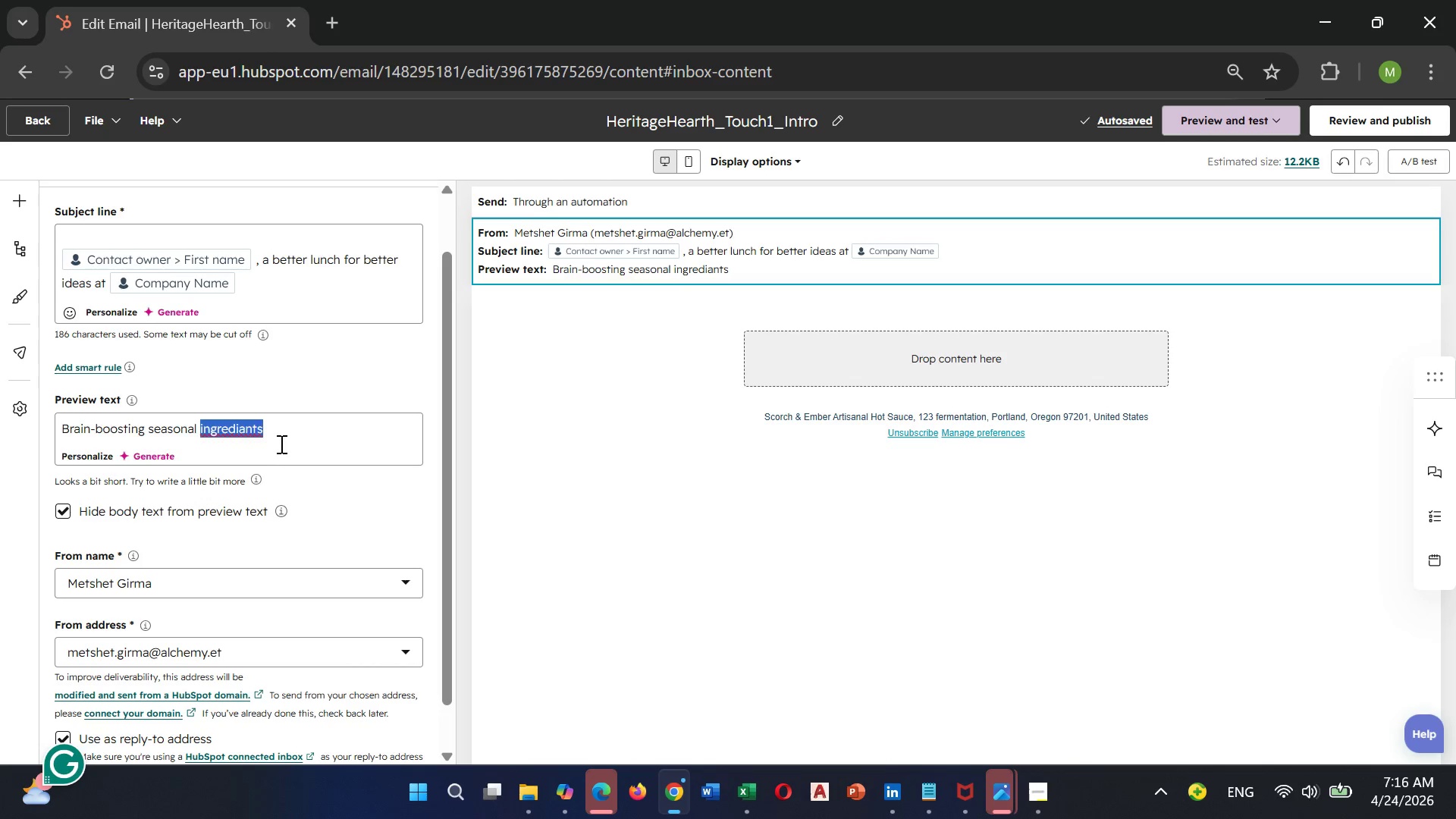 
key(Unknown)
 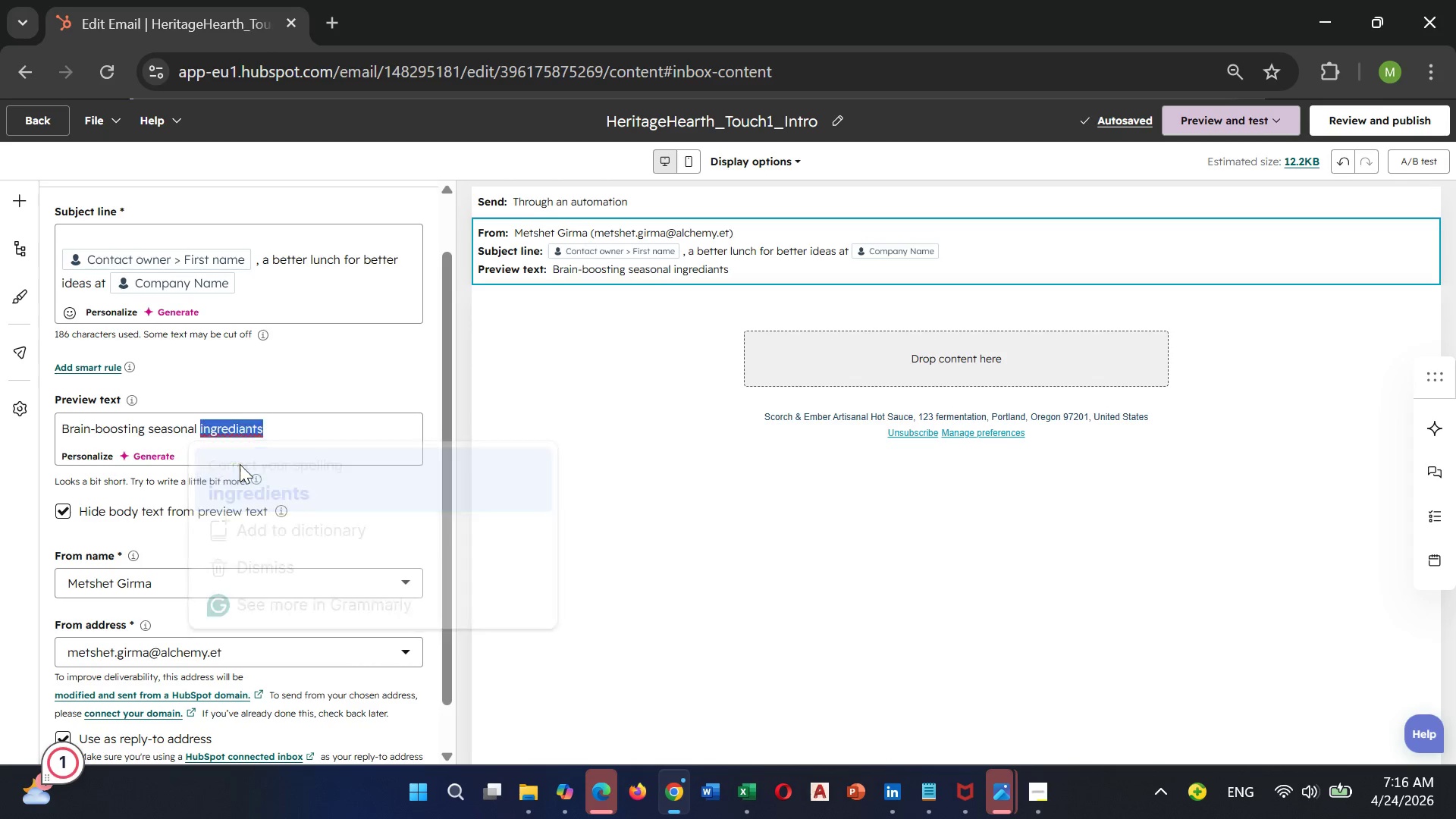 
key(Unknown)
 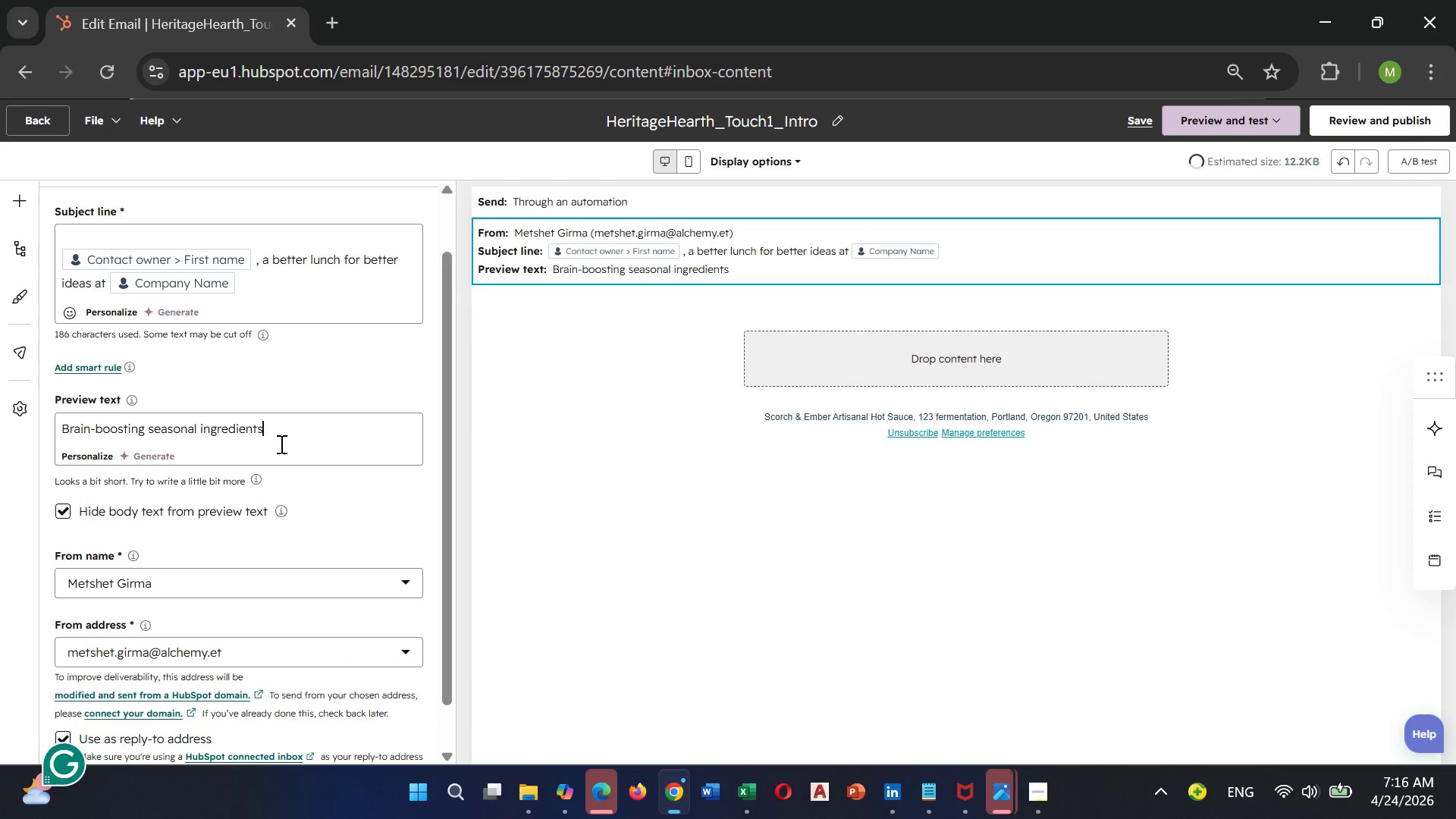 
left_click([280, 444])
 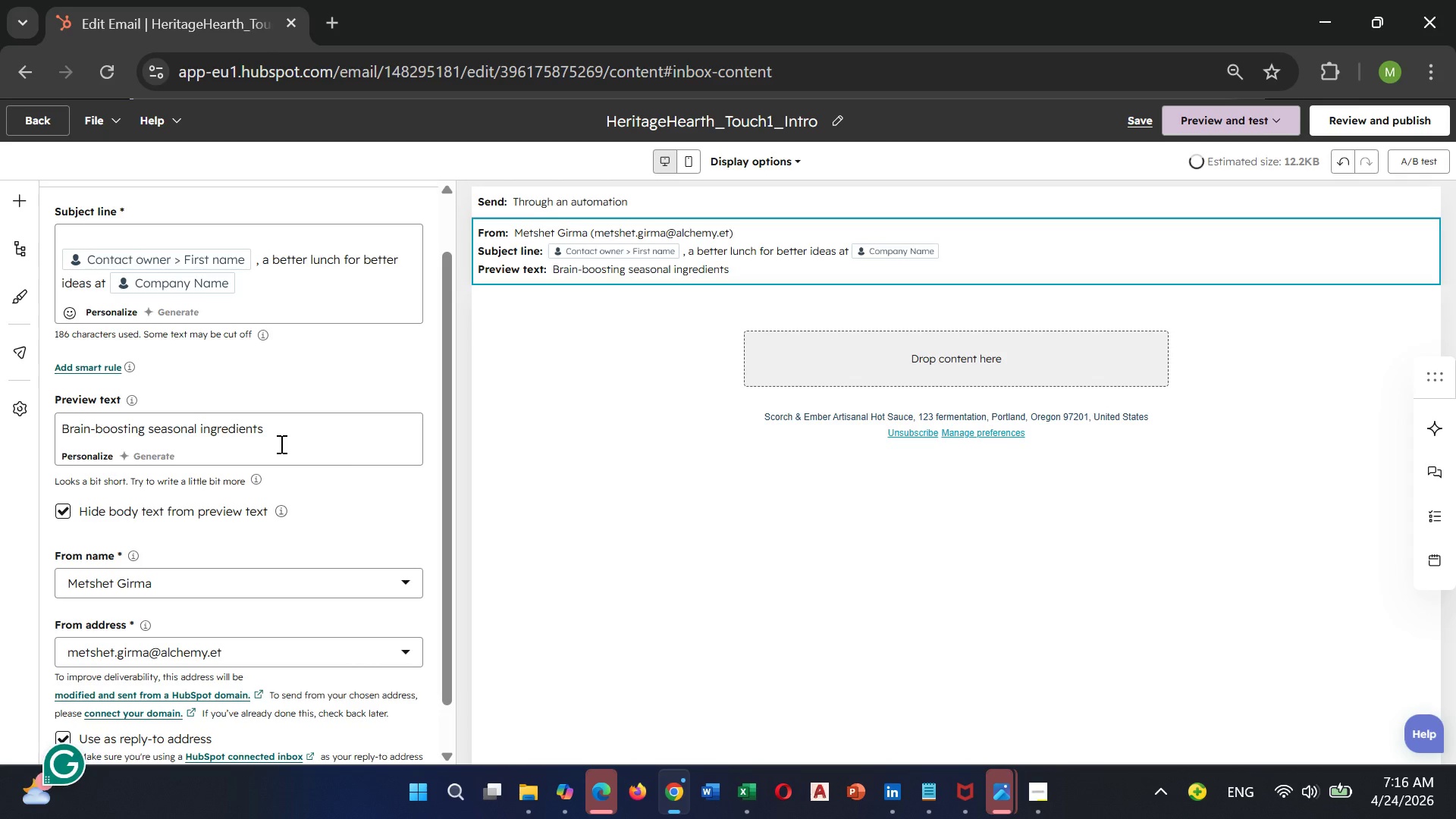 
type( fir )
key(Backspace)
key(Backspace)
key(Backspace)
type(or your next )
 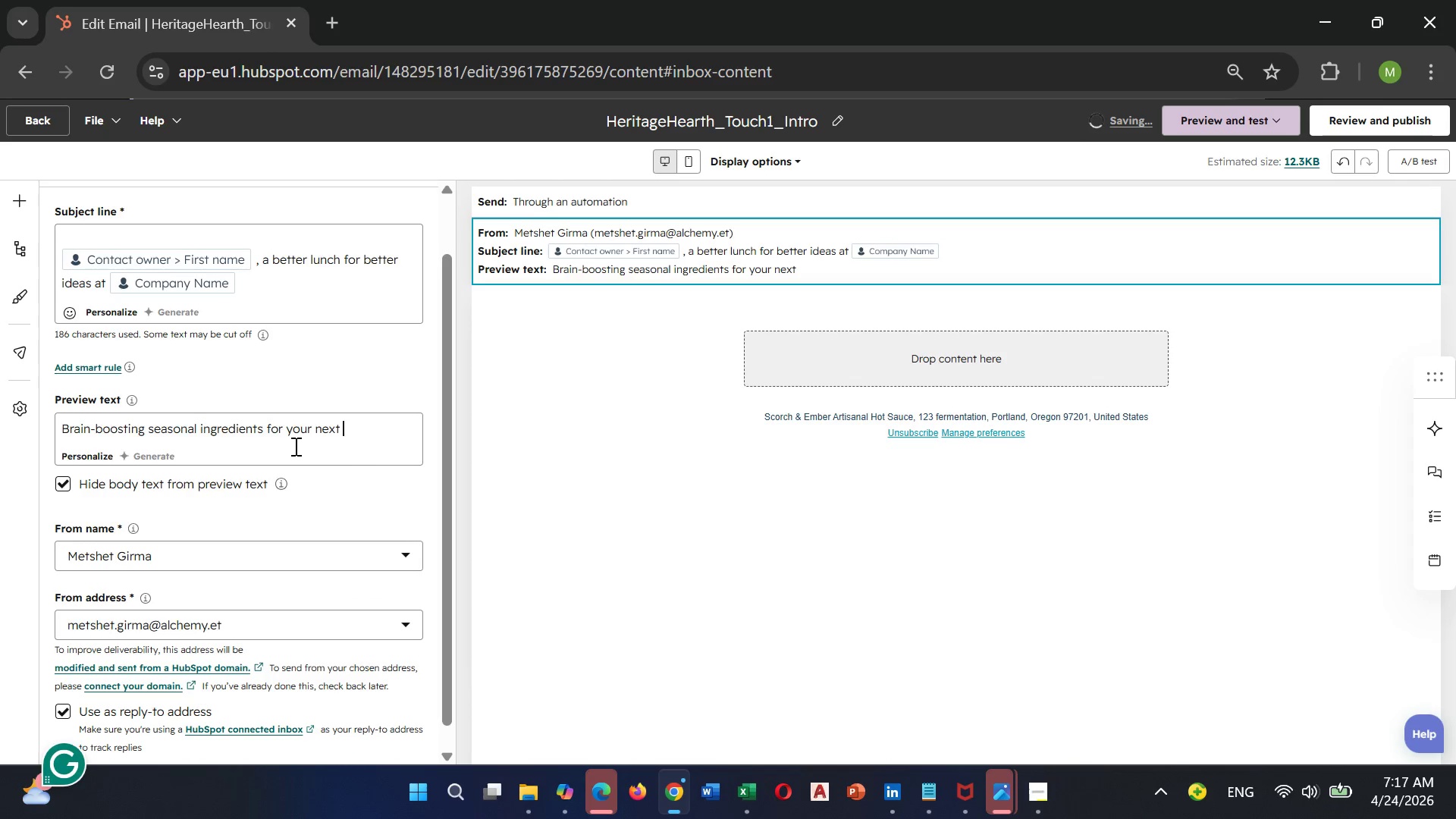 
type(executive working launch)
 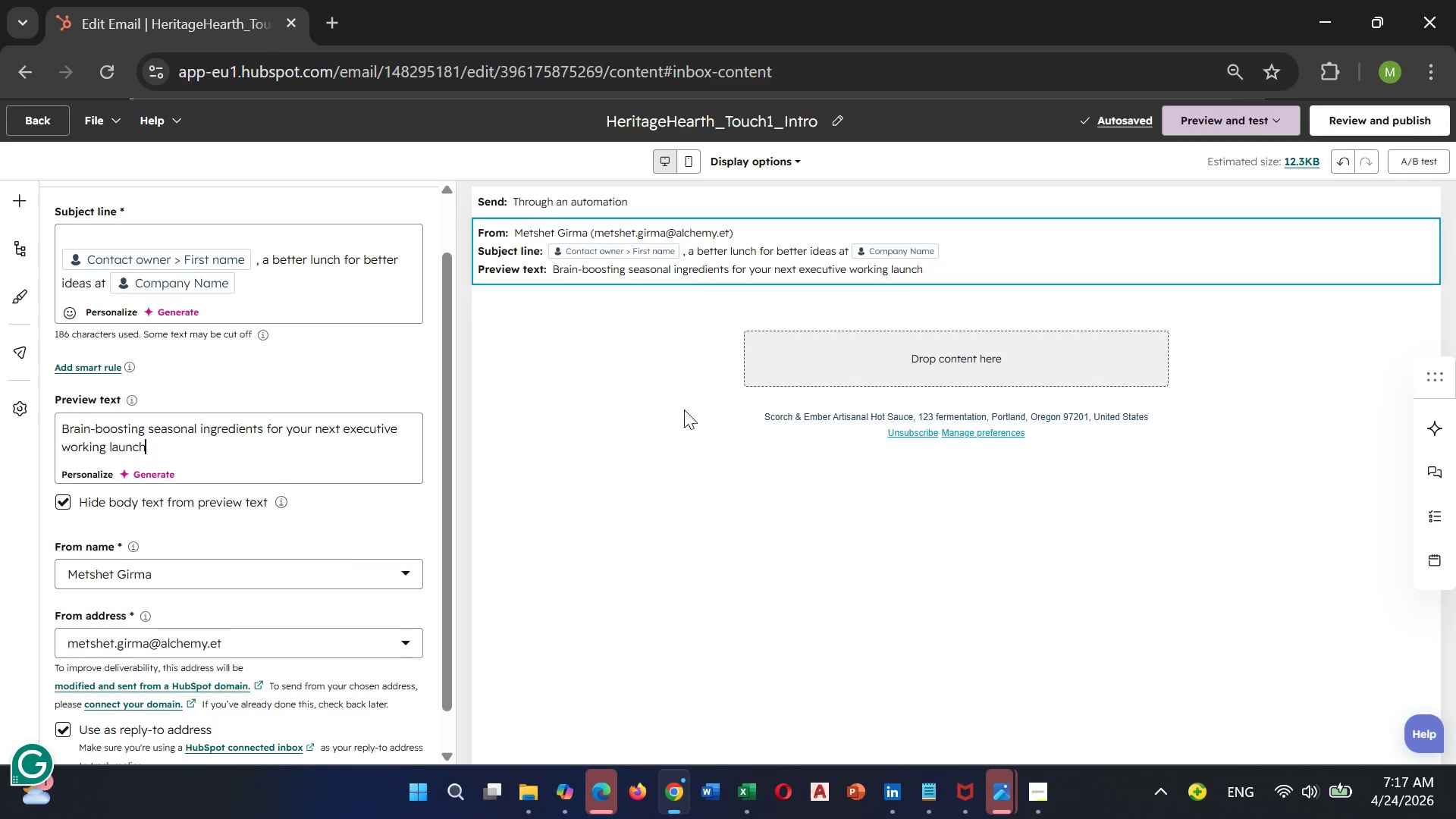 
wait(5.97)
 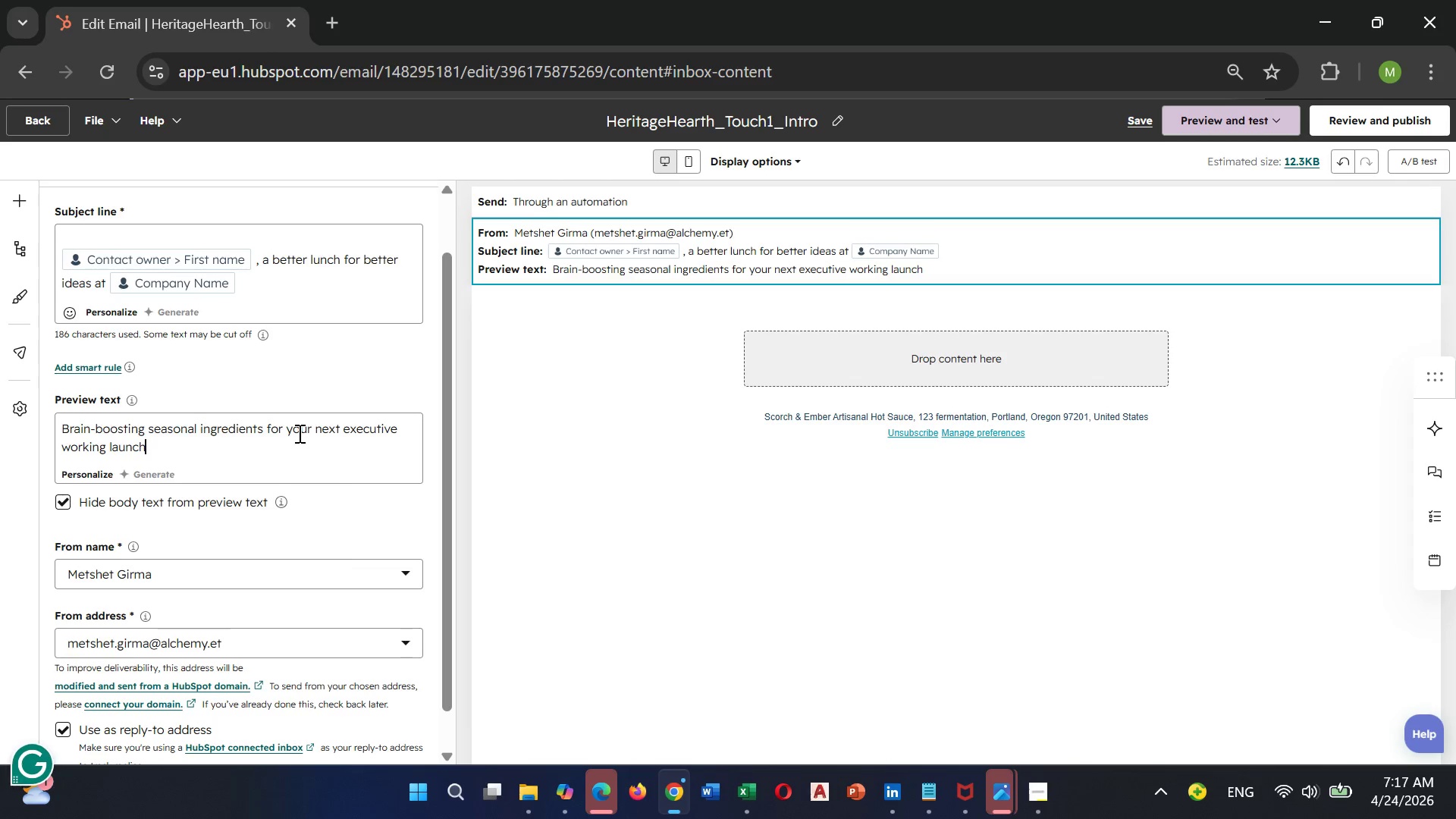 
left_click([618, 392])
 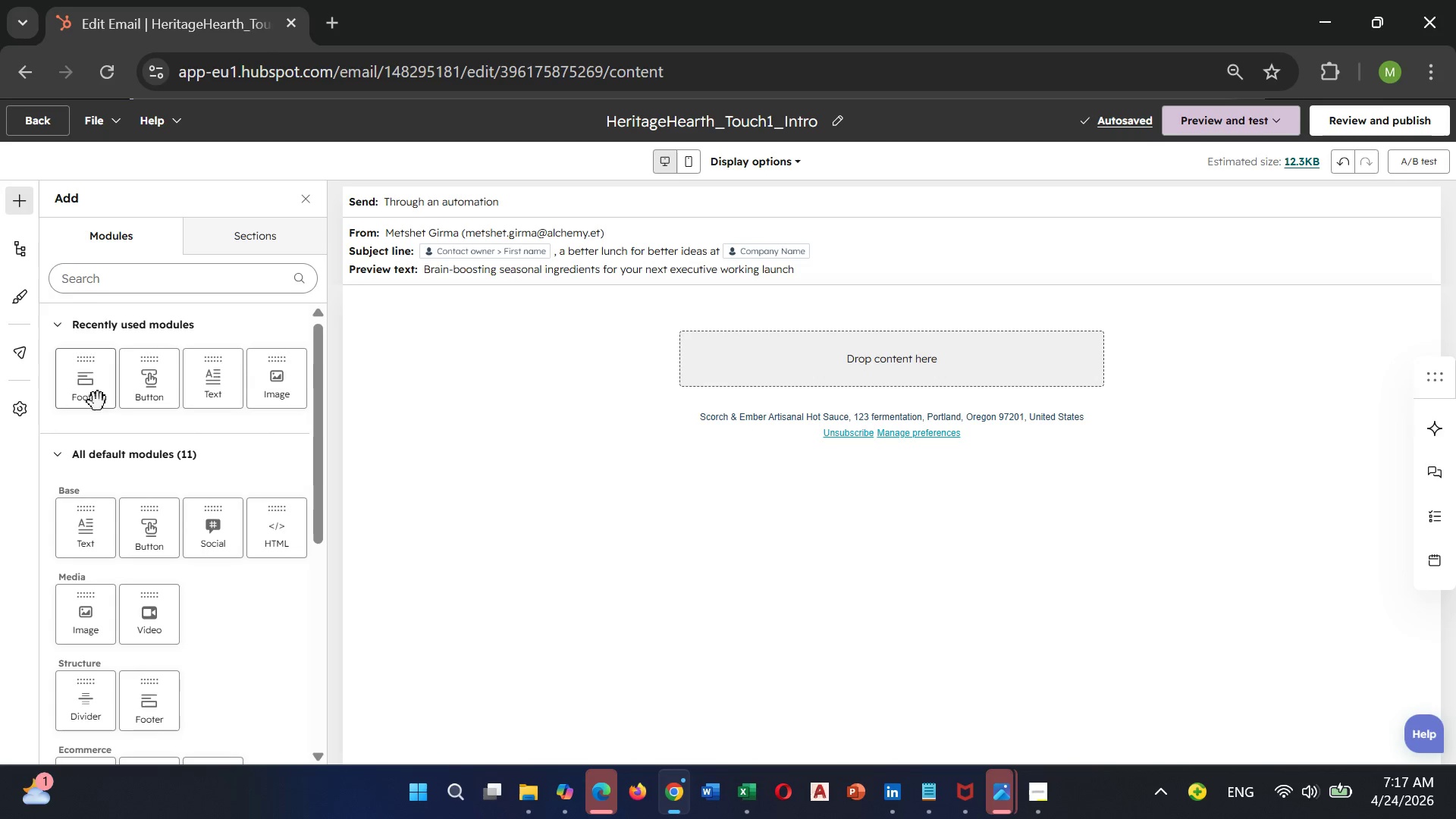 
left_click_drag(start_coordinate=[203, 388], to_coordinate=[713, 375])
 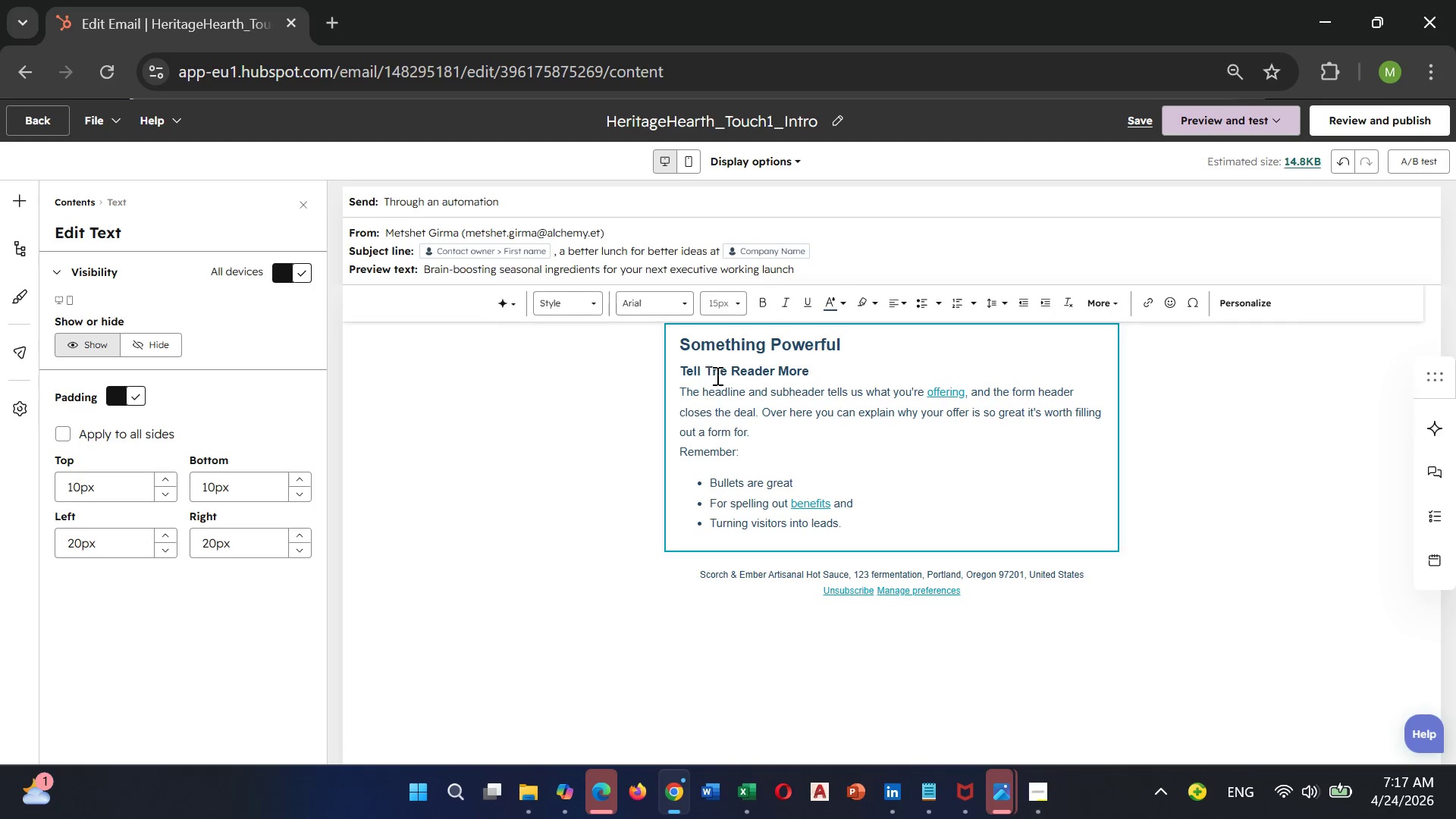 
left_click([744, 375])
 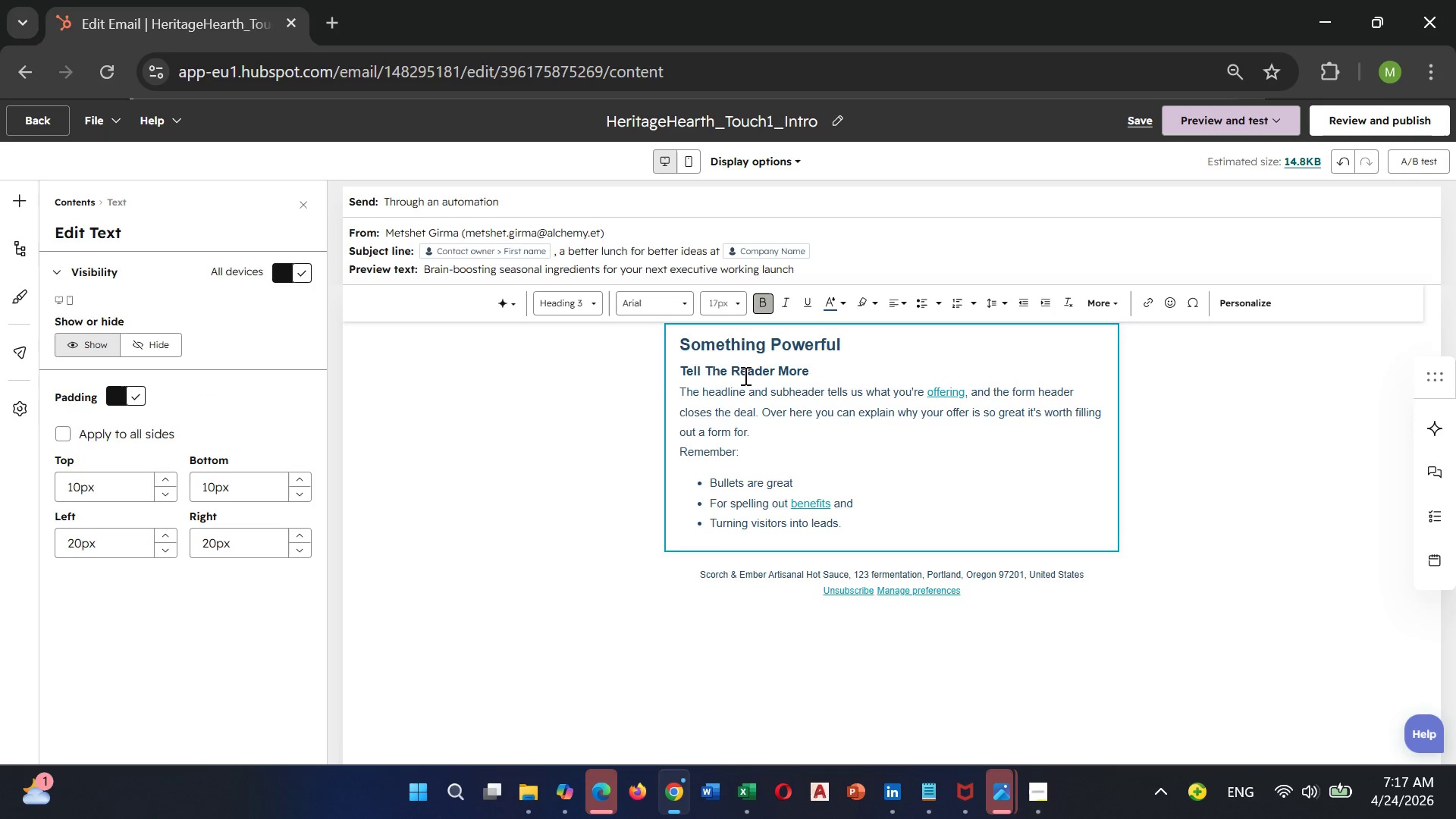 
key(Control+A)
 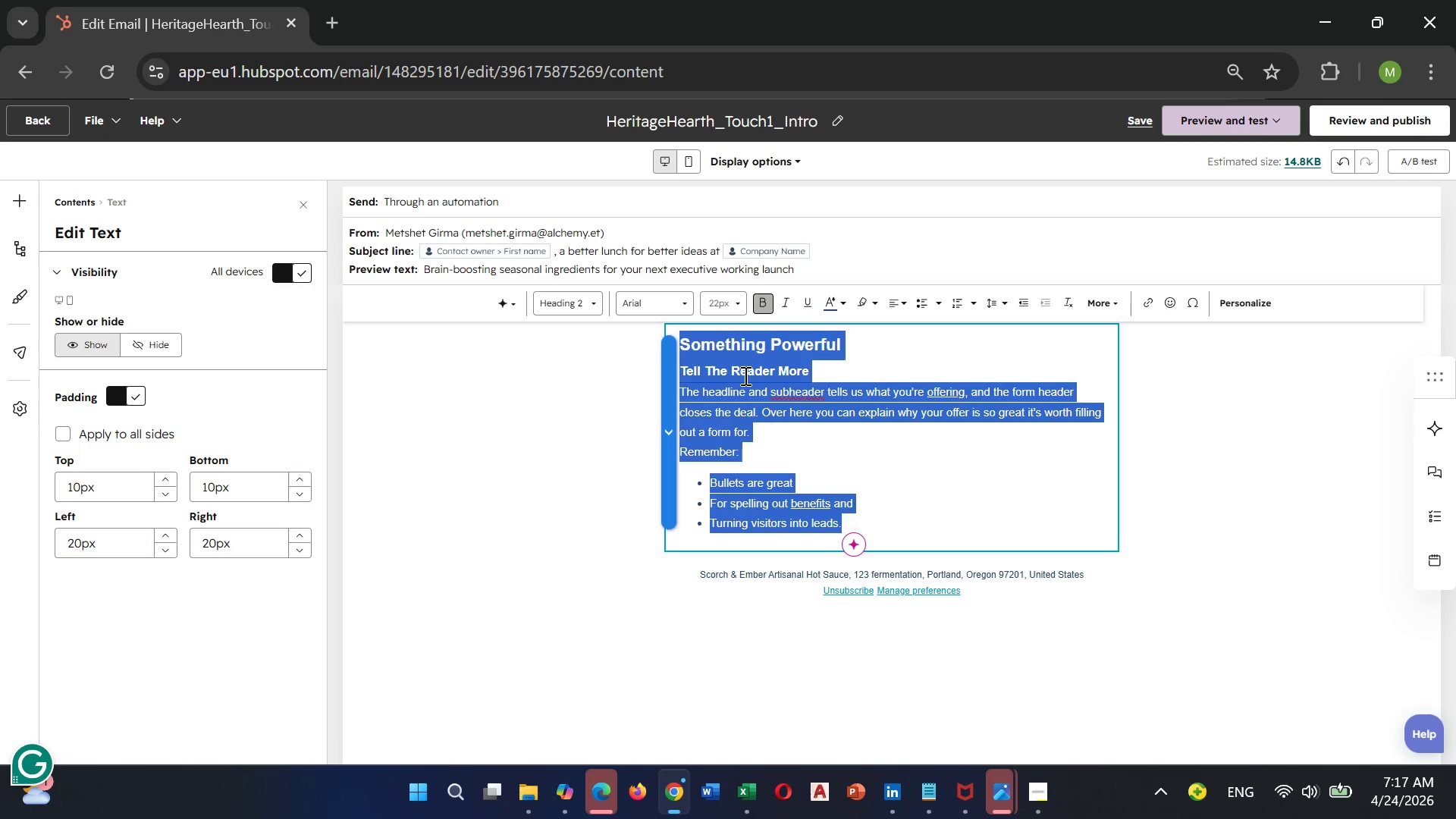 
key(Backspace)
 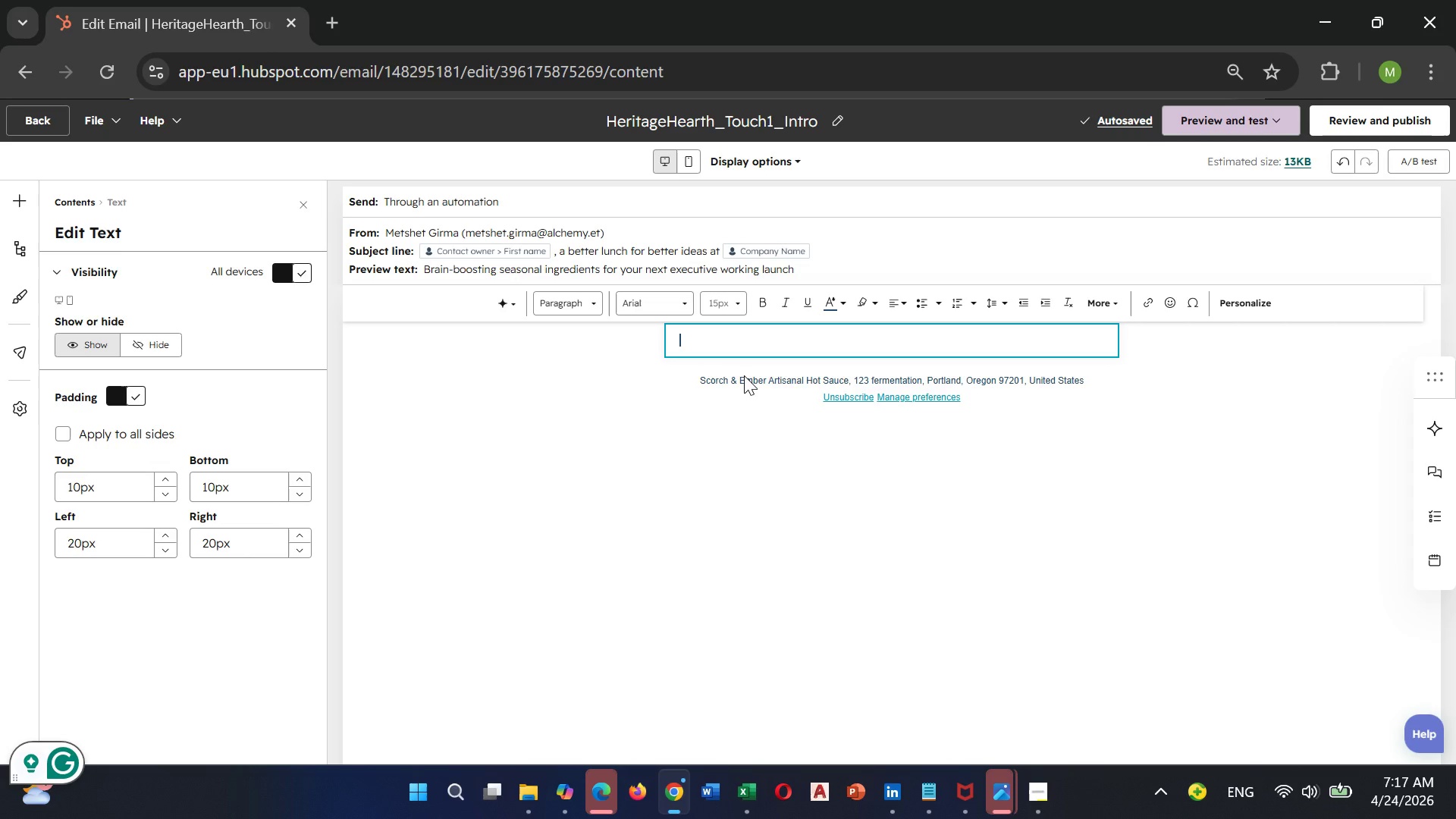 
wait(5.89)
 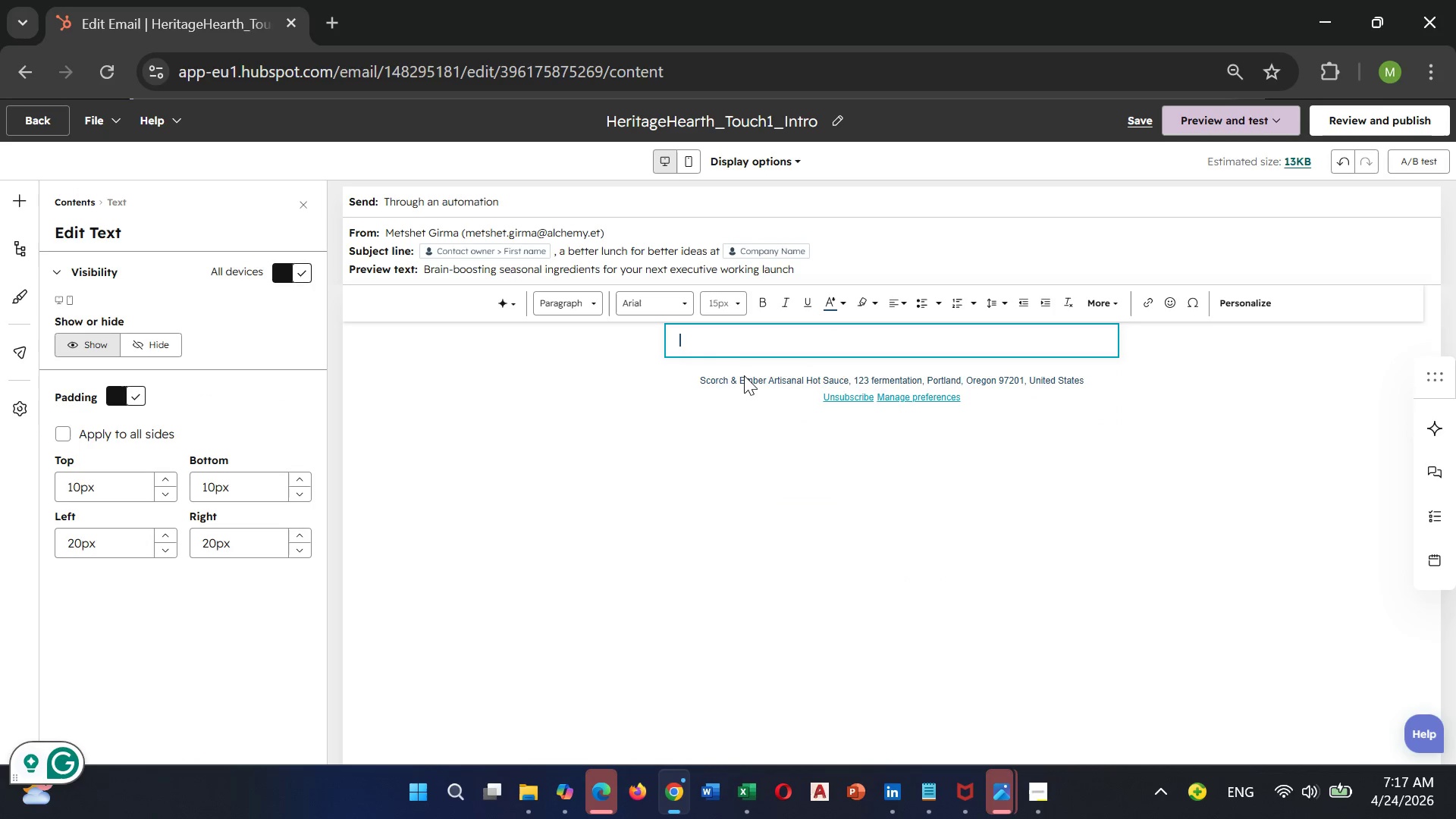 
left_click([1254, 308])
 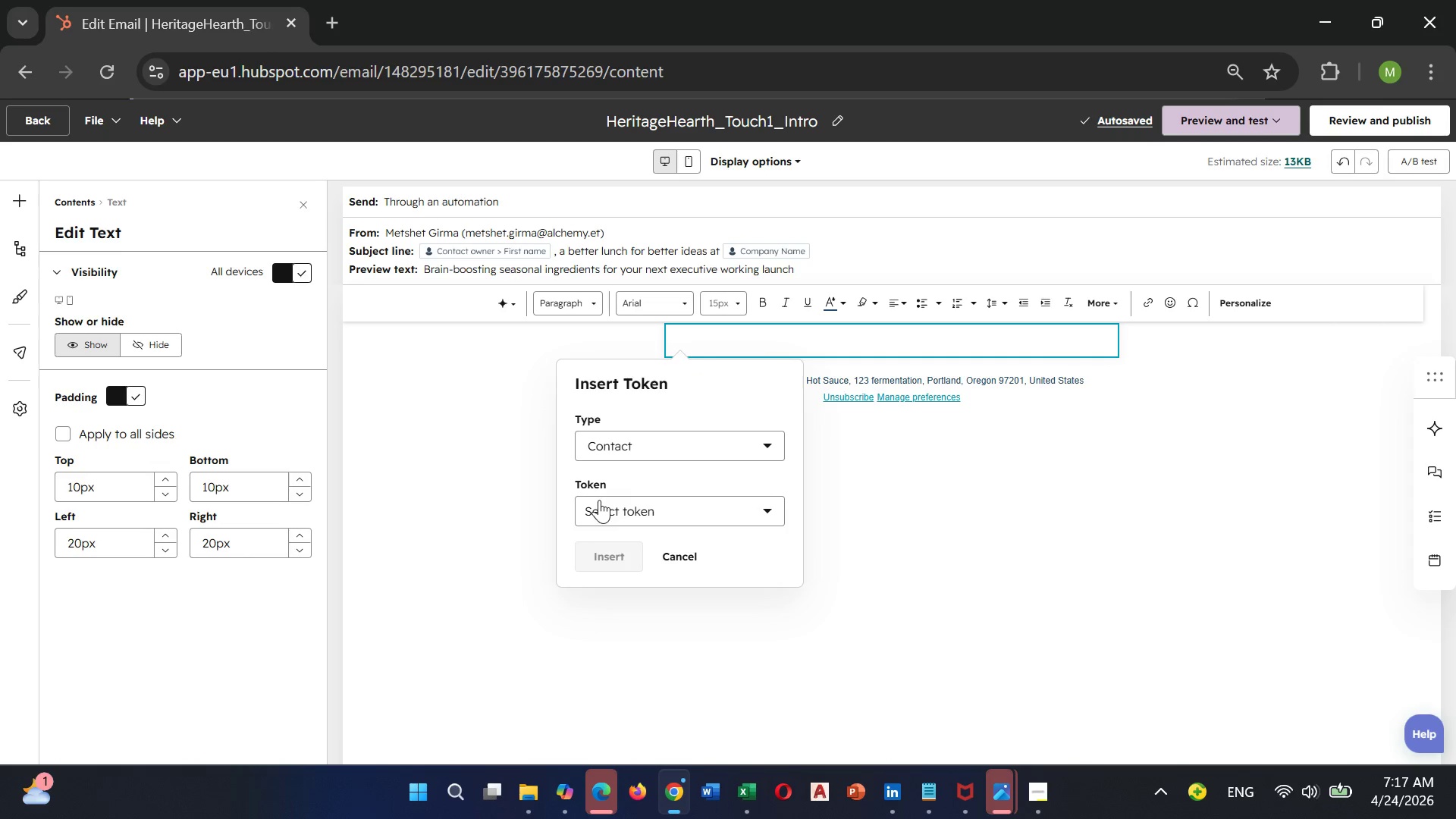 
left_click([602, 506])
 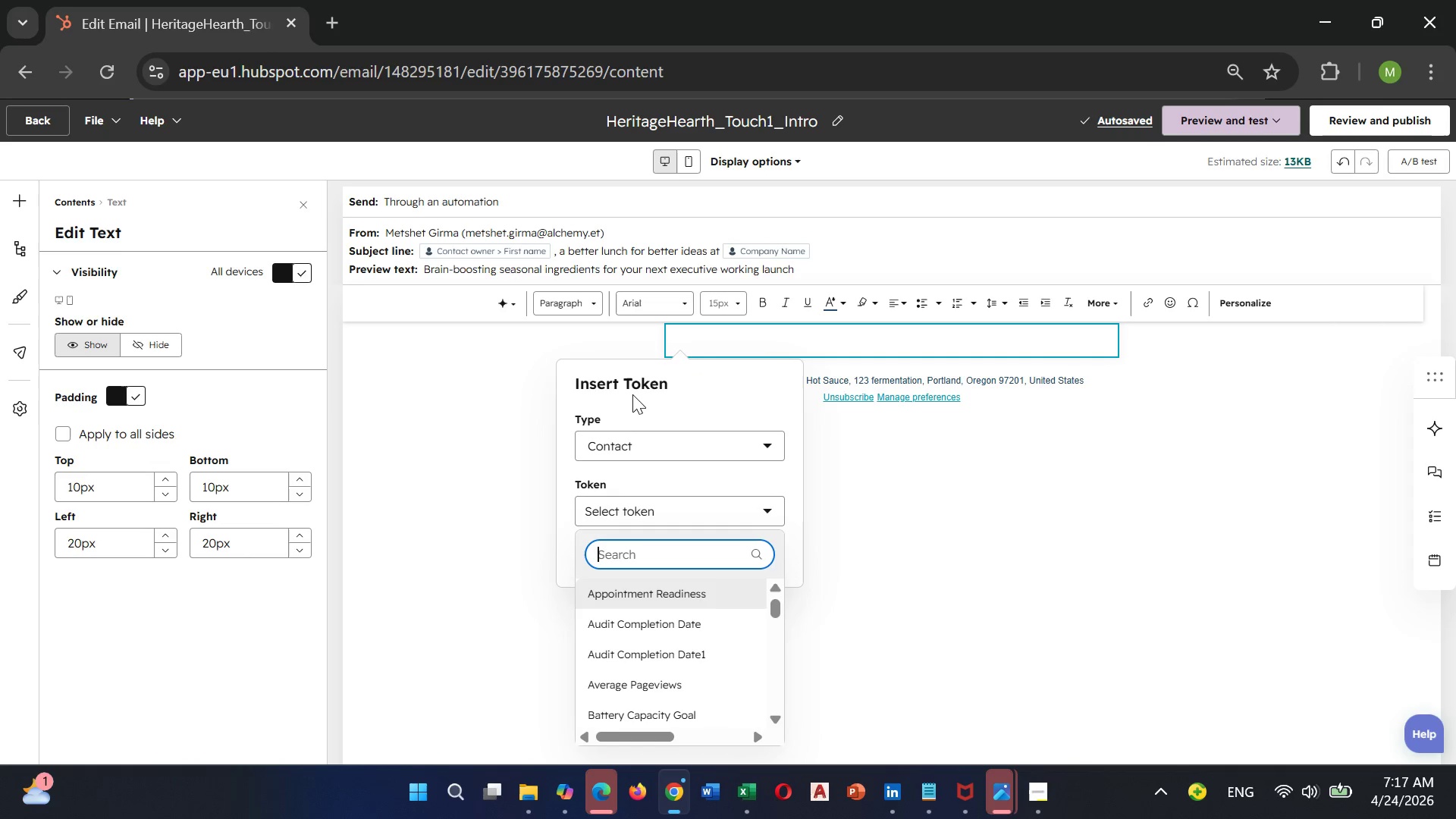 
type(first)
 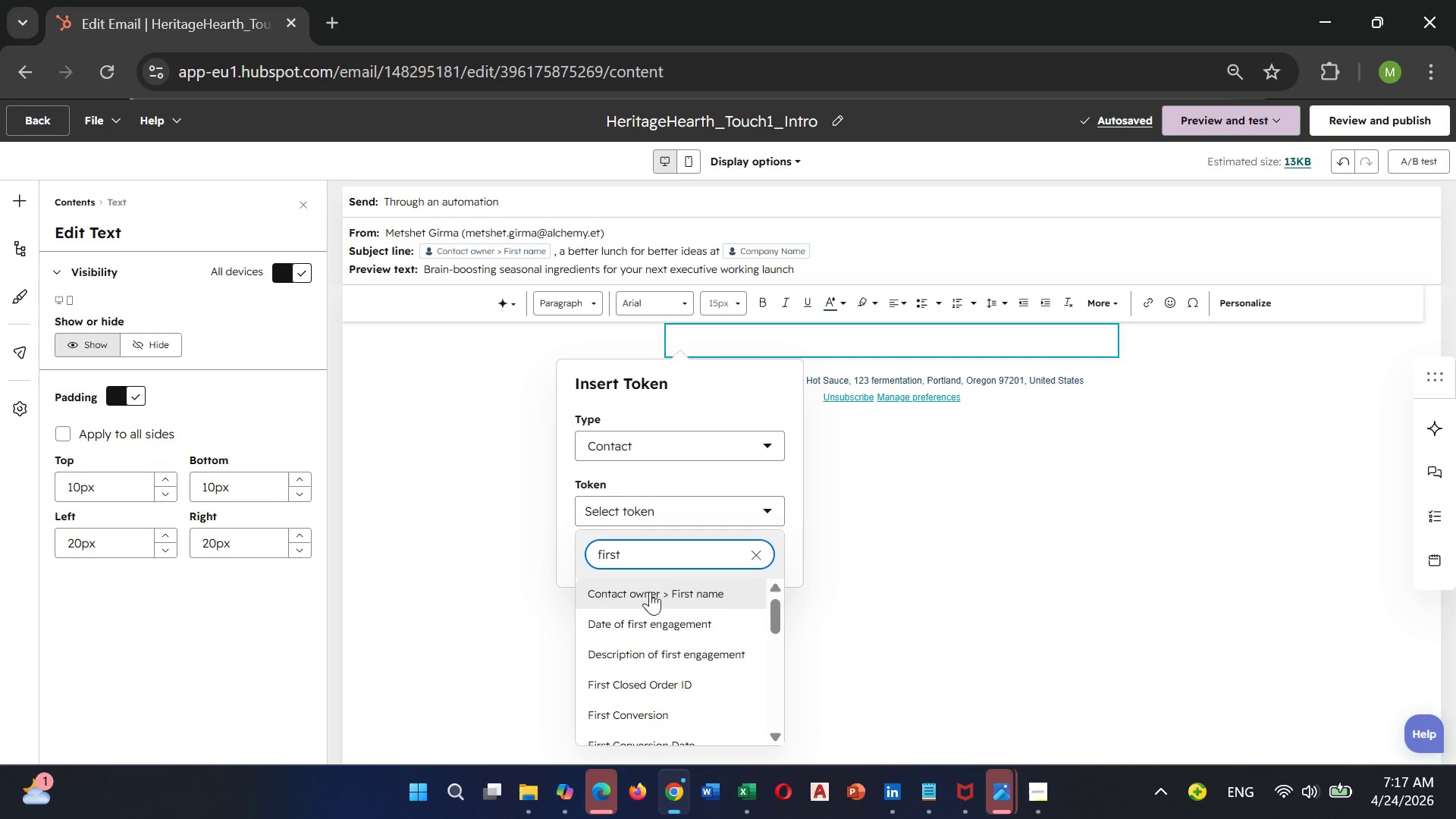 
left_click([651, 599])
 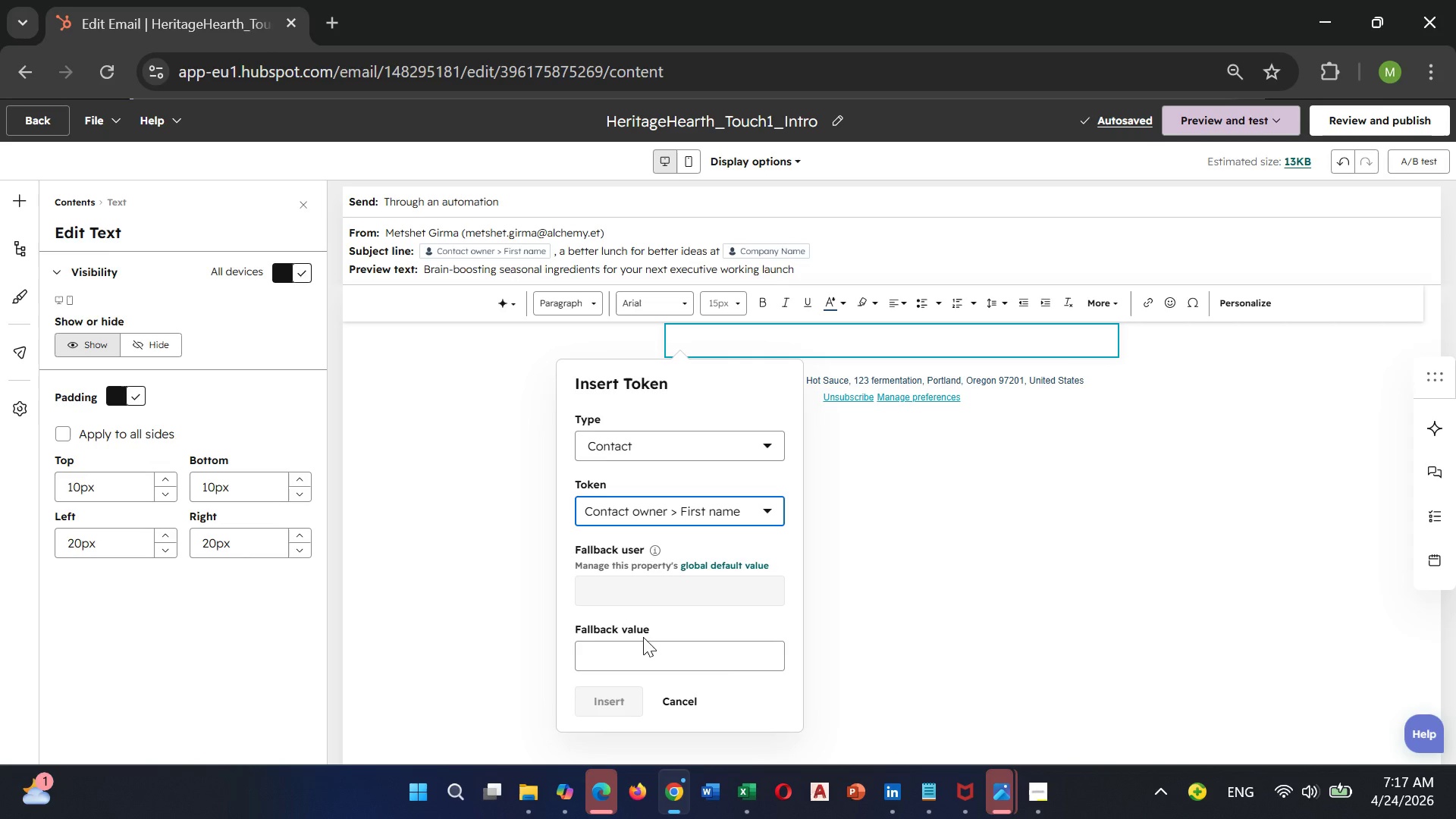 
left_click([635, 649])
 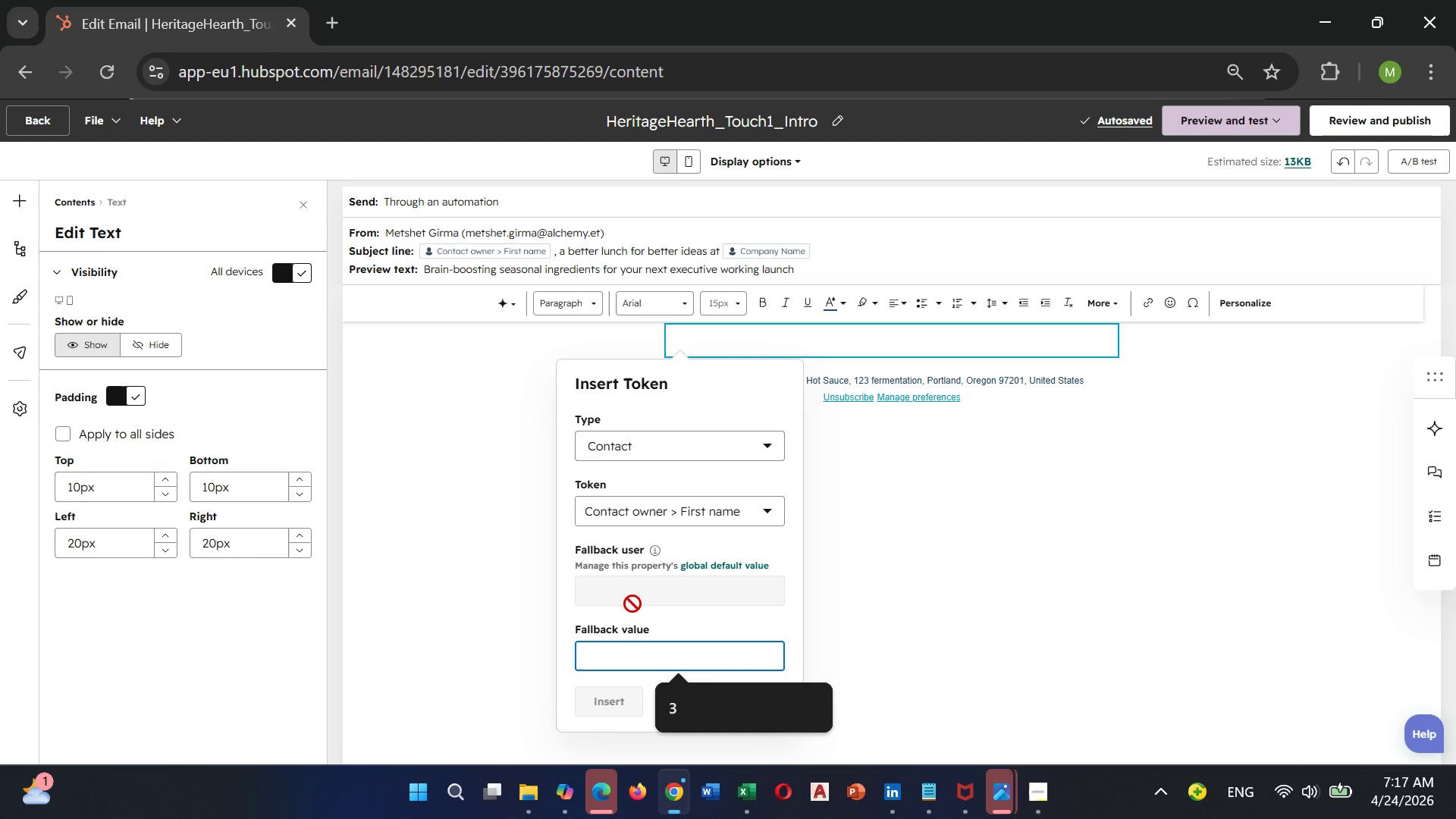 
type(contact firstname)
 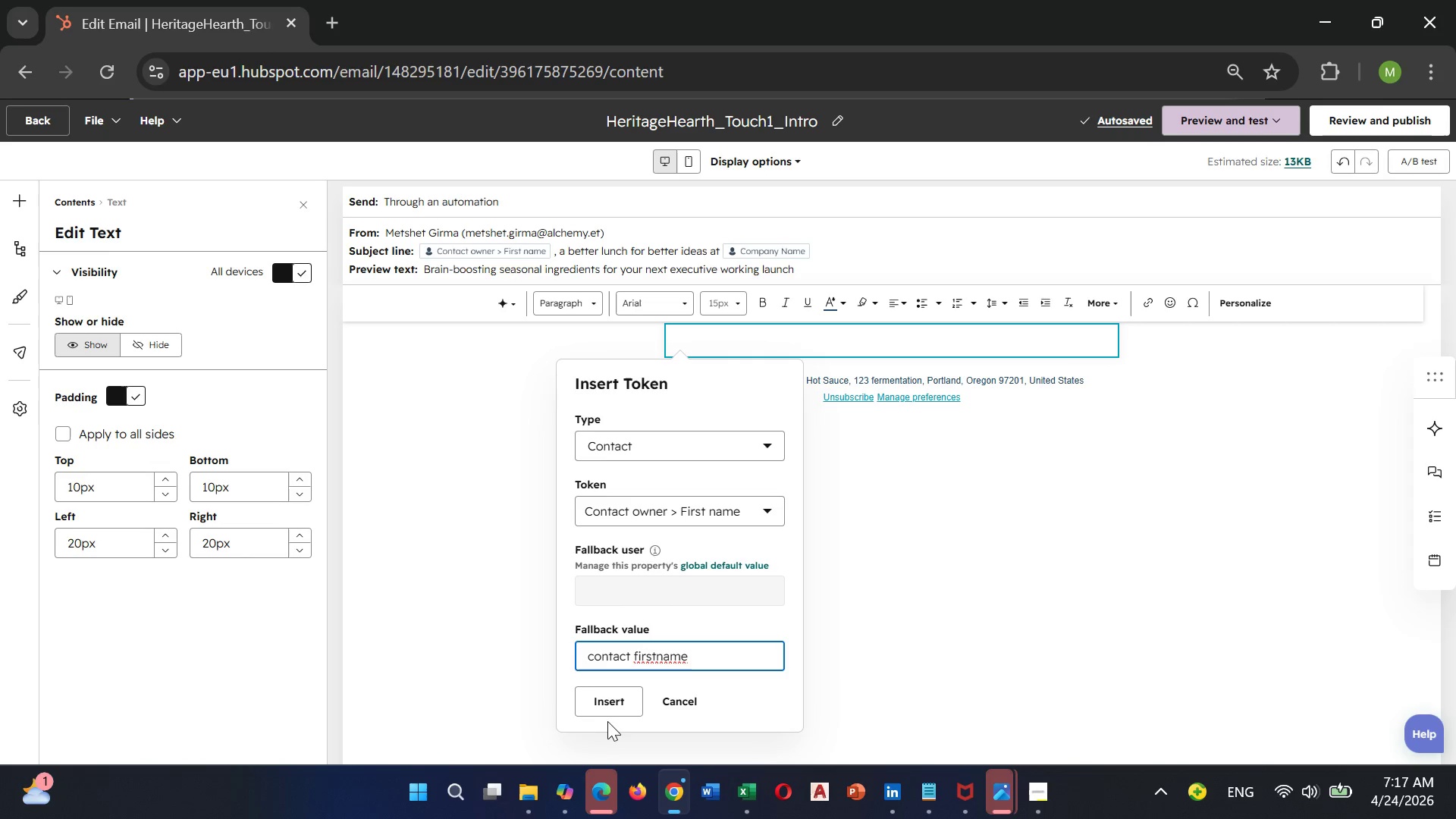 
left_click([598, 714])
 